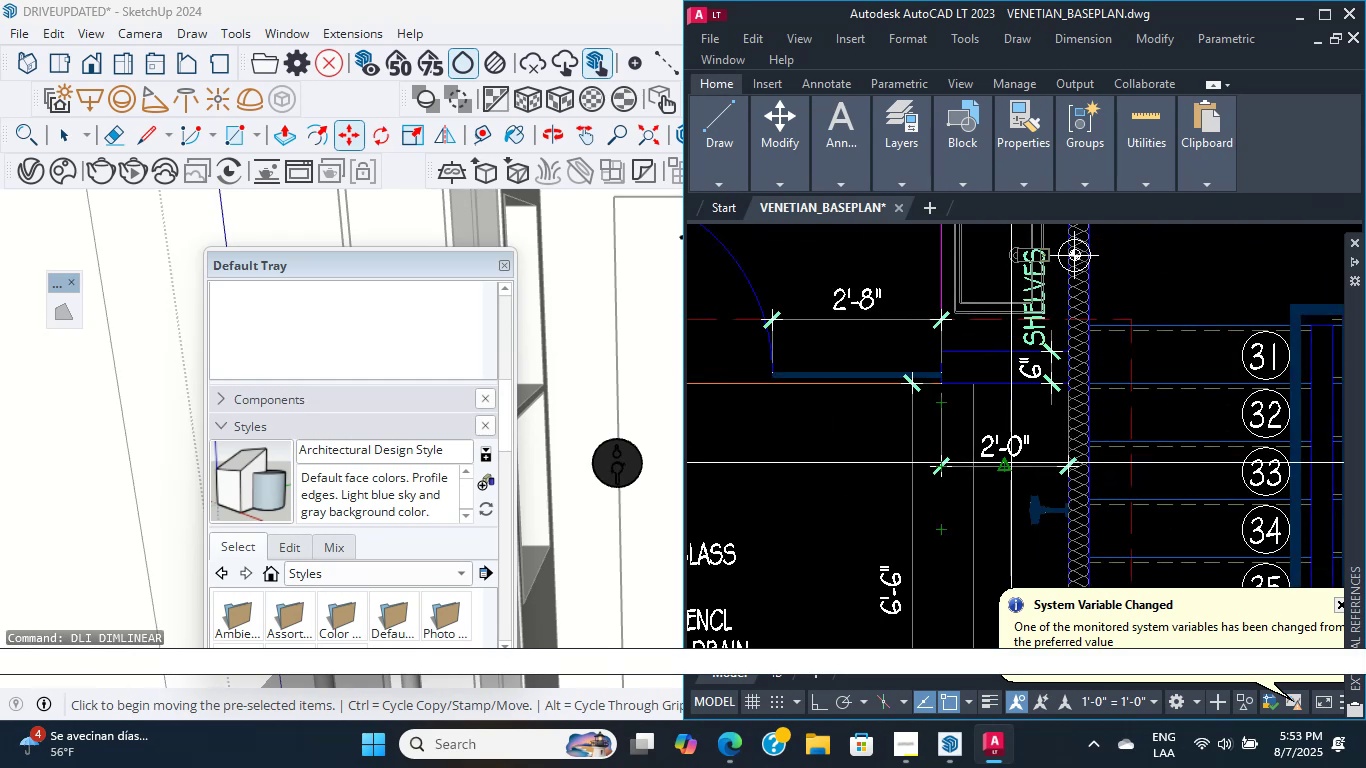 
scroll: coordinate [1044, 405], scroll_direction: up, amount: 4.0
 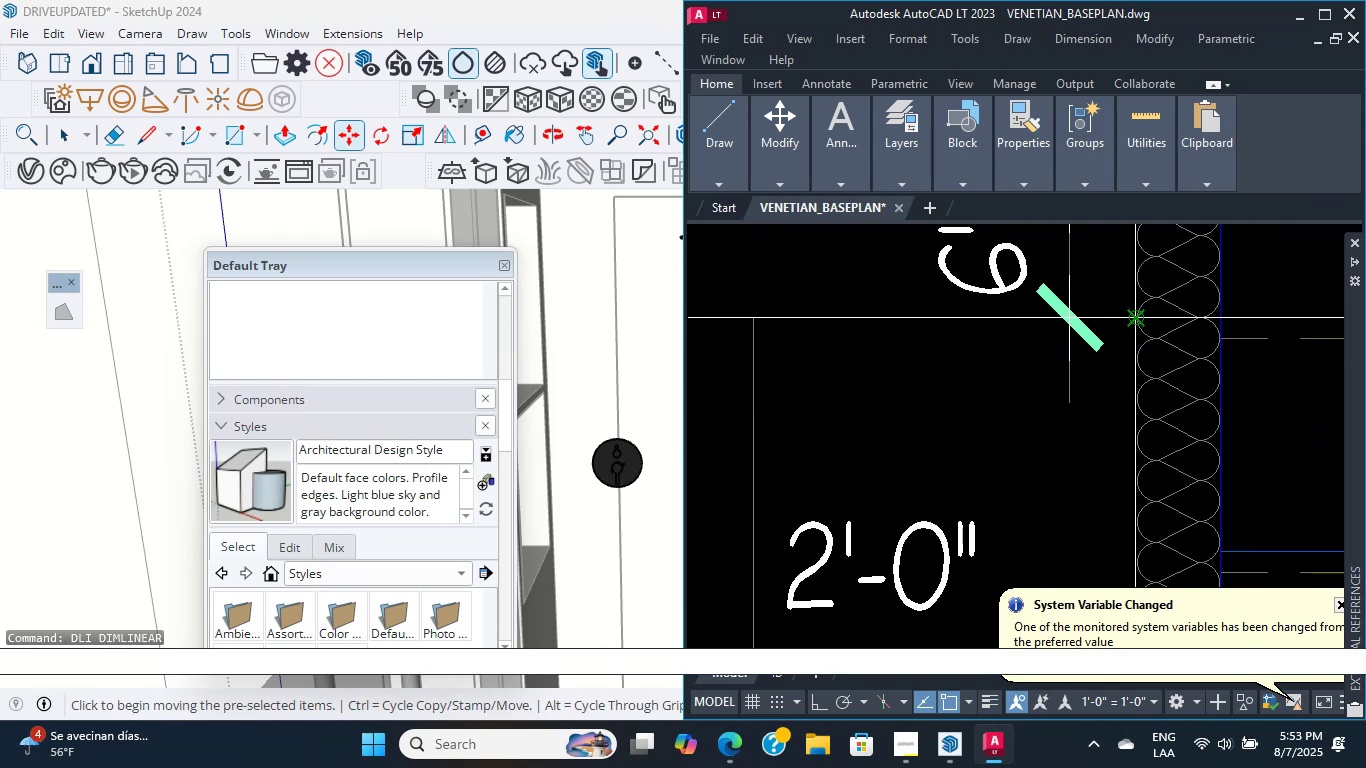 
scroll: coordinate [1095, 442], scroll_direction: down, amount: 2.0
 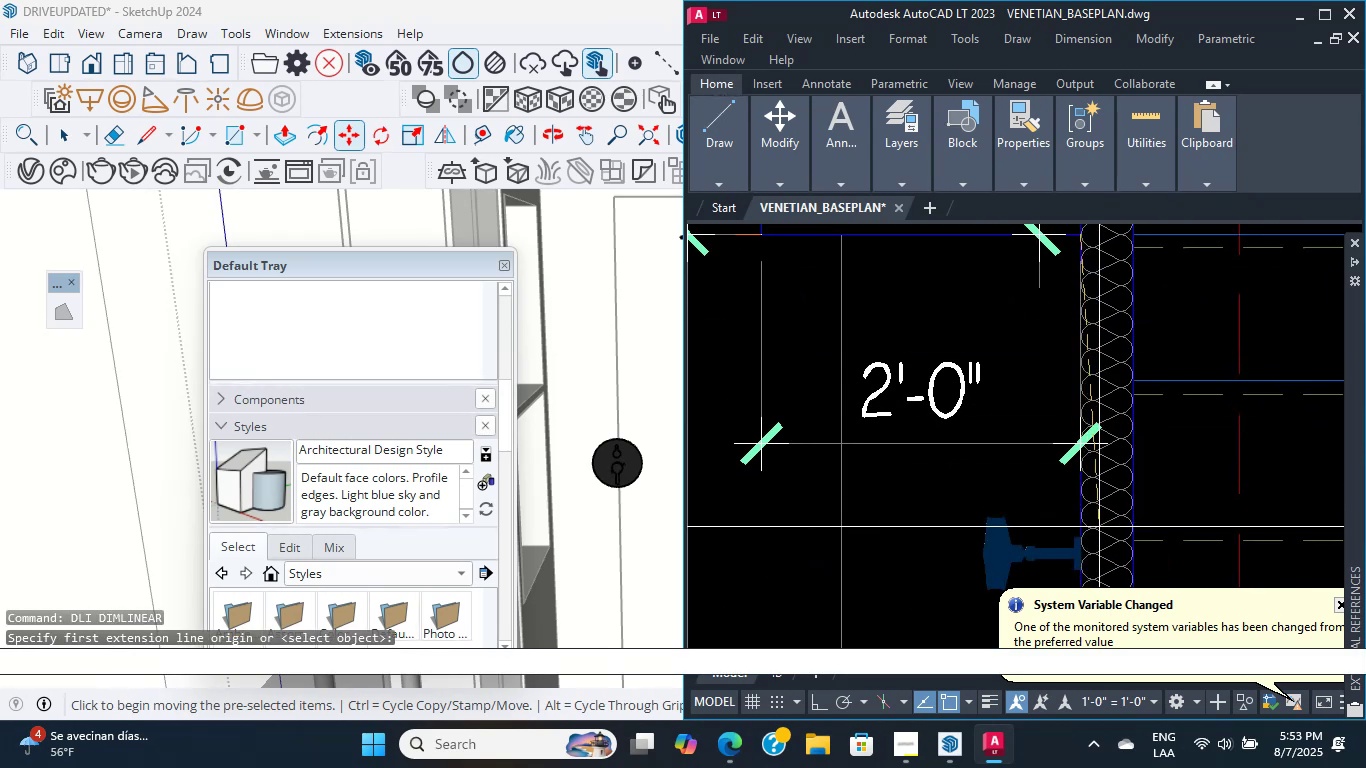 
scroll: coordinate [1063, 462], scroll_direction: up, amount: 1.0
 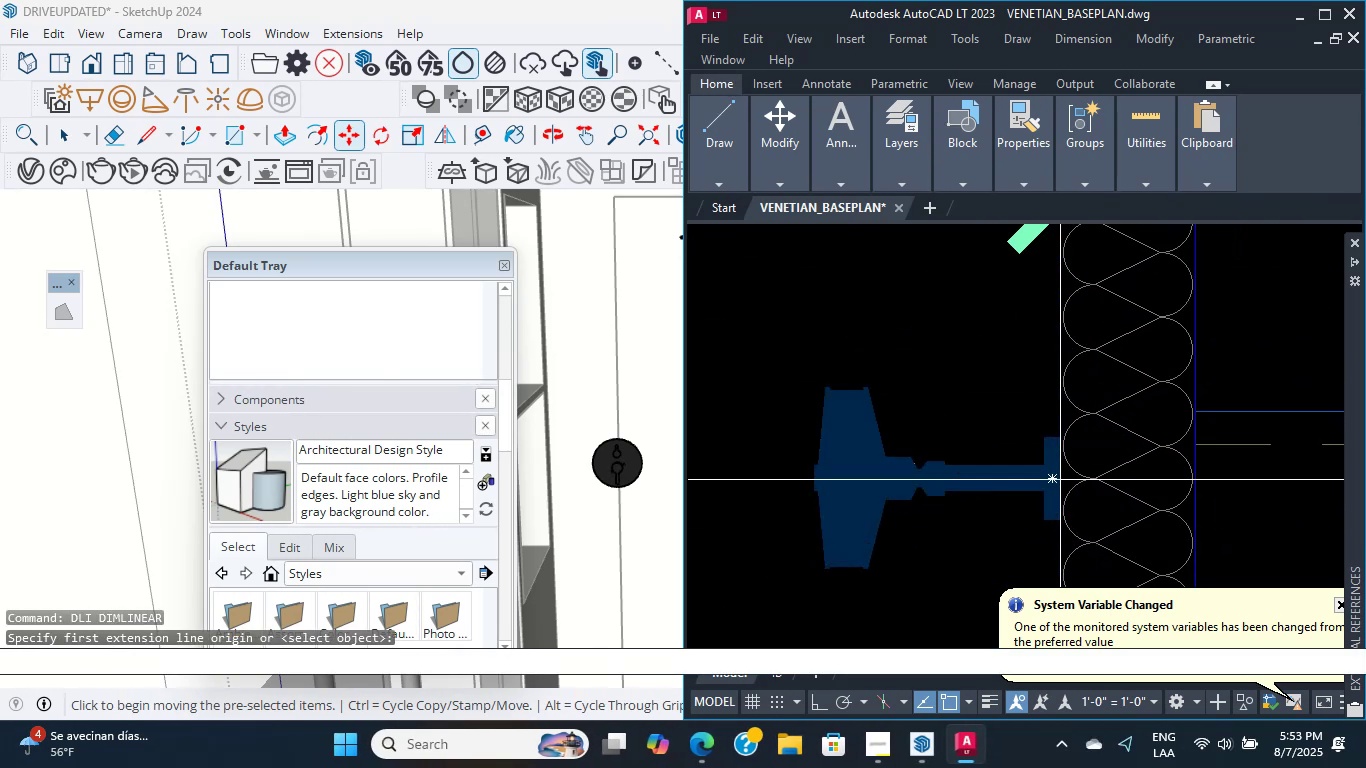 
left_click([1060, 480])
 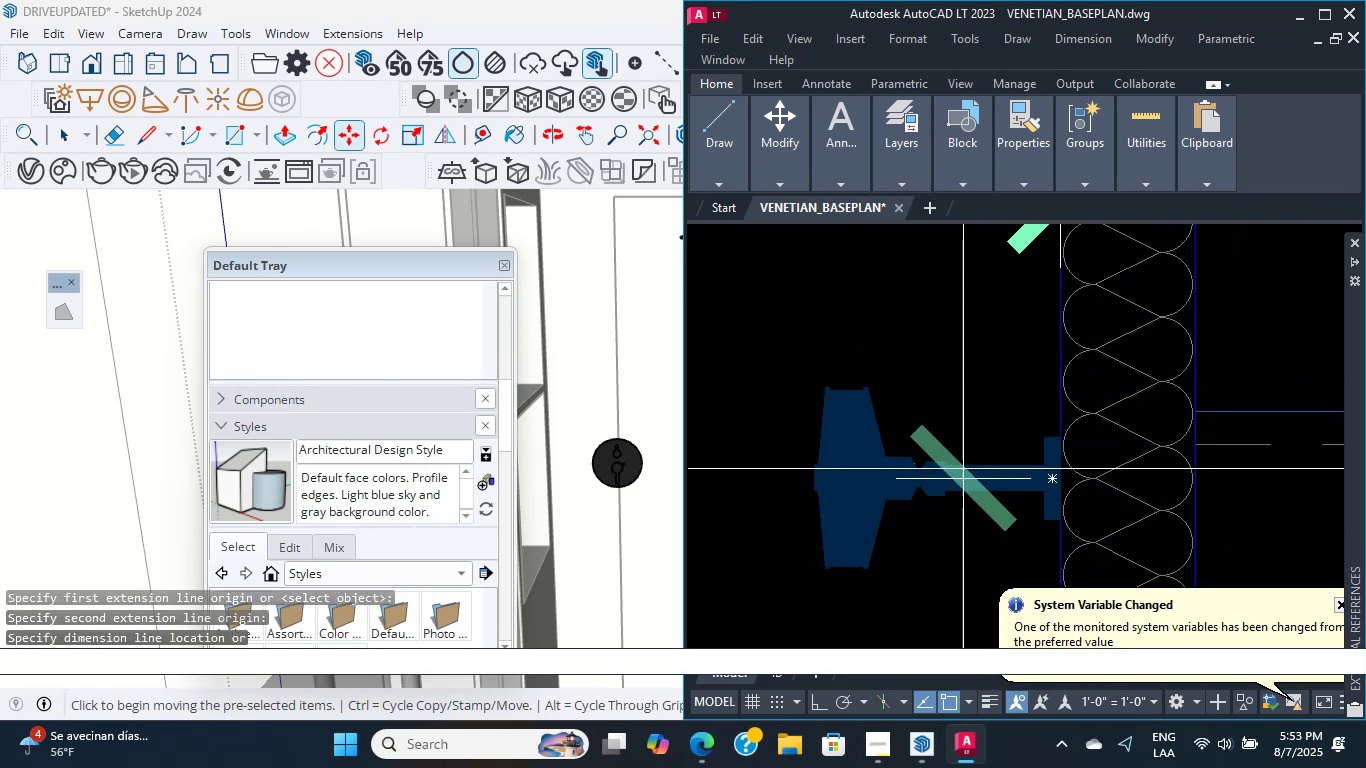 
scroll: coordinate [1041, 528], scroll_direction: down, amount: 7.0
 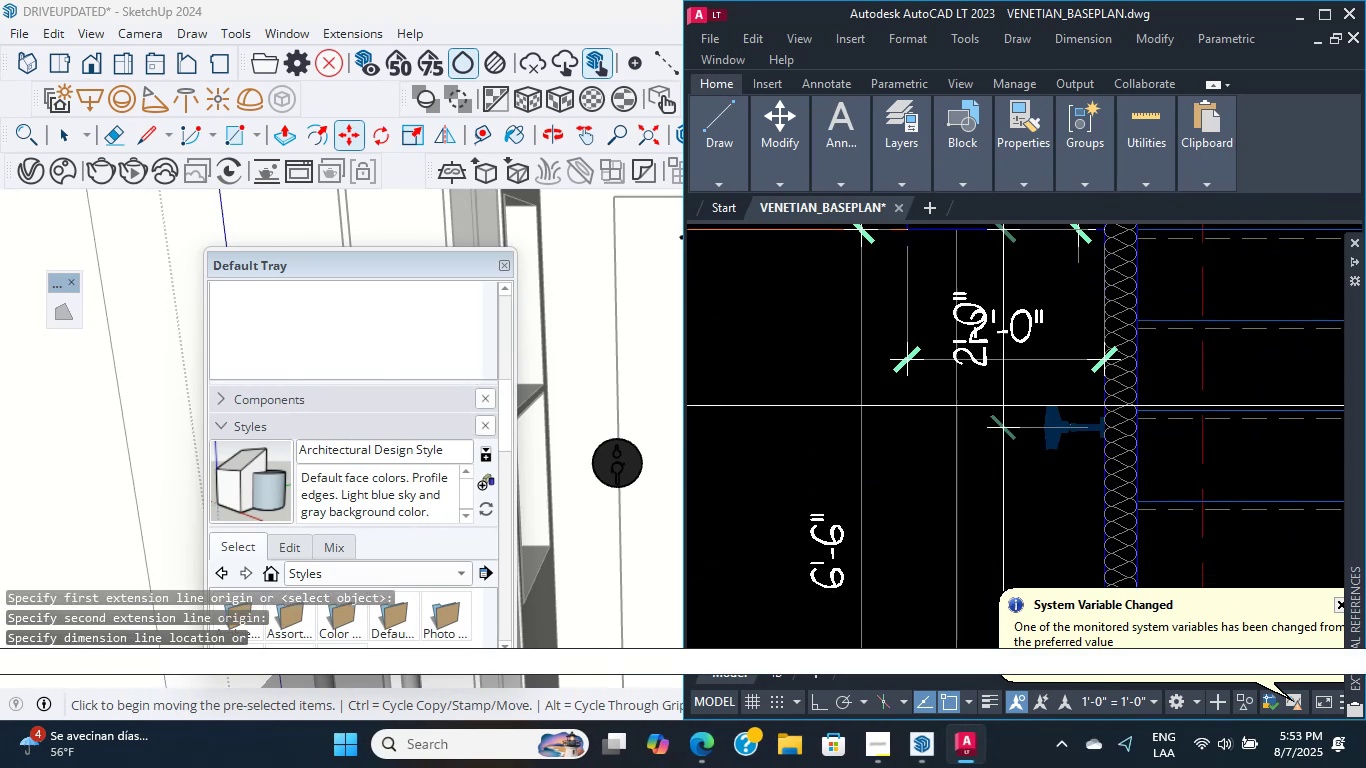 
left_click([991, 418])
 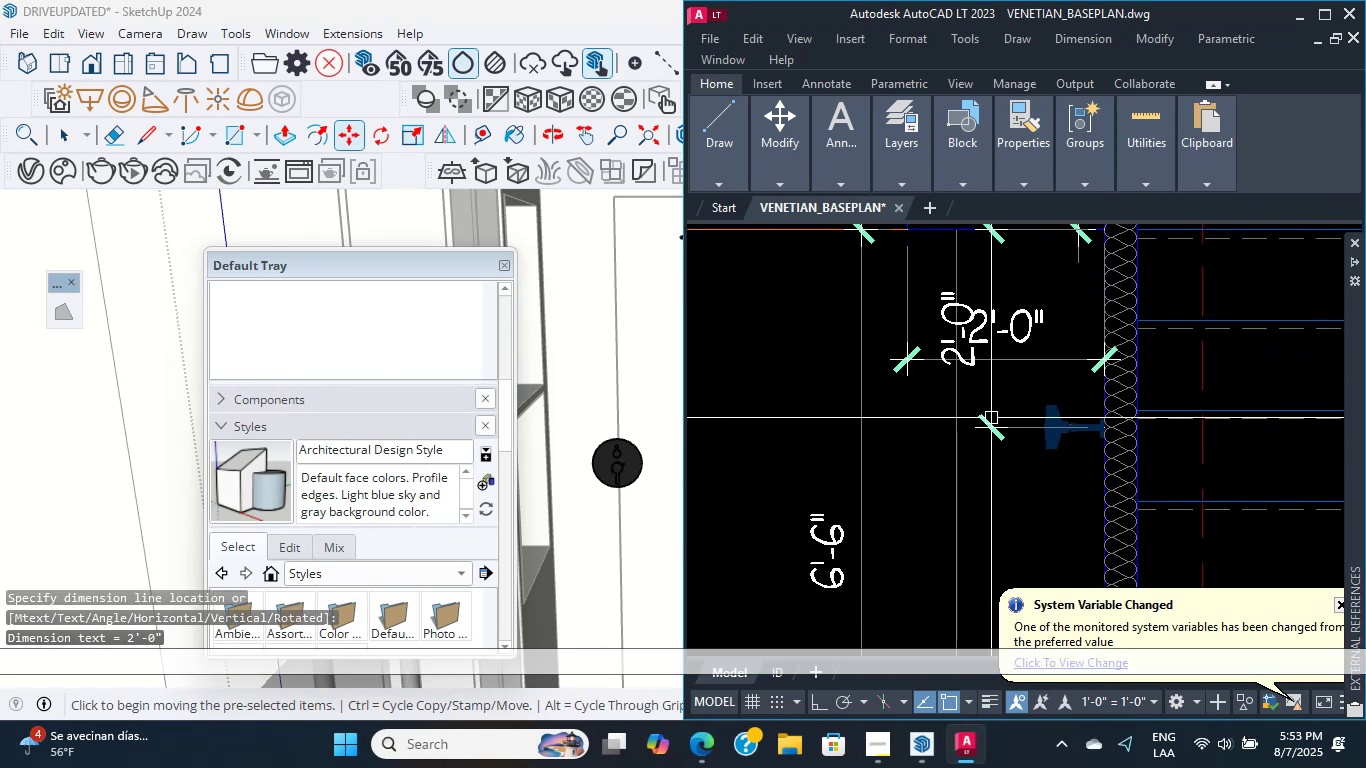 
scroll: coordinate [1051, 474], scroll_direction: down, amount: 1.0
 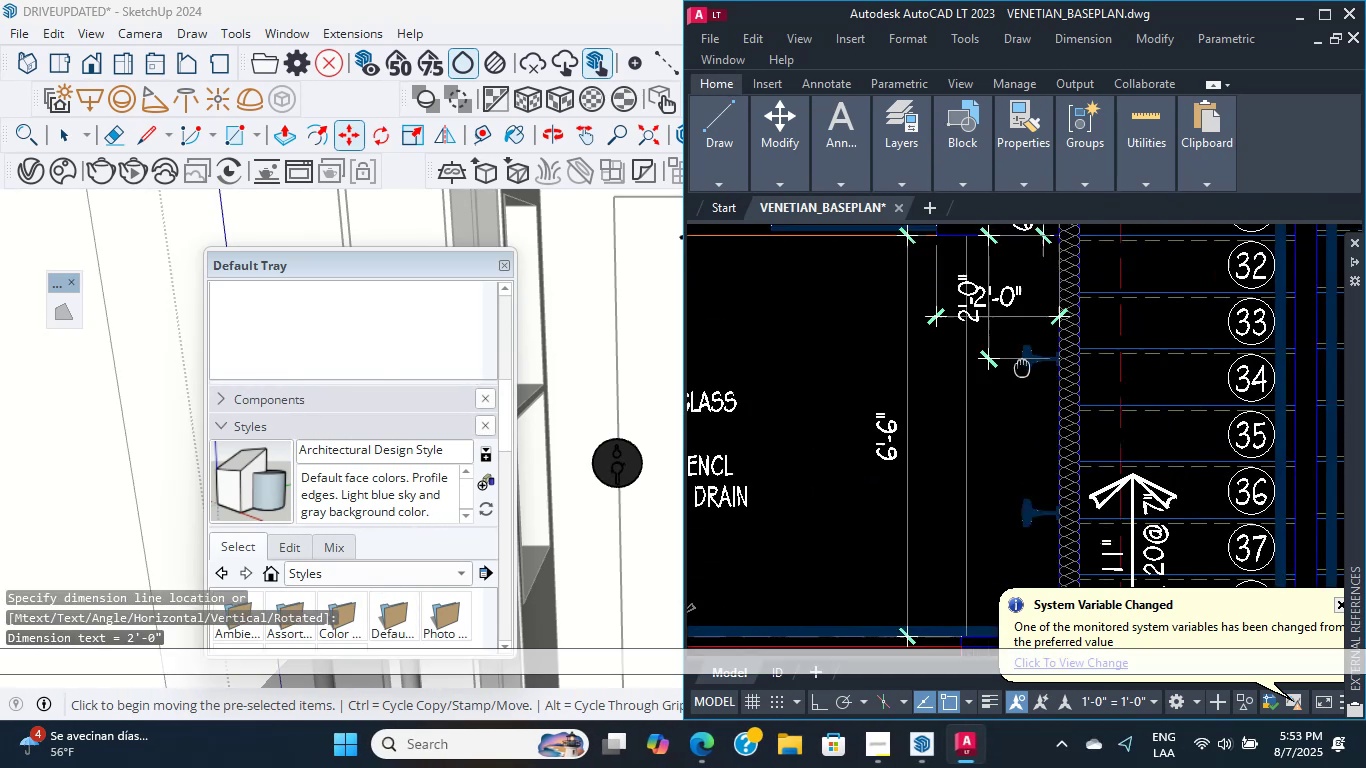 
key(Space)
 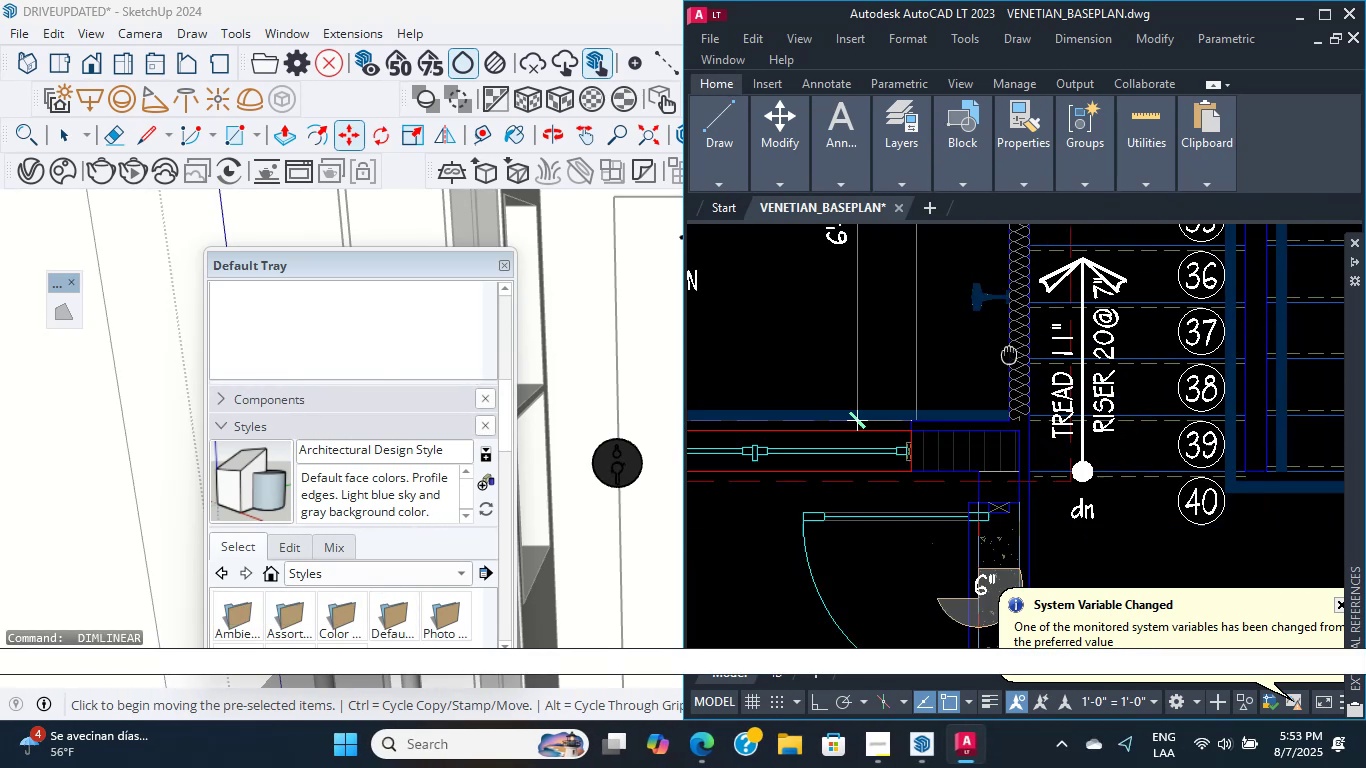 
scroll: coordinate [1017, 302], scroll_direction: up, amount: 4.0
 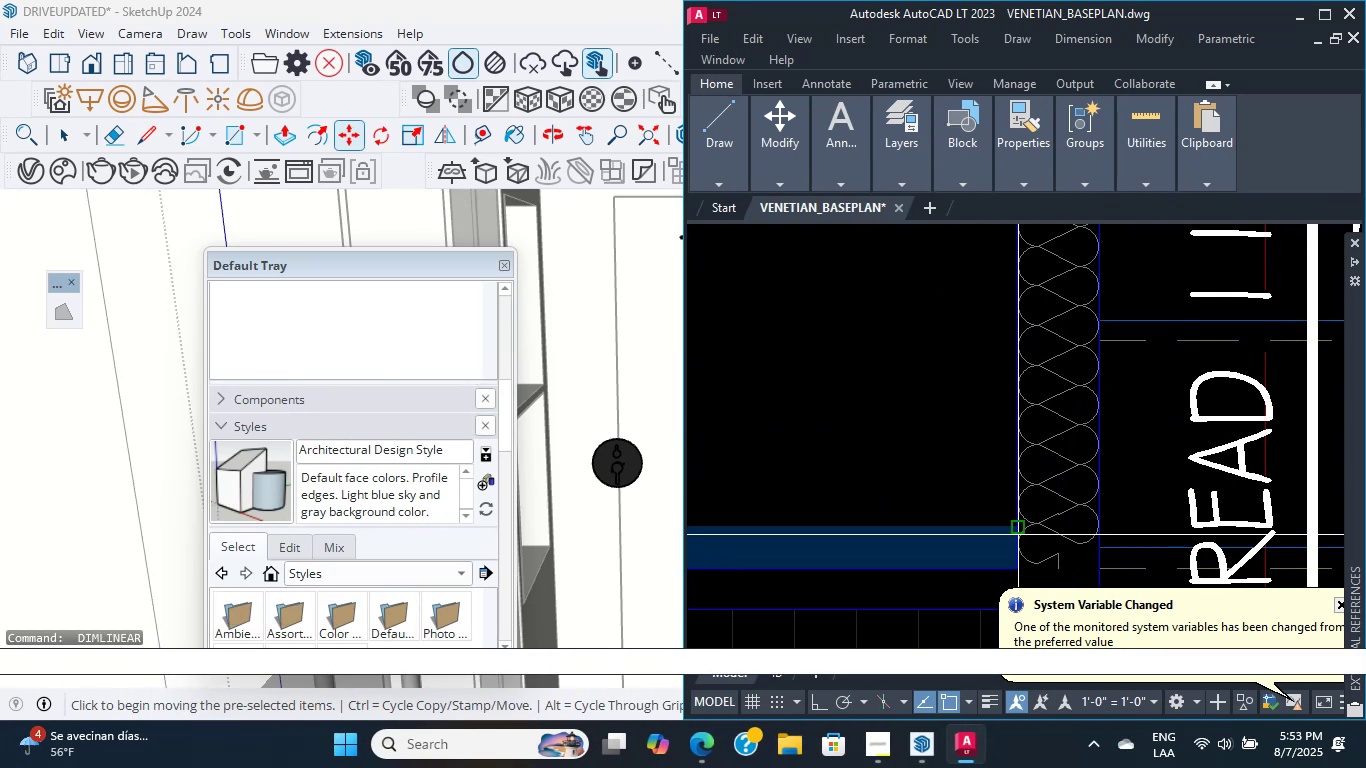 
scroll: coordinate [1014, 397], scroll_direction: down, amount: 2.0
 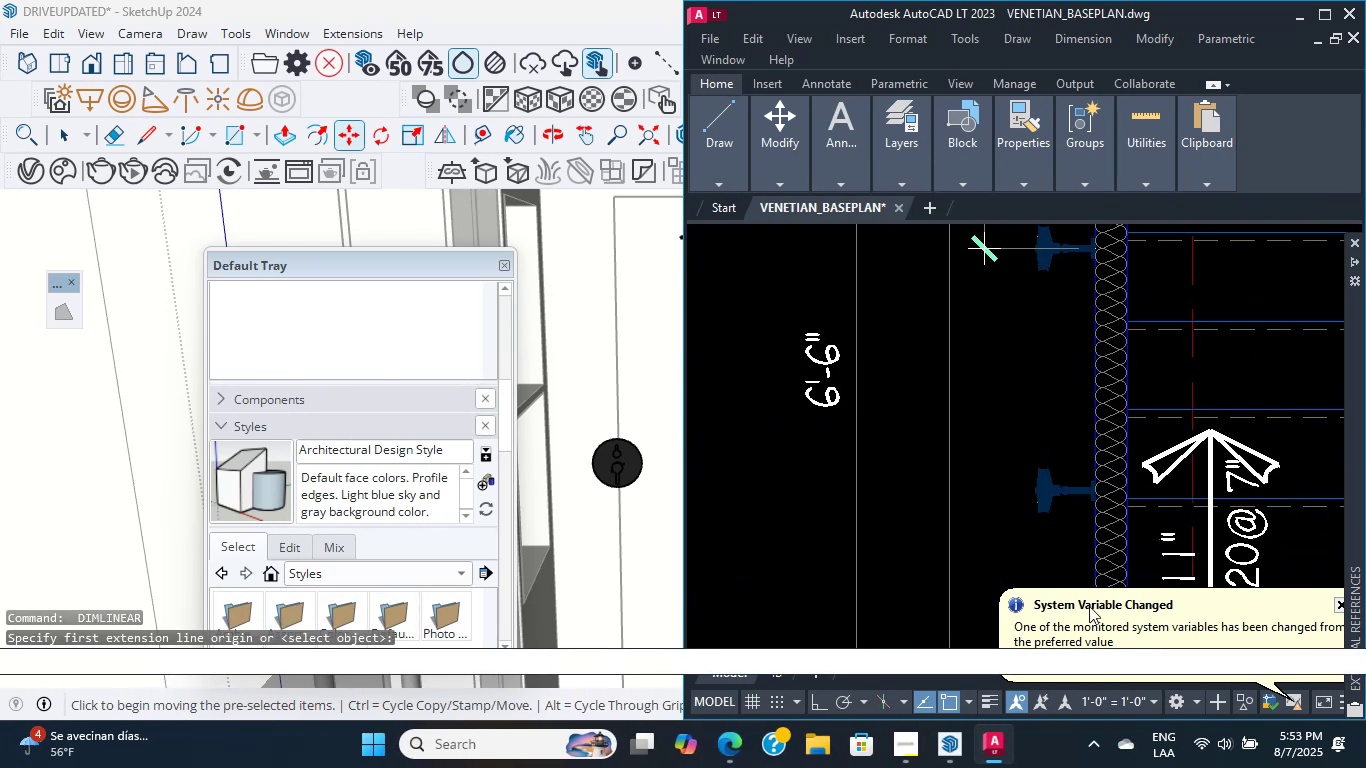 
scroll: coordinate [1084, 506], scroll_direction: up, amount: 1.0
 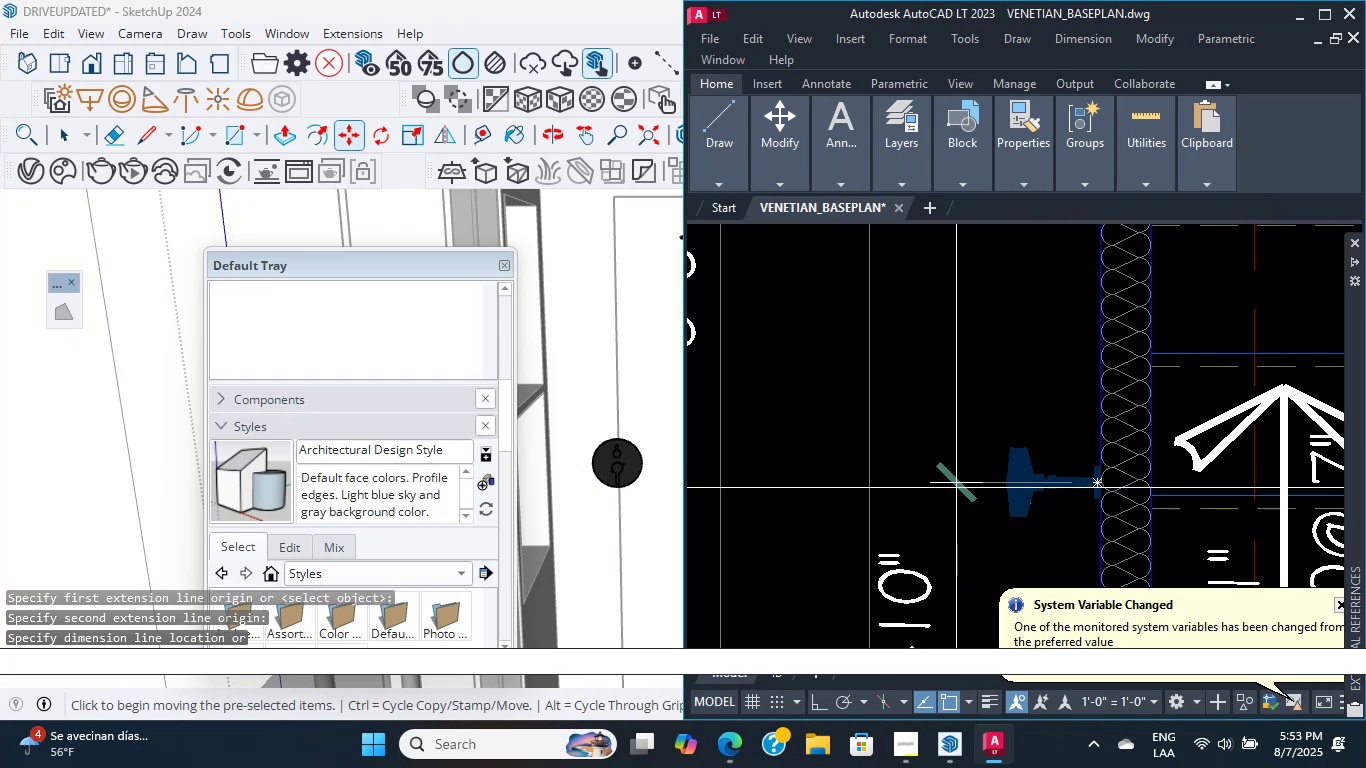 
scroll: coordinate [967, 443], scroll_direction: down, amount: 5.0
 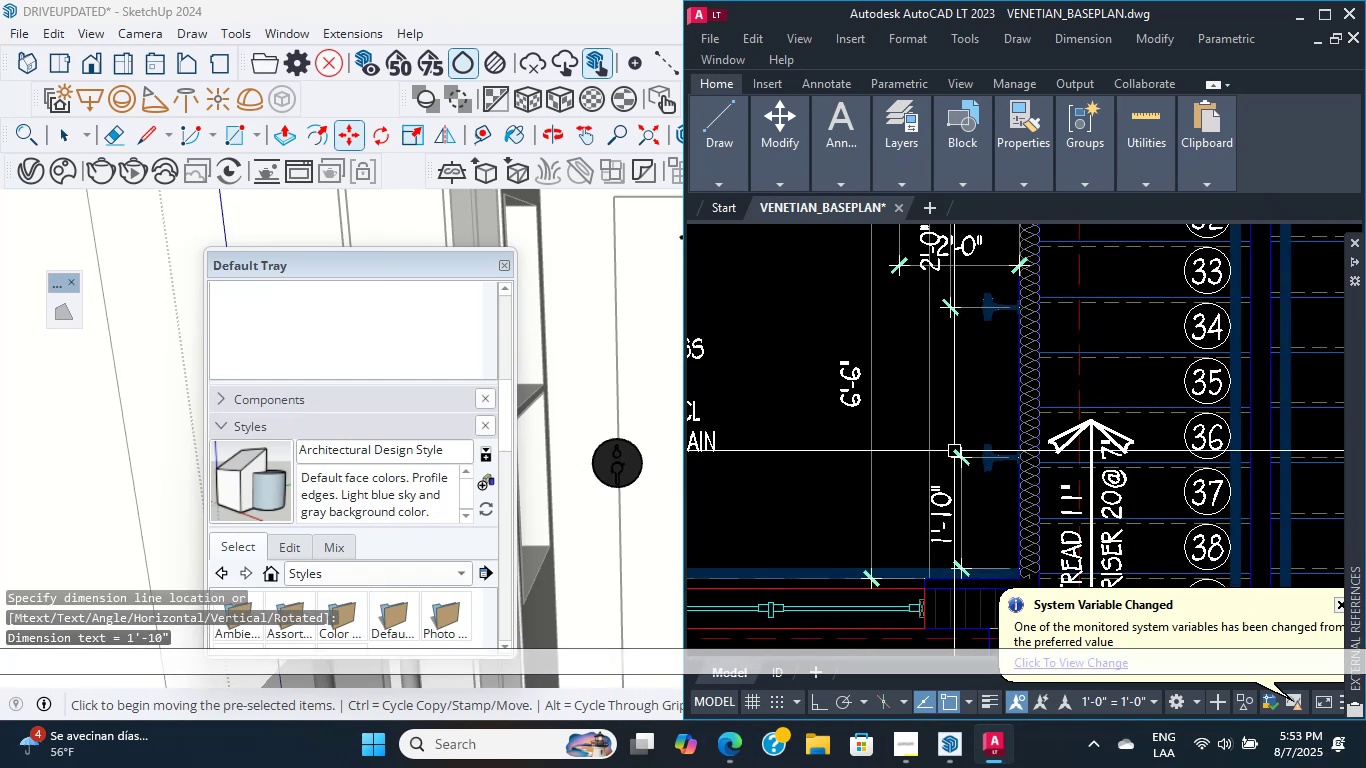 
scroll: coordinate [956, 464], scroll_direction: up, amount: 3.0
 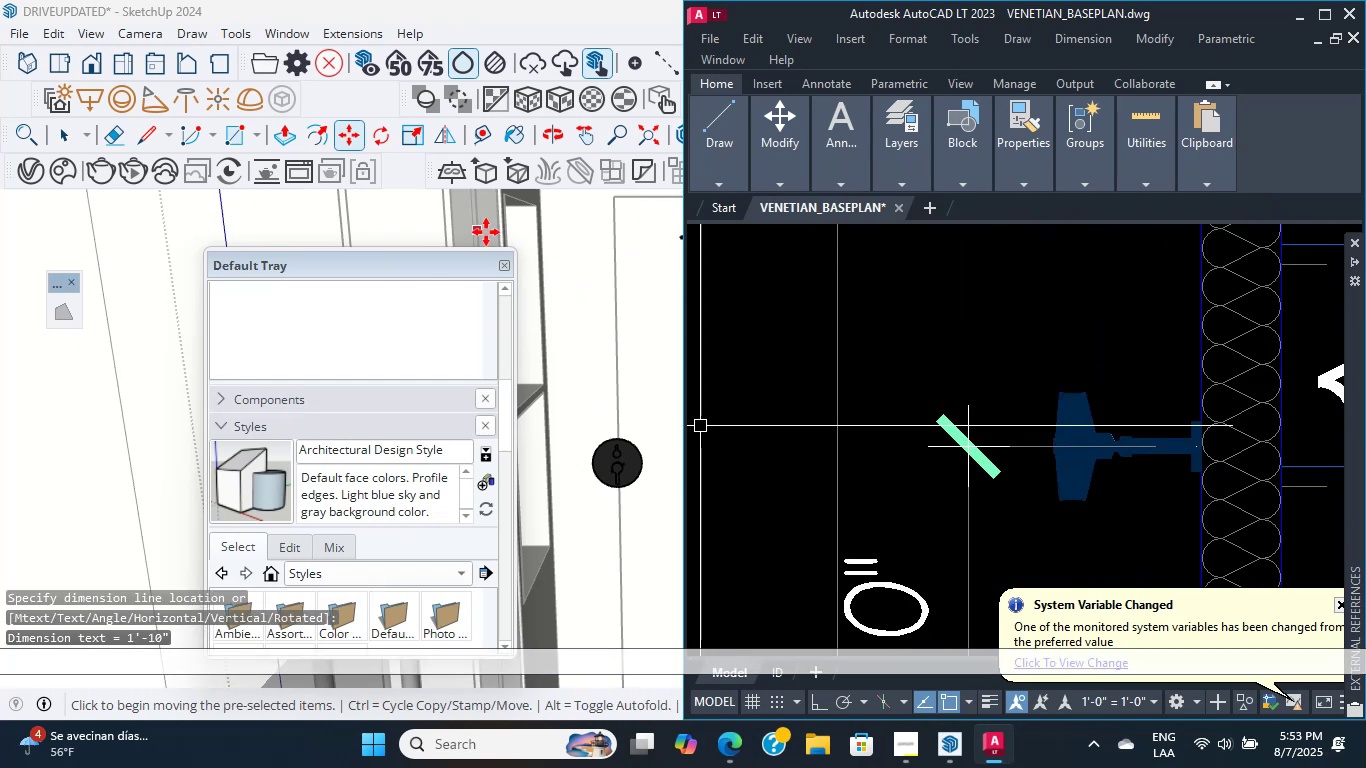 
hold_key(key=ShiftLeft, duration=0.51)
scroll: coordinate [947, 367], scroll_direction: up, amount: 3.0
 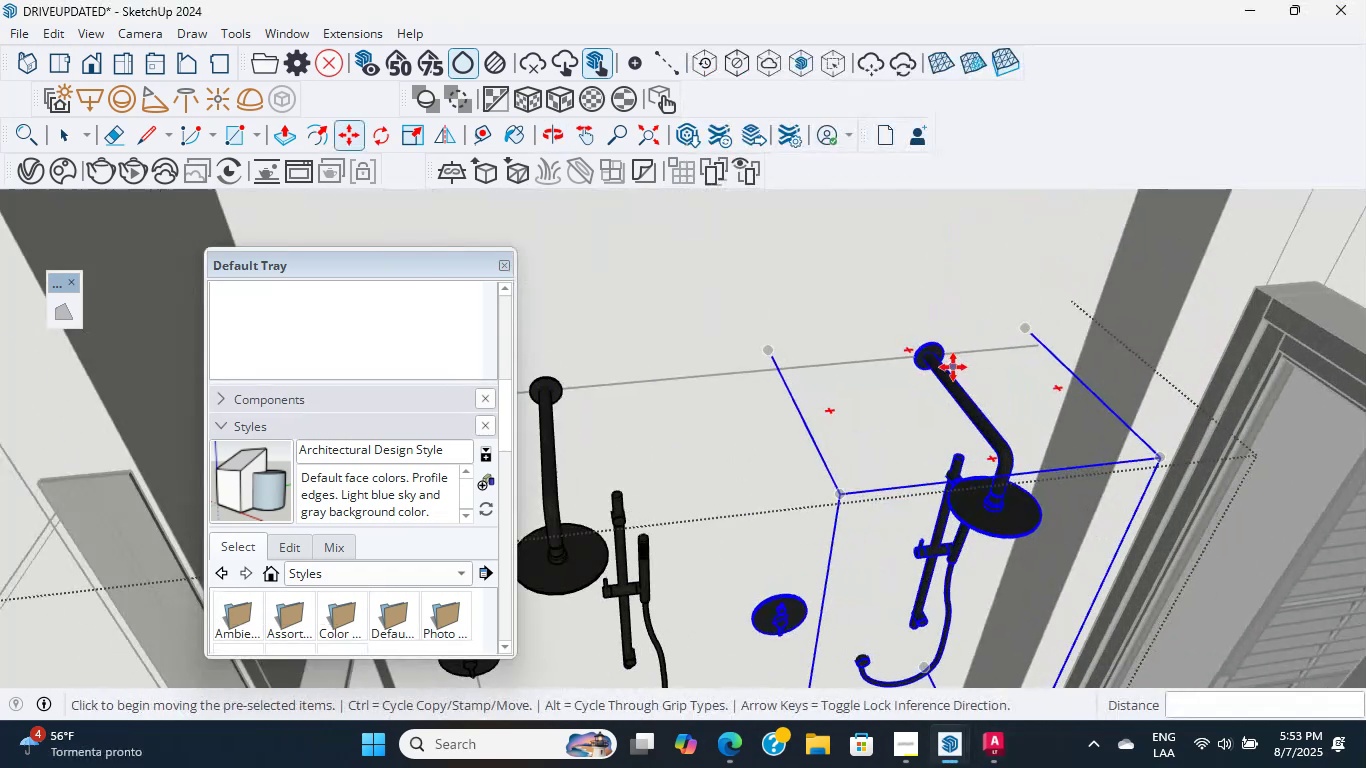 
key(L)
 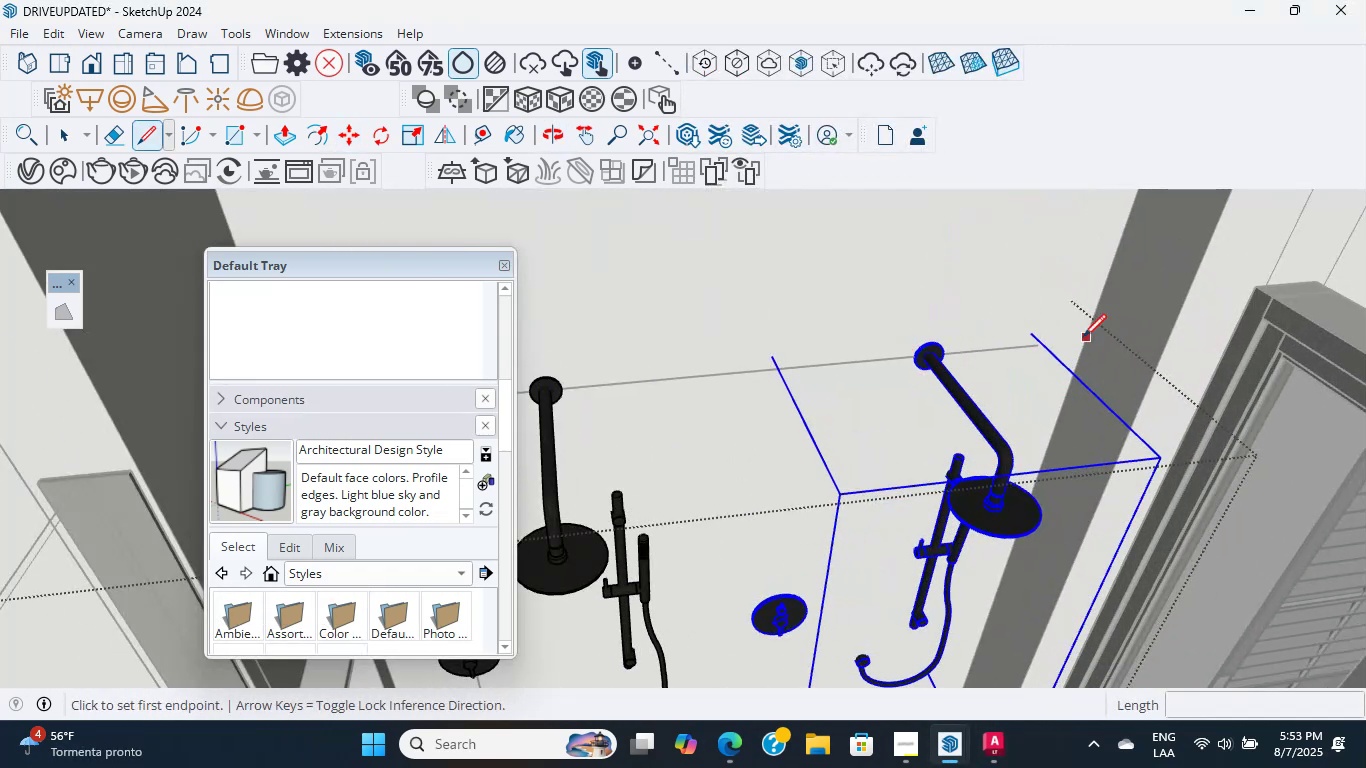 
scroll: coordinate [979, 371], scroll_direction: down, amount: 3.0
 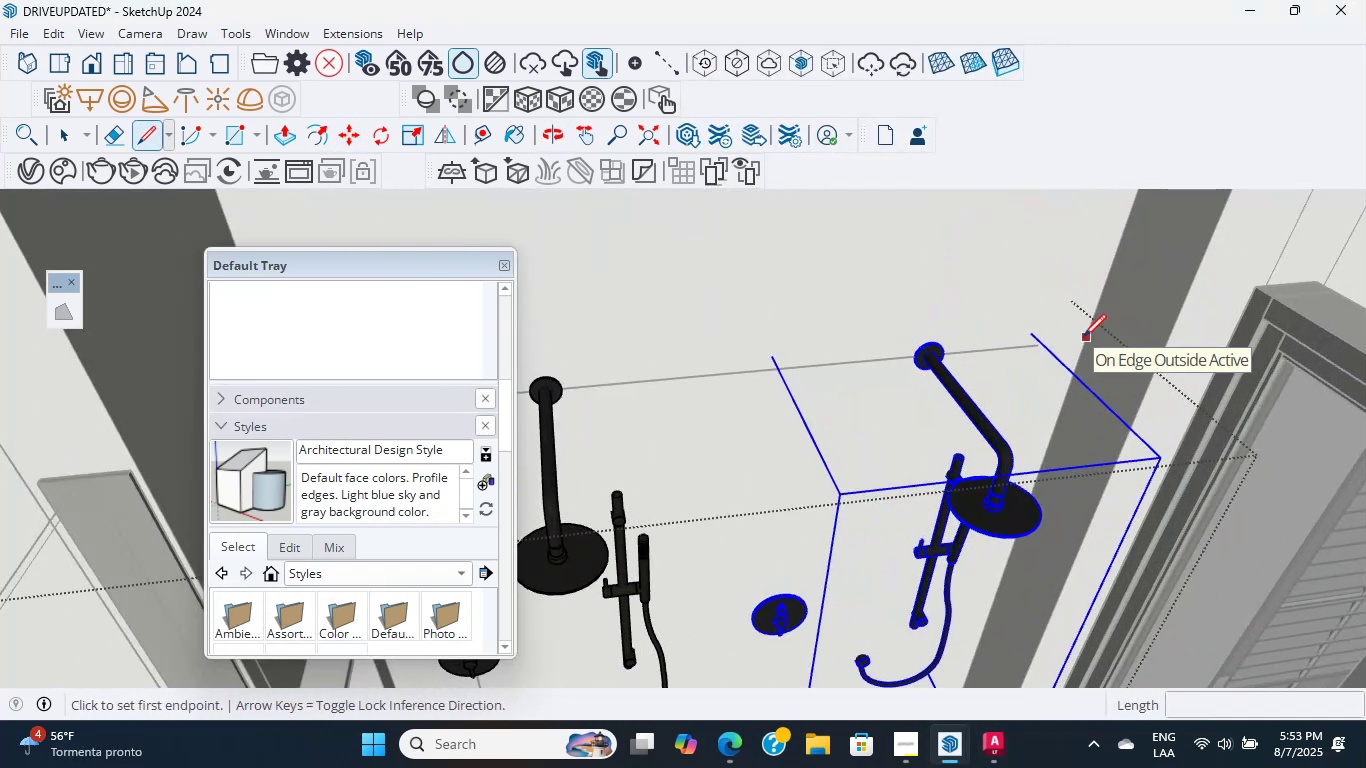 
hold_key(key=CapsLock, duration=0.56)
 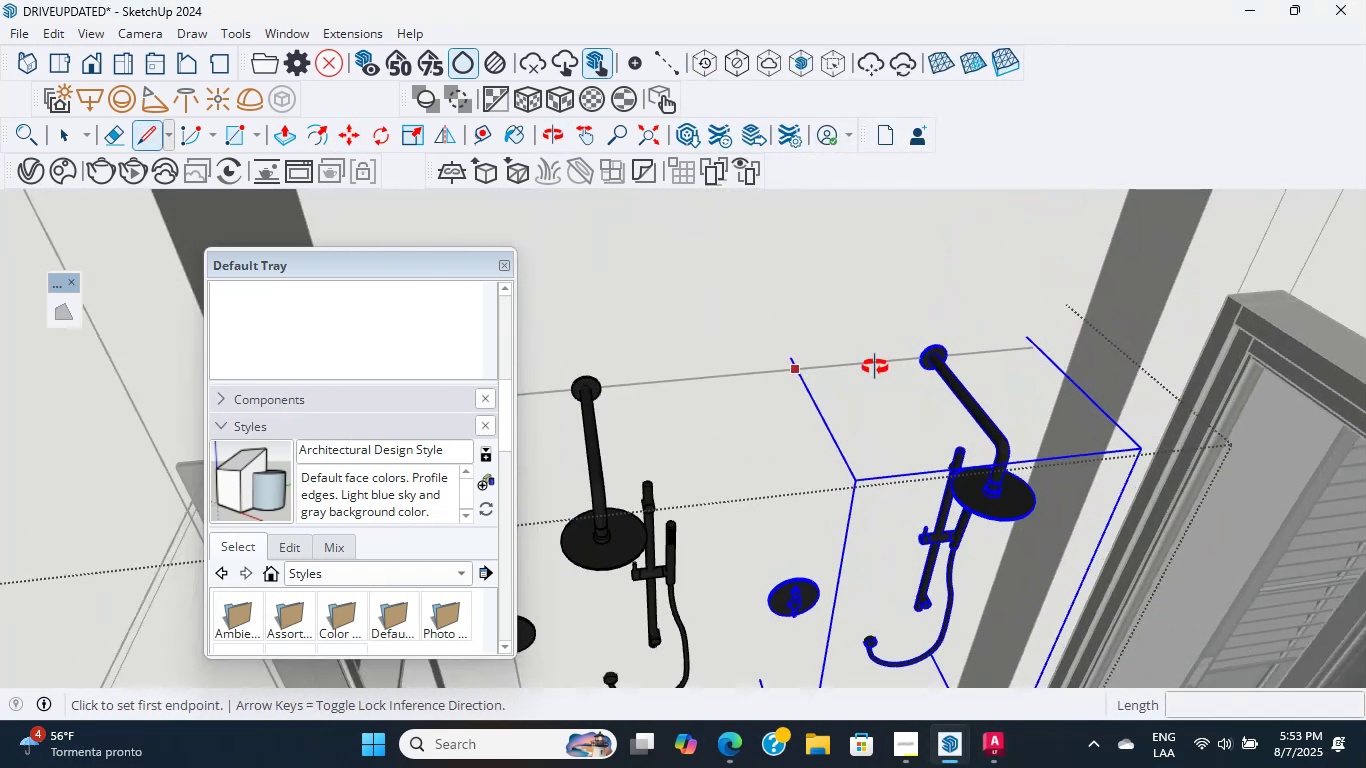 
hold_key(key=ShiftLeft, duration=0.68)
scroll: coordinate [719, 401], scroll_direction: down, amount: 1.0
 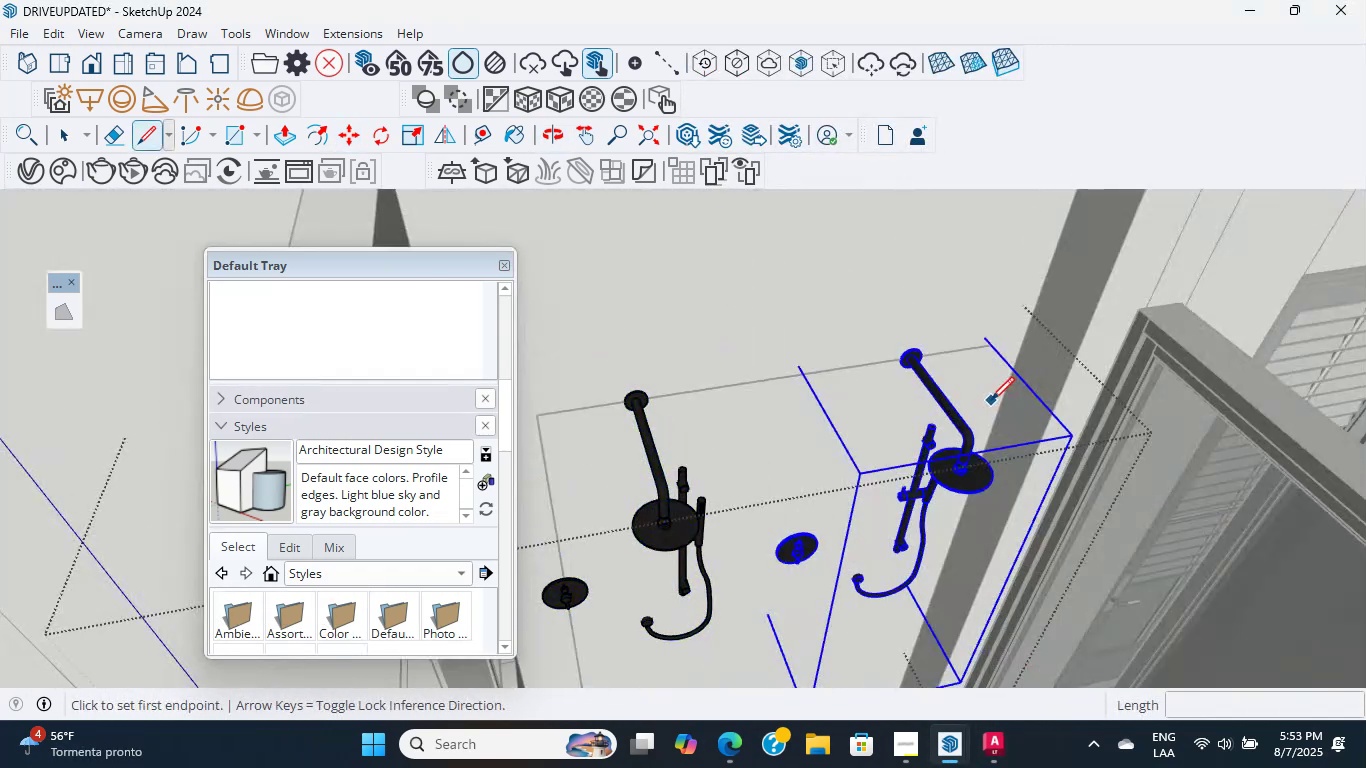 
hold_key(key=ShiftLeft, duration=0.45)
 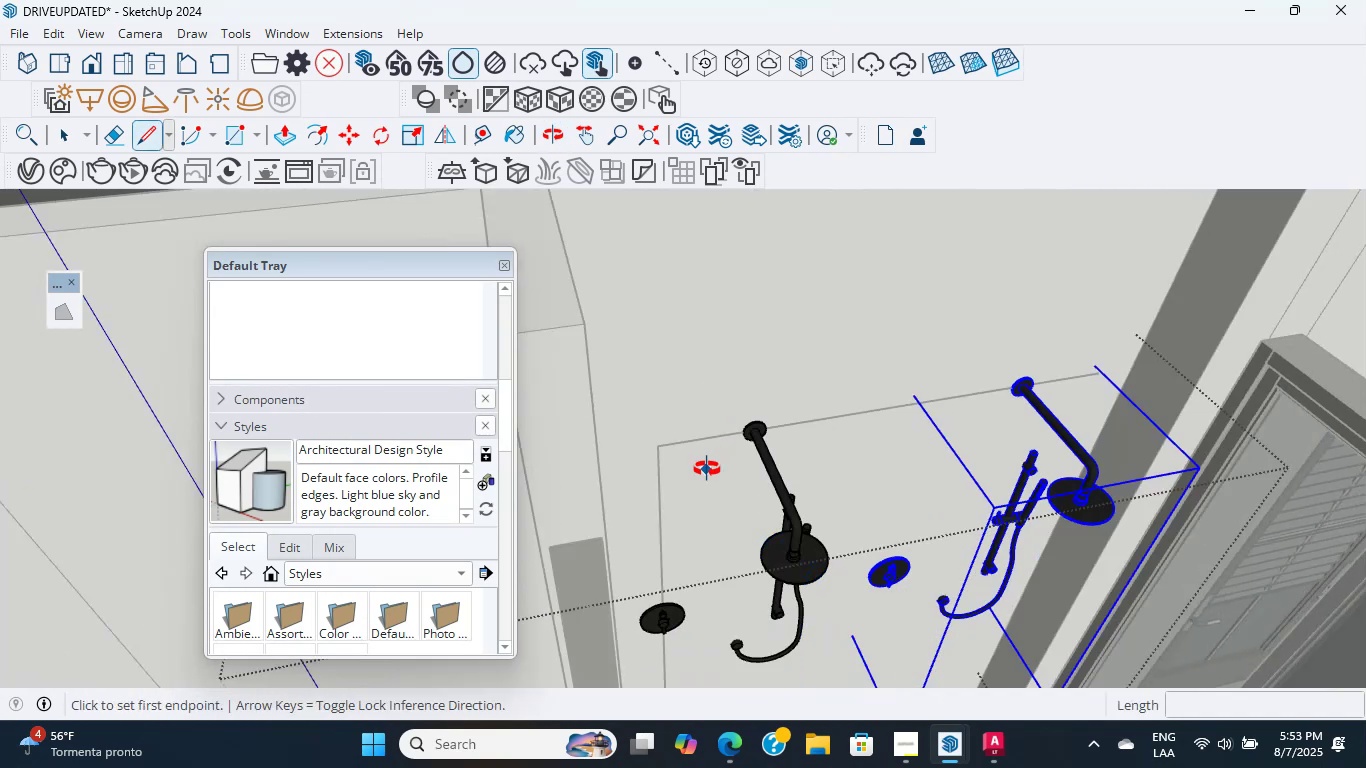 
hold_key(key=ShiftLeft, duration=0.6)
 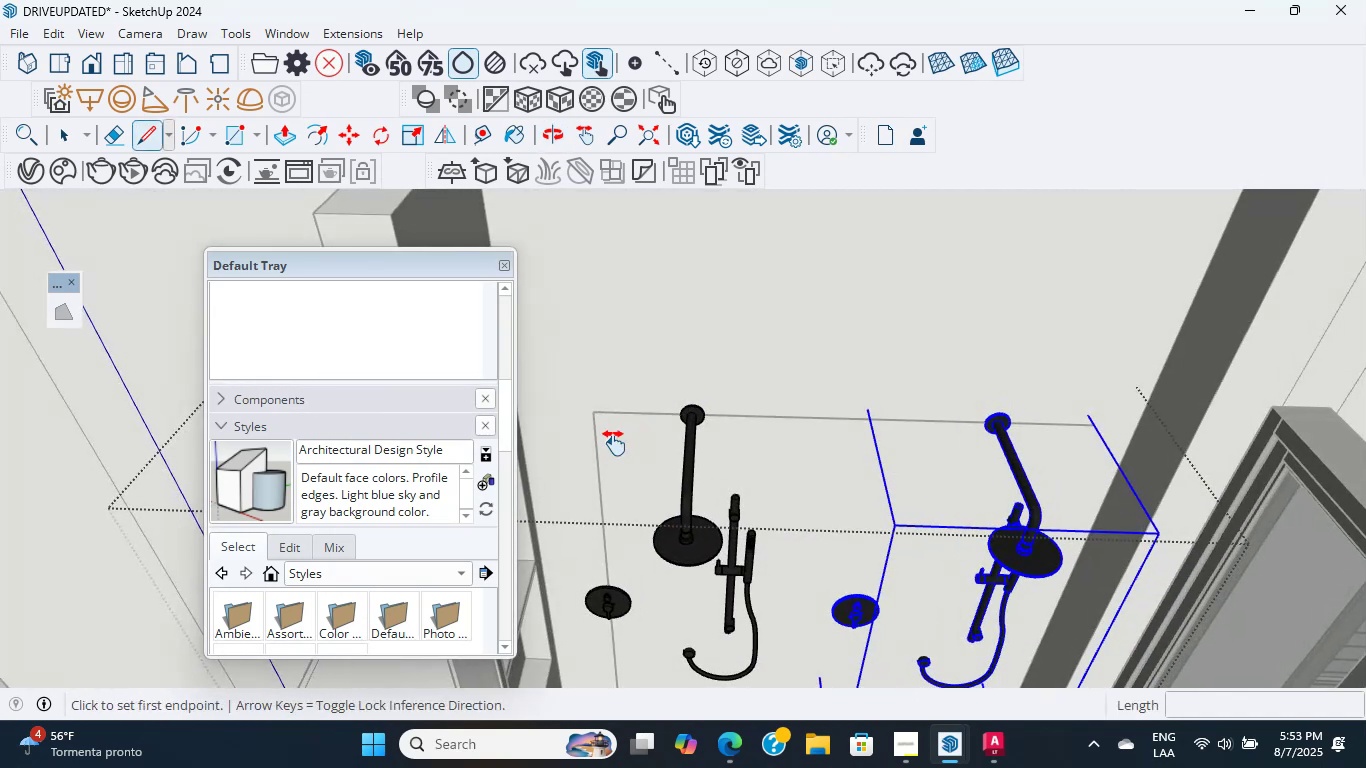 
scroll: coordinate [577, 387], scroll_direction: up, amount: 14.0
 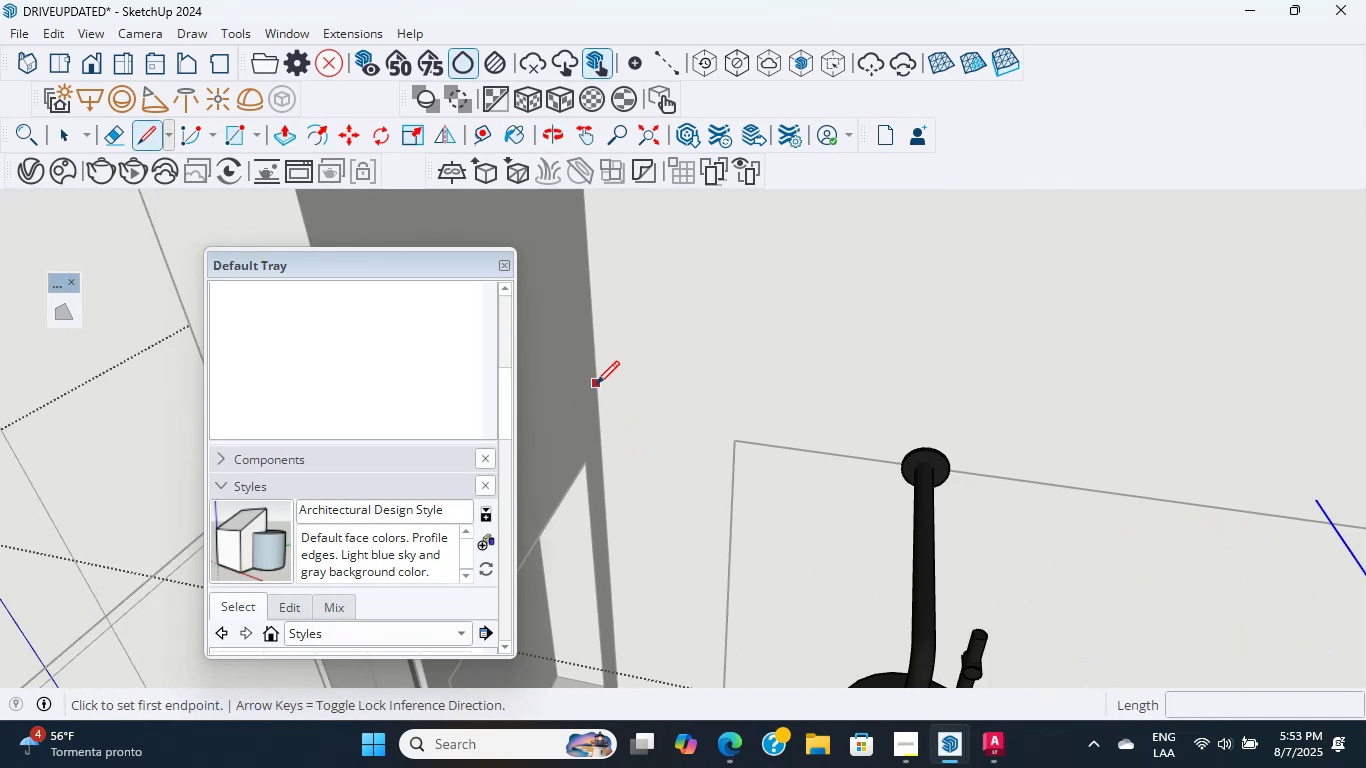 
left_click([596, 384])
 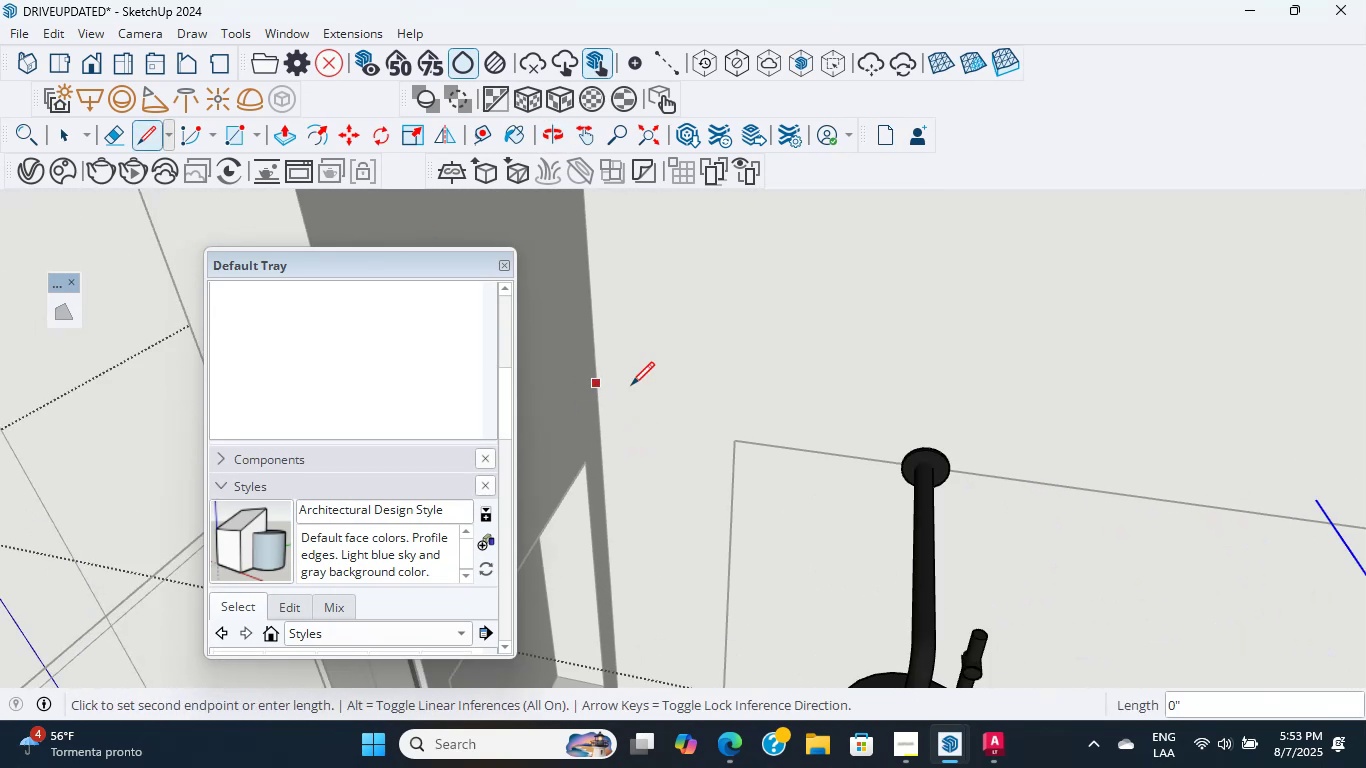 
hold_key(key=ShiftLeft, duration=1.0)
 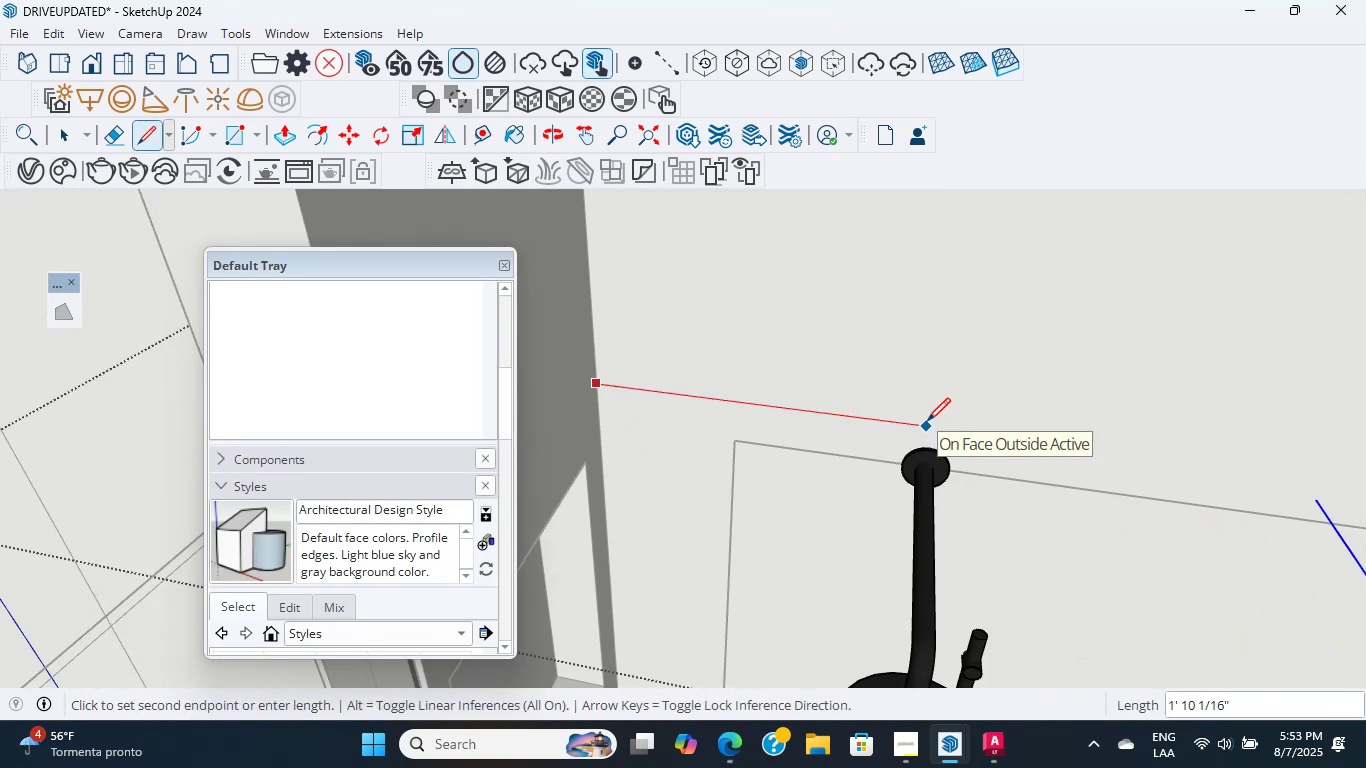 
key(Numpad2)
 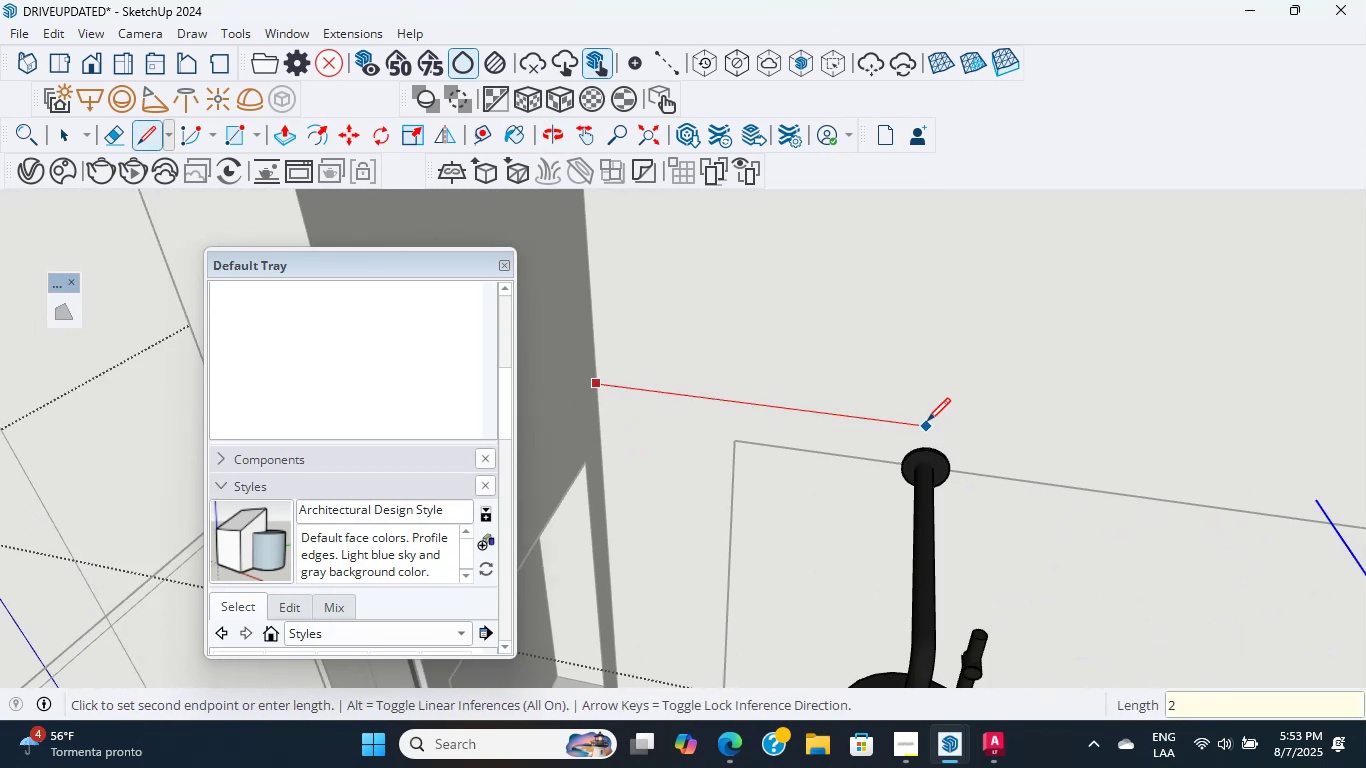 
key(BracketLeft)
 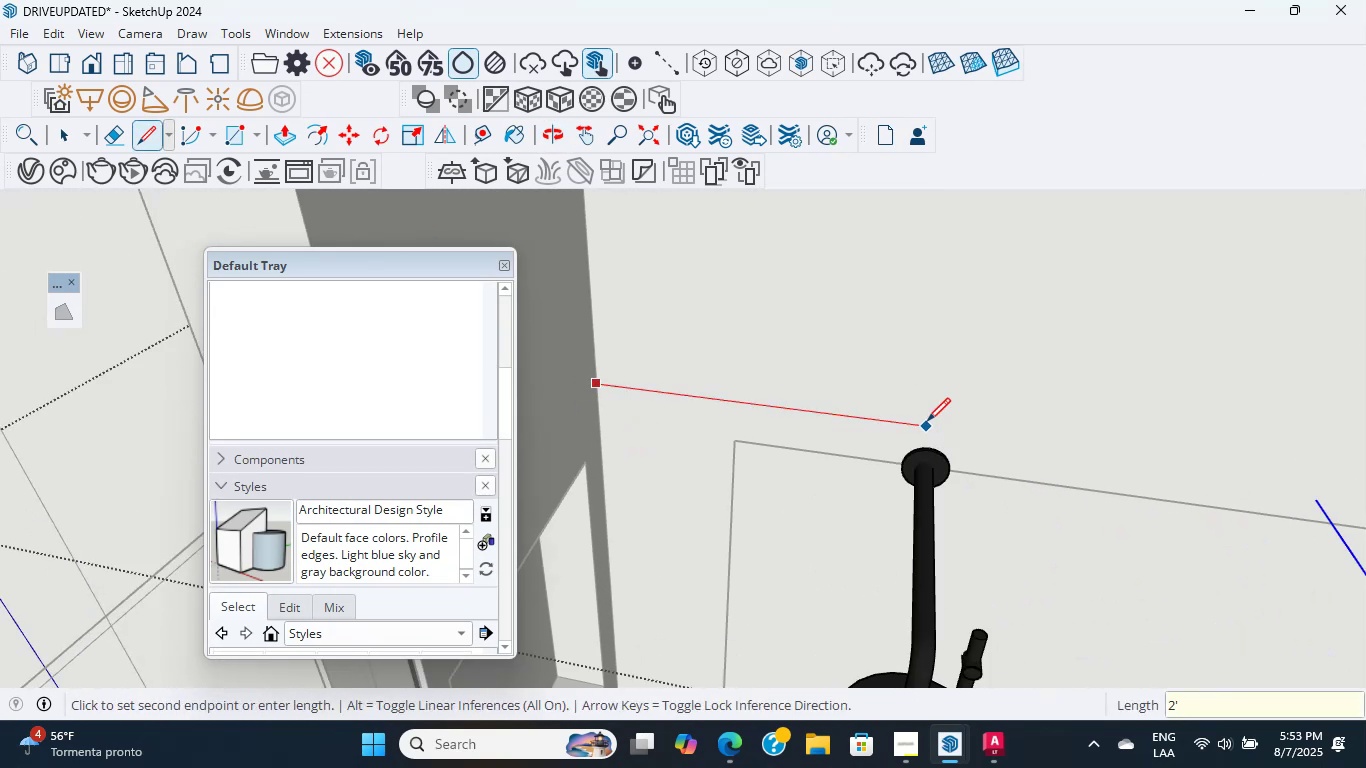 
key(Enter)
 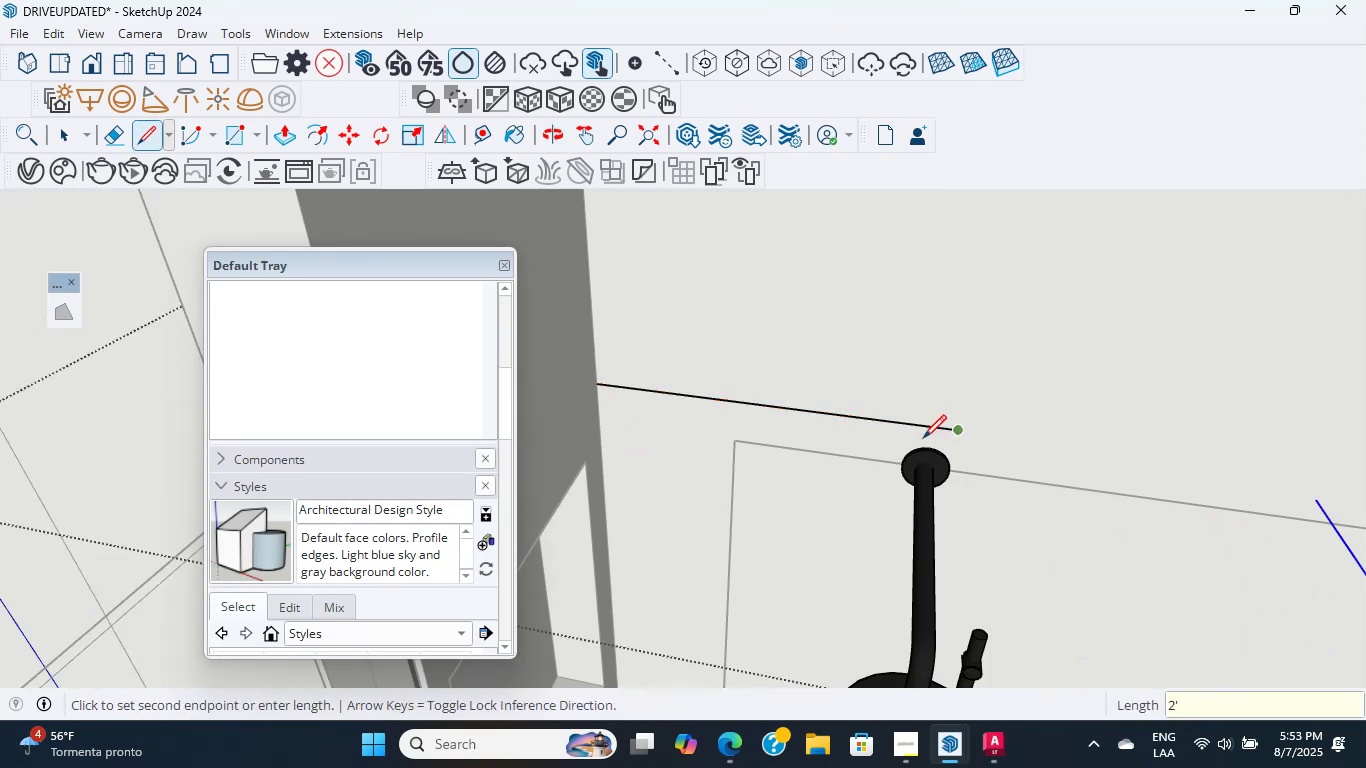 
hold_key(key=ShiftLeft, duration=1.4)
scroll: coordinate [958, 554], scroll_direction: down, amount: 2.0
 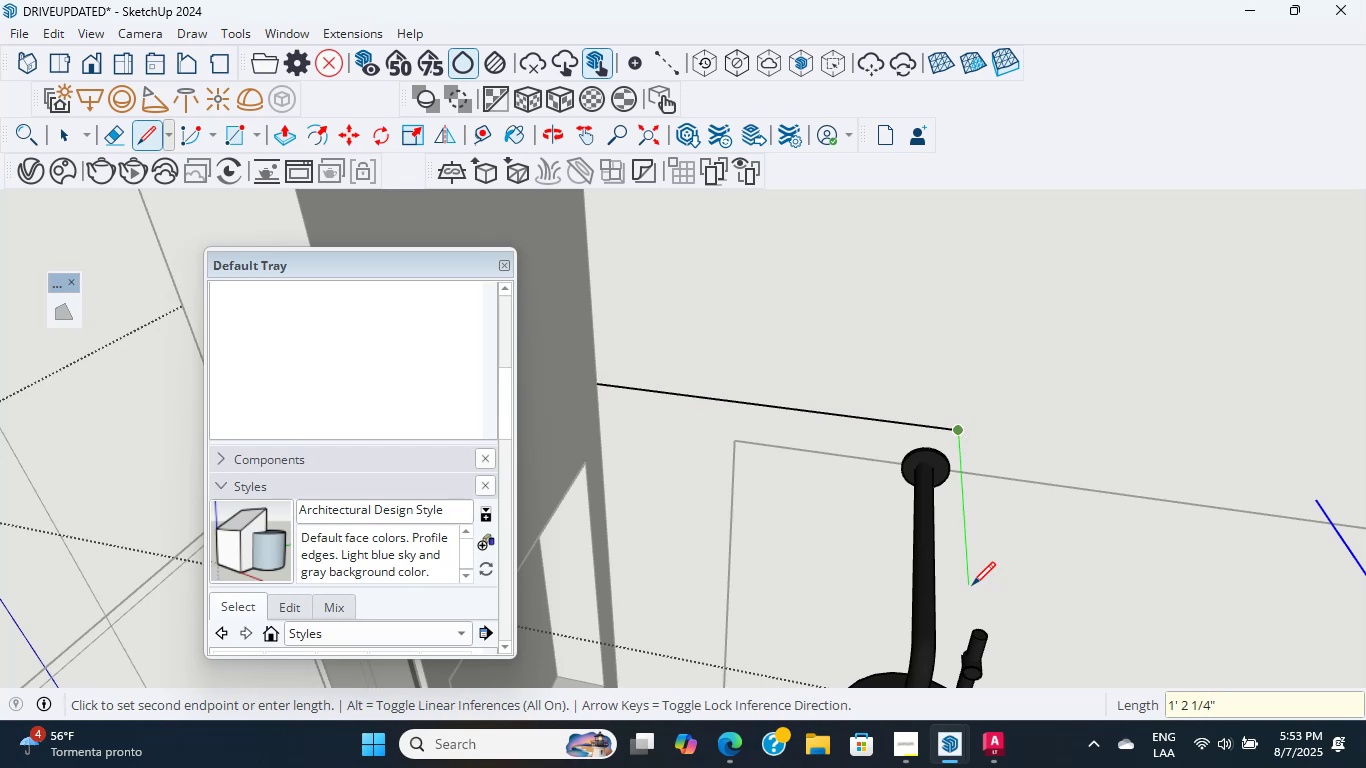 
hold_key(key=ShiftLeft, duration=1.18)
left_click([846, 648])
 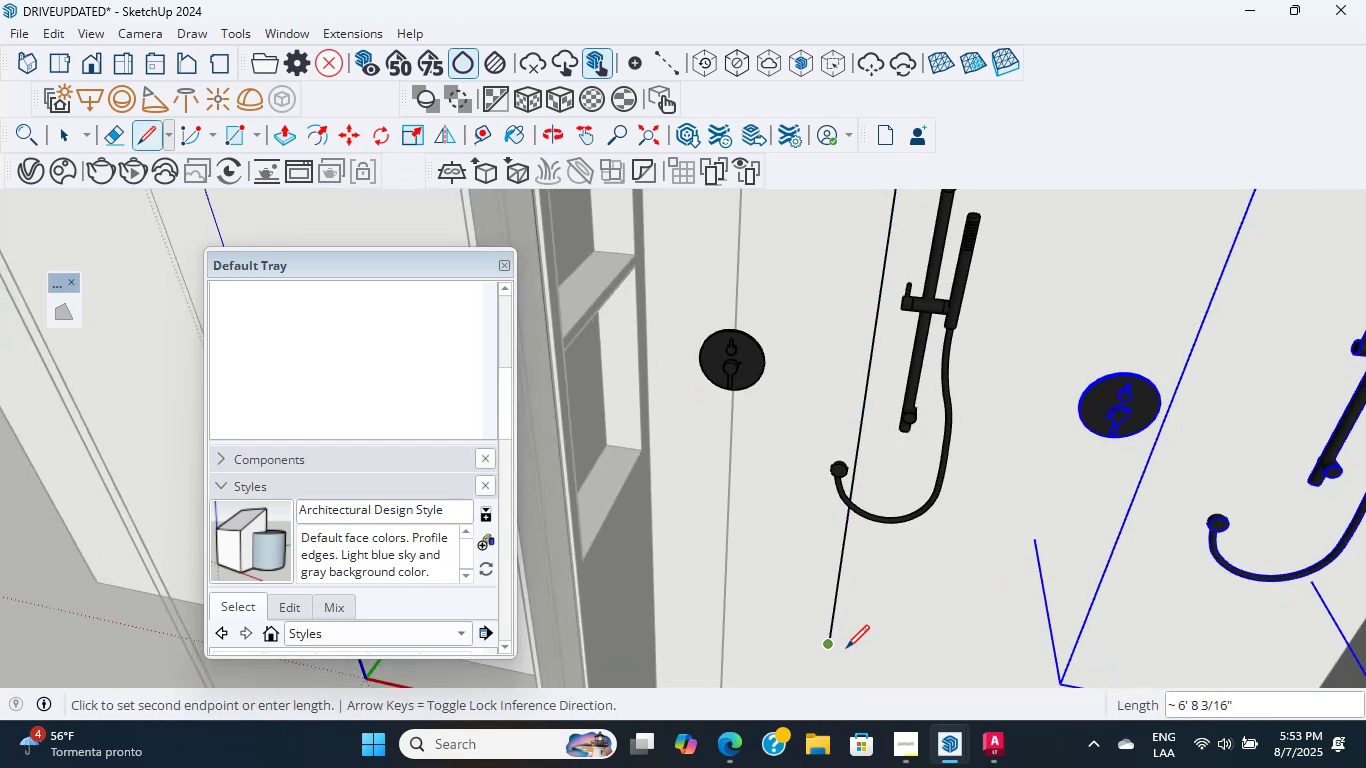 
scroll: coordinate [848, 458], scroll_direction: down, amount: 4.0
 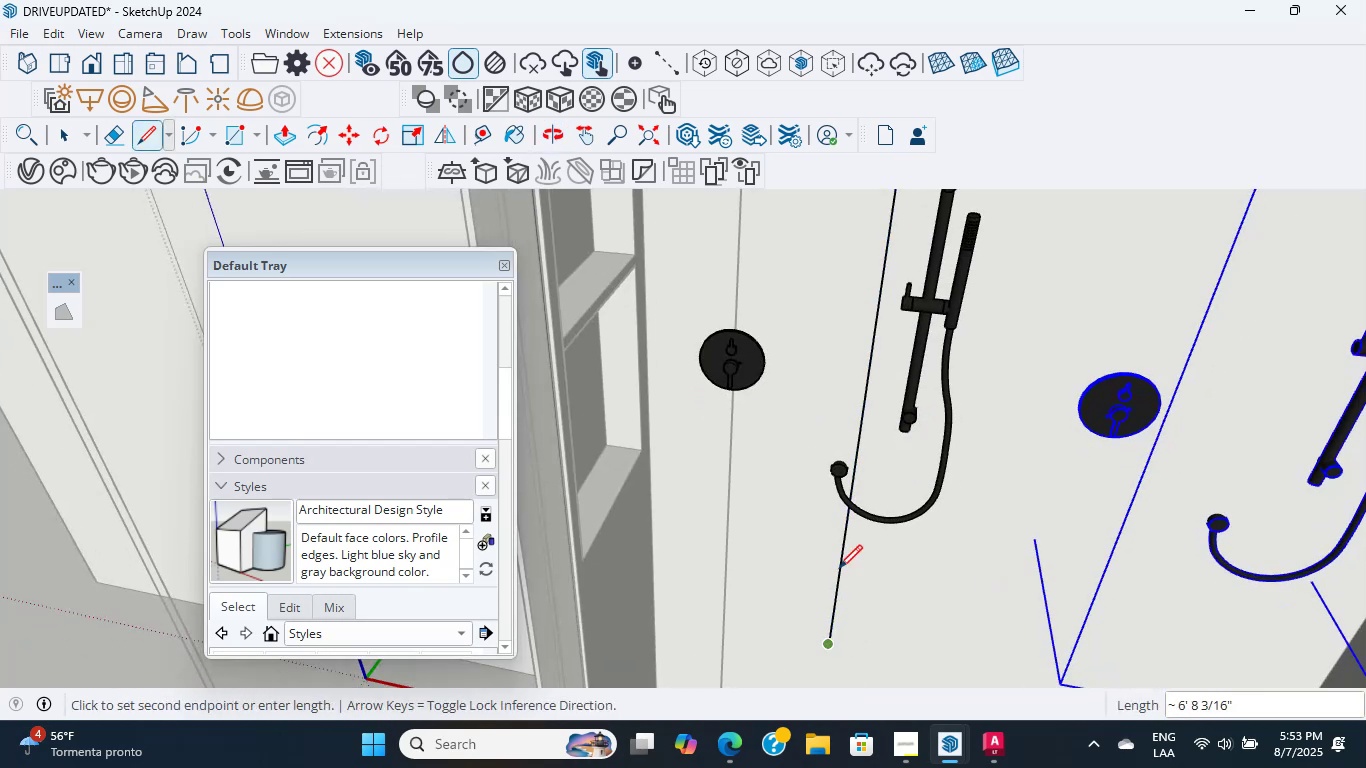 
hold_key(key=ShiftLeft, duration=0.41)
 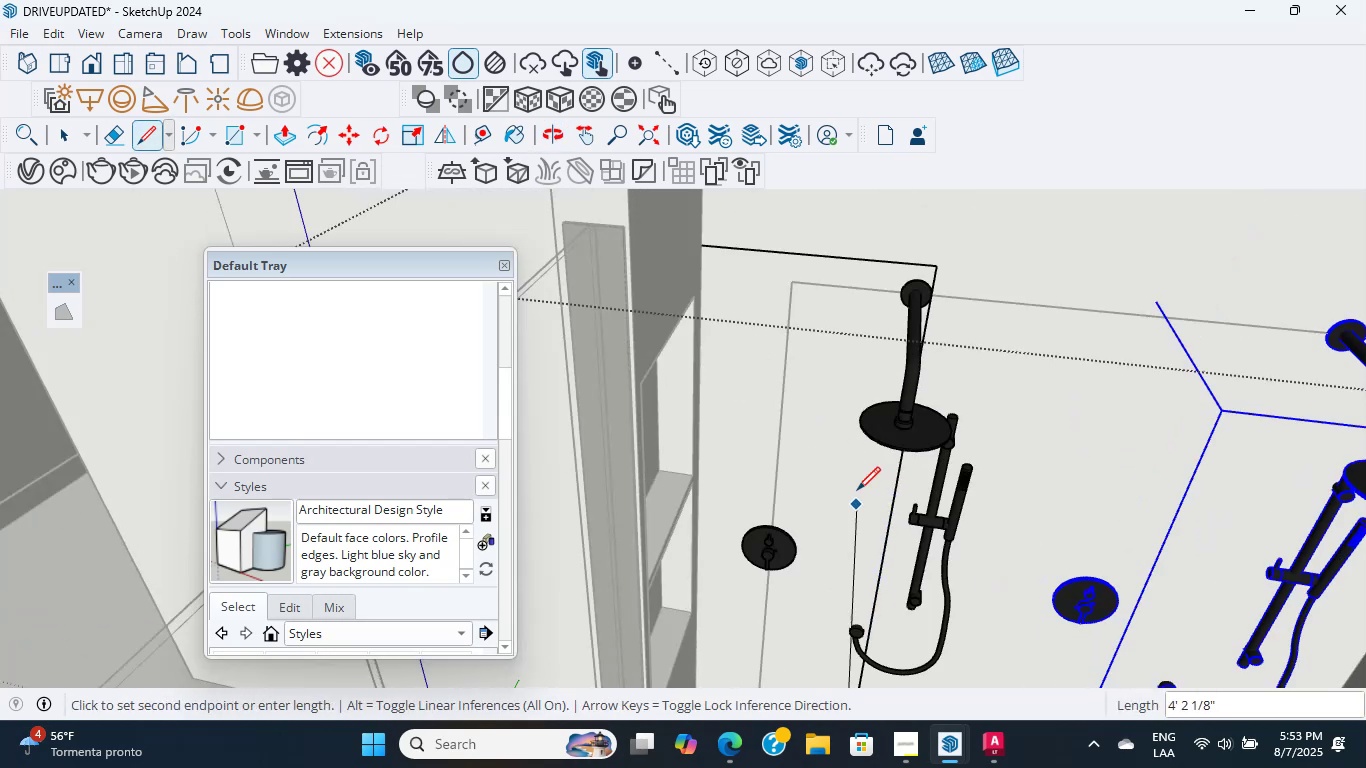 
key(Escape)
 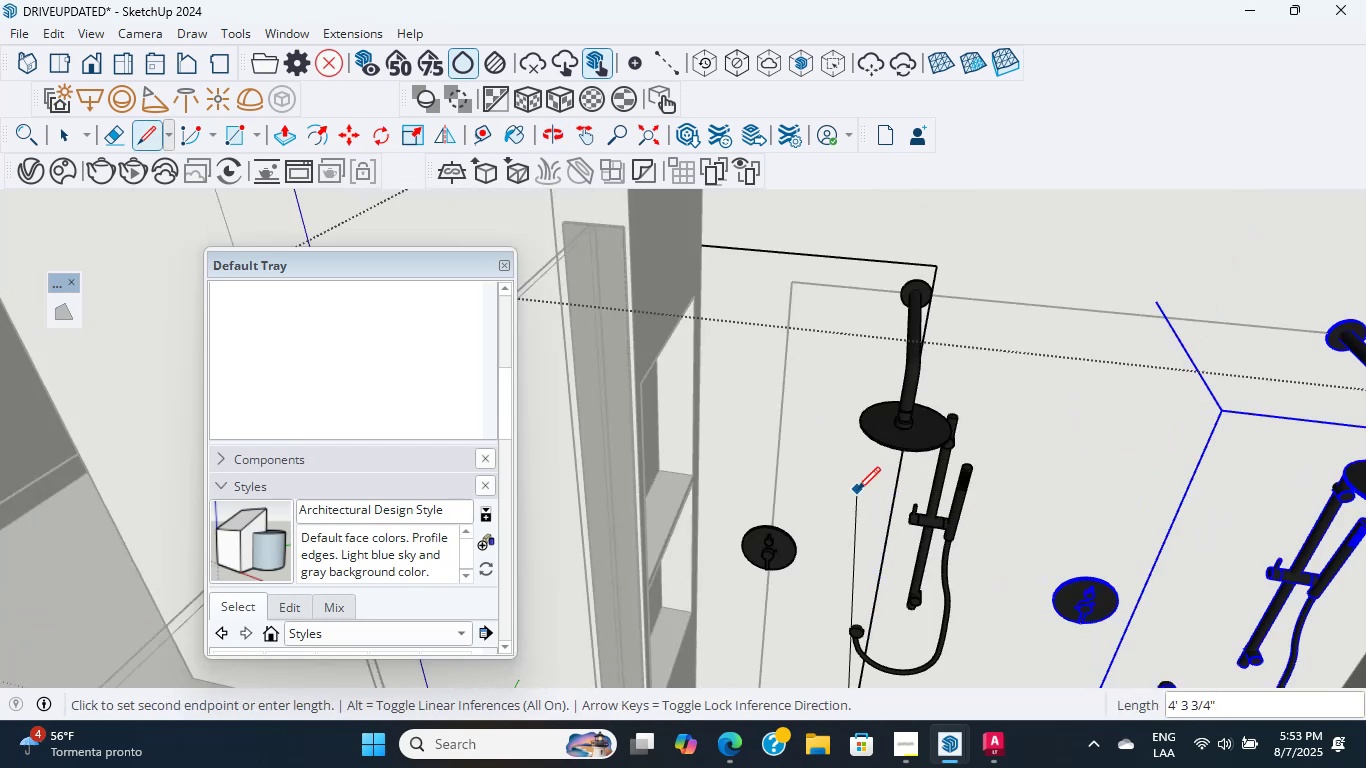 
scroll: coordinate [883, 462], scroll_direction: up, amount: 8.0
 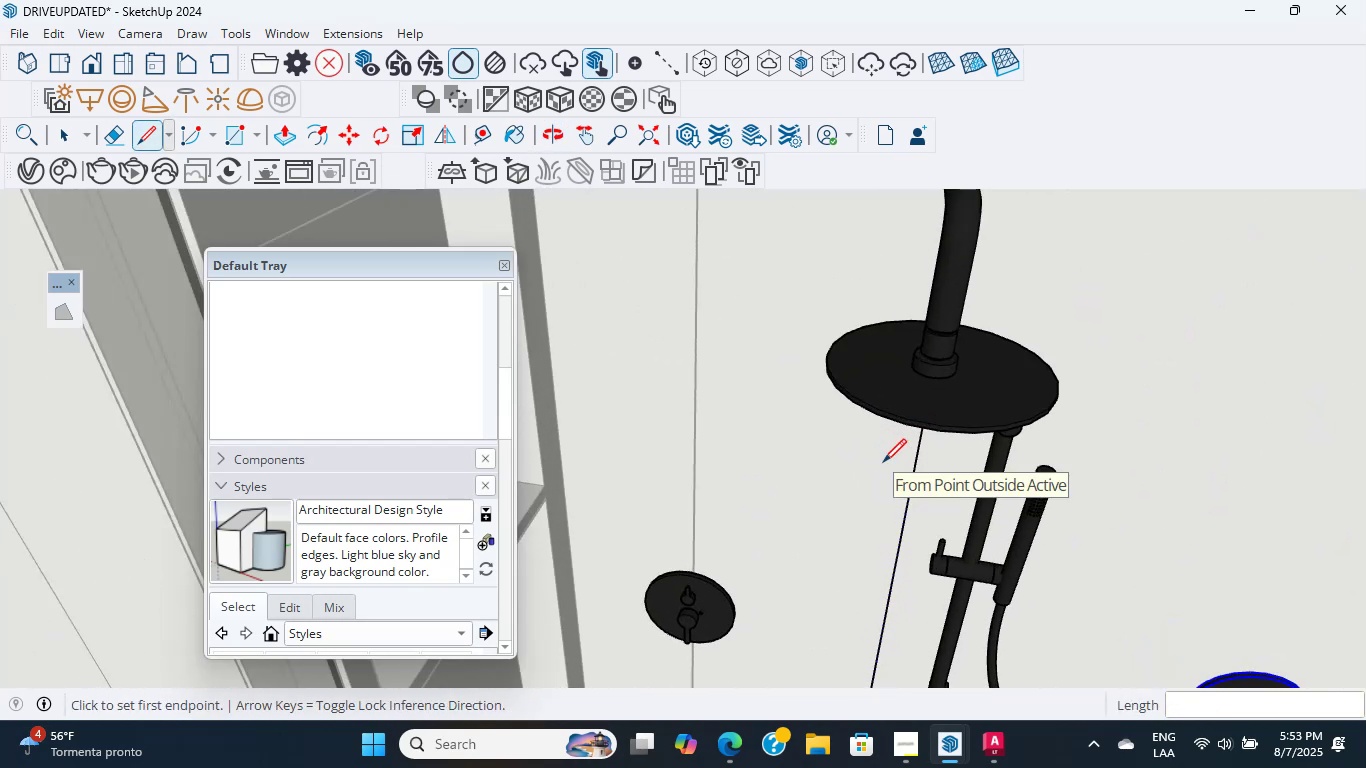 
hold_key(key=ShiftLeft, duration=0.67)
scroll: coordinate [980, 383], scroll_direction: down, amount: 1.0
 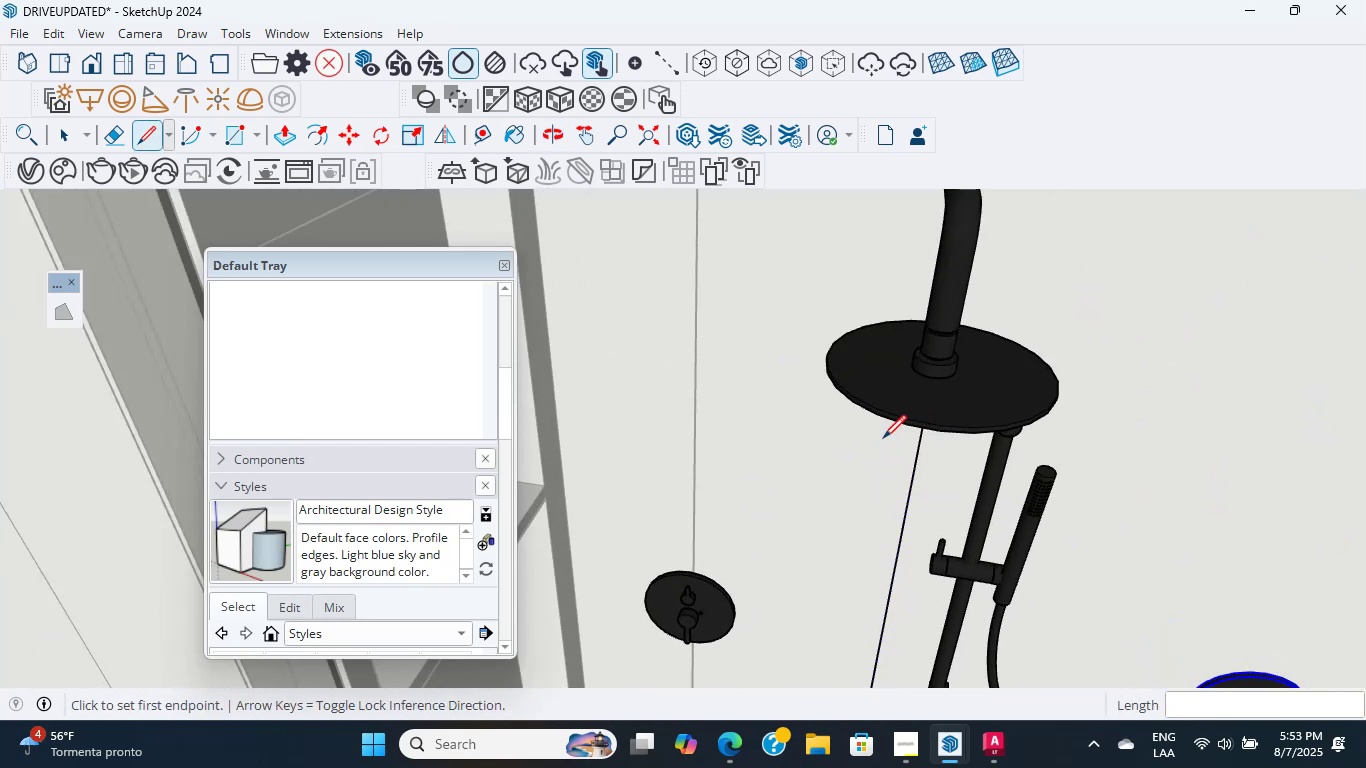 
scroll: coordinate [868, 360], scroll_direction: up, amount: 2.0
 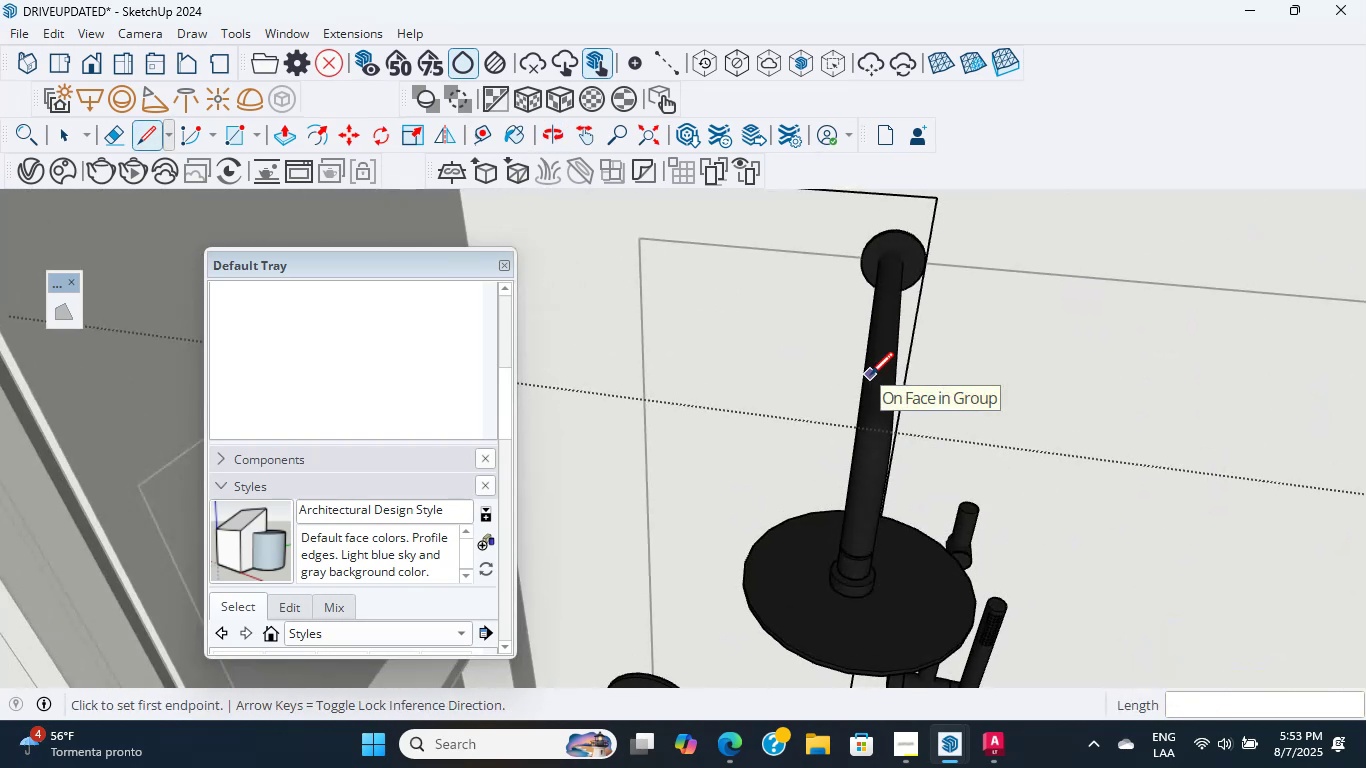 
scroll: coordinate [870, 375], scroll_direction: down, amount: 3.0
 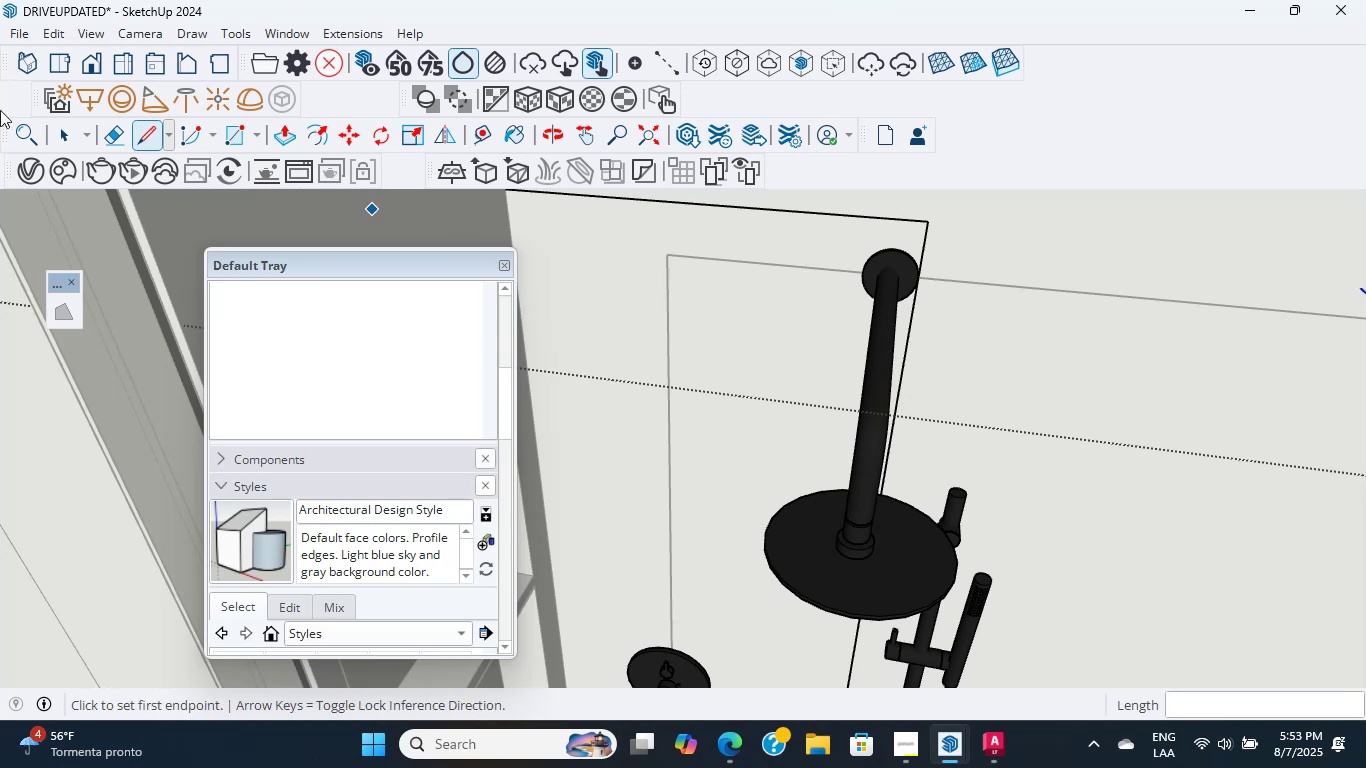 
left_click([56, 143])
 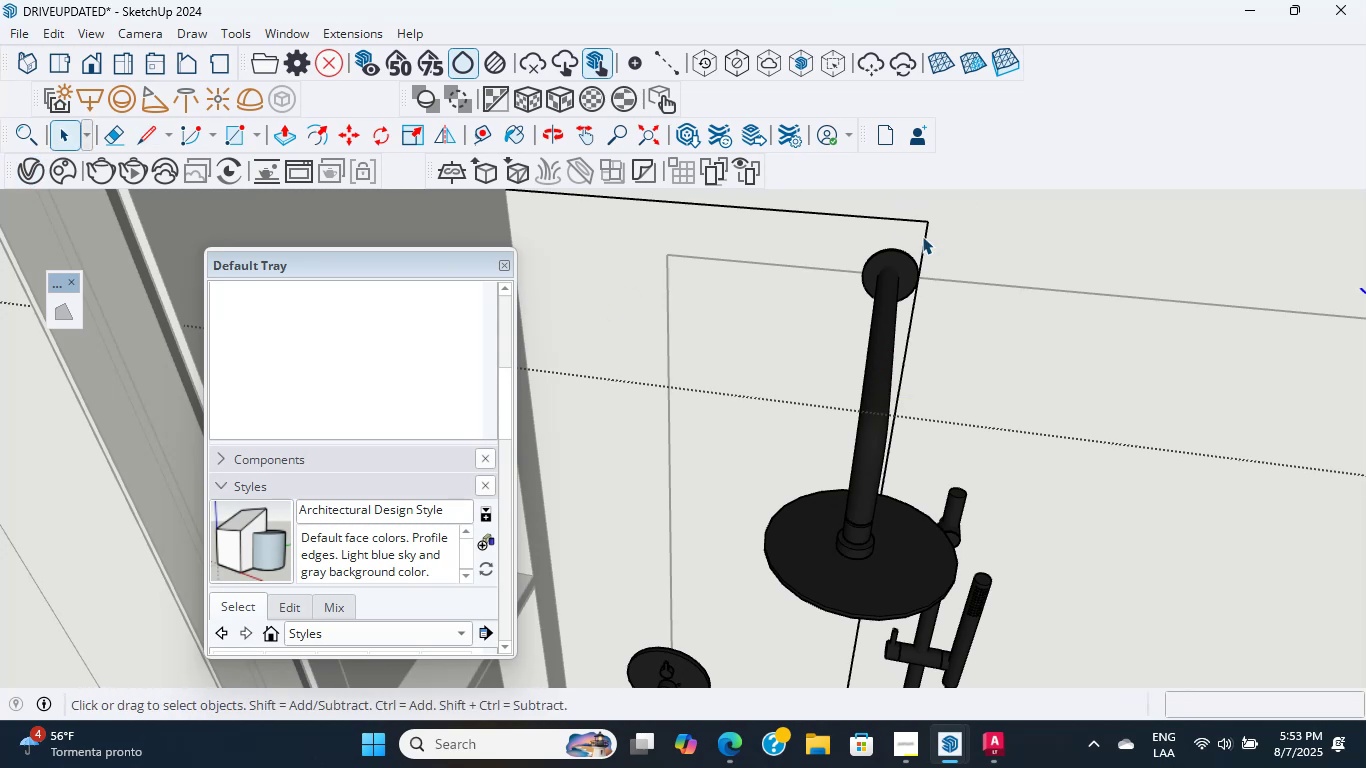 
left_click([887, 266])
 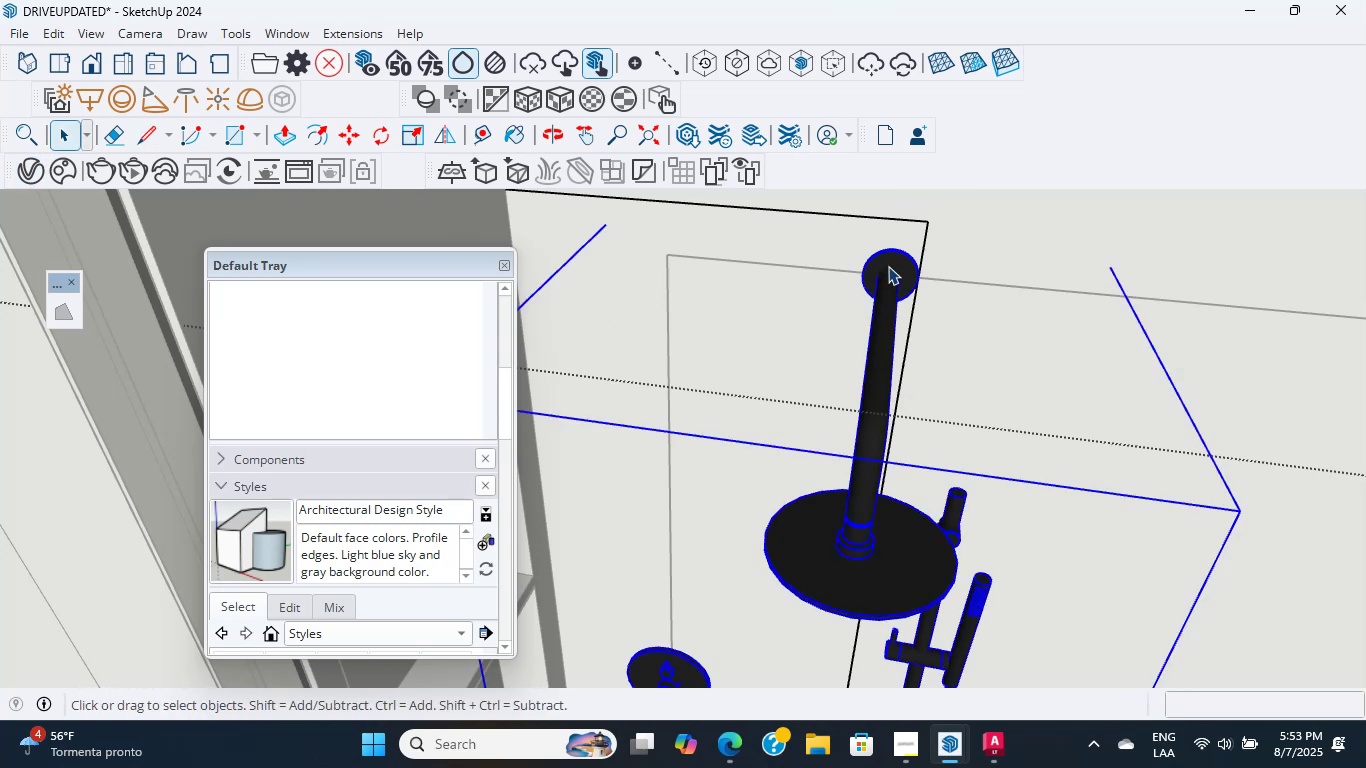 
scroll: coordinate [894, 238], scroll_direction: up, amount: 32.0
 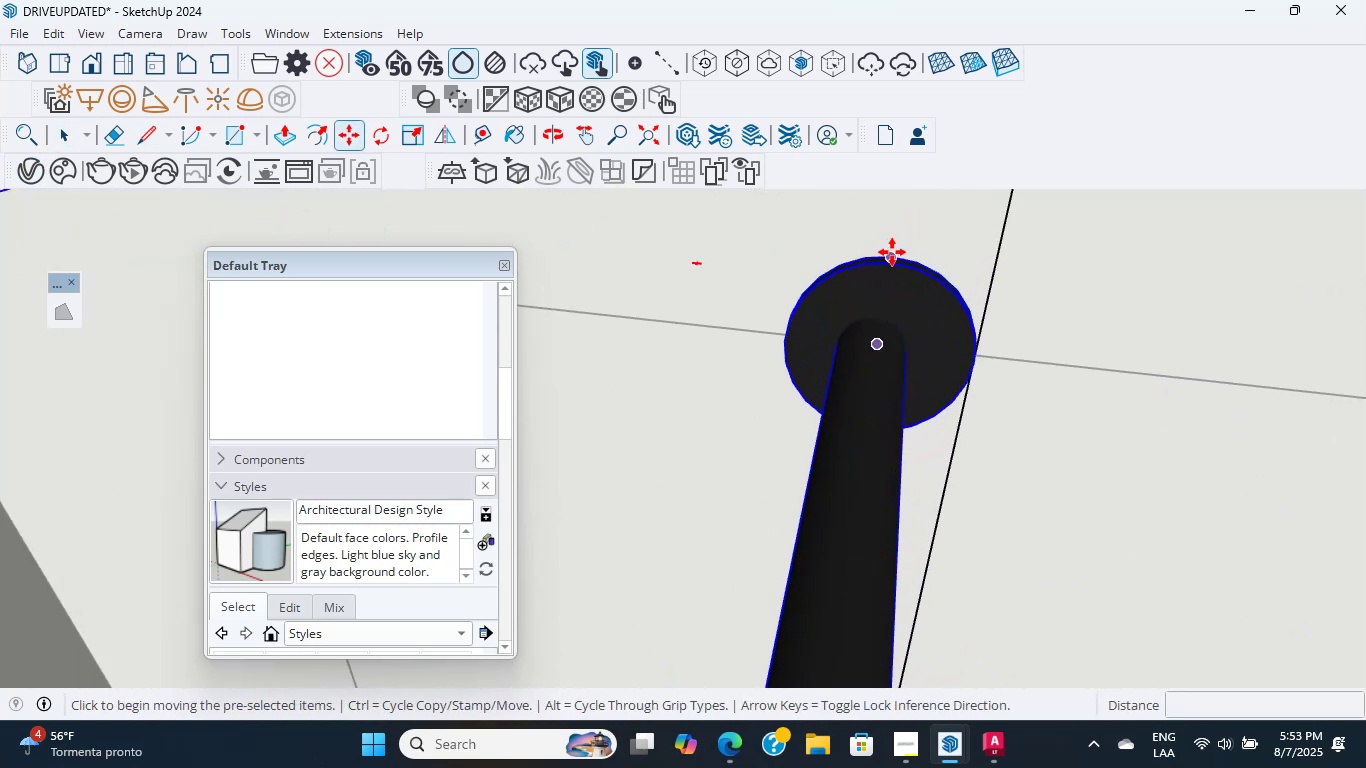 
key(M)
 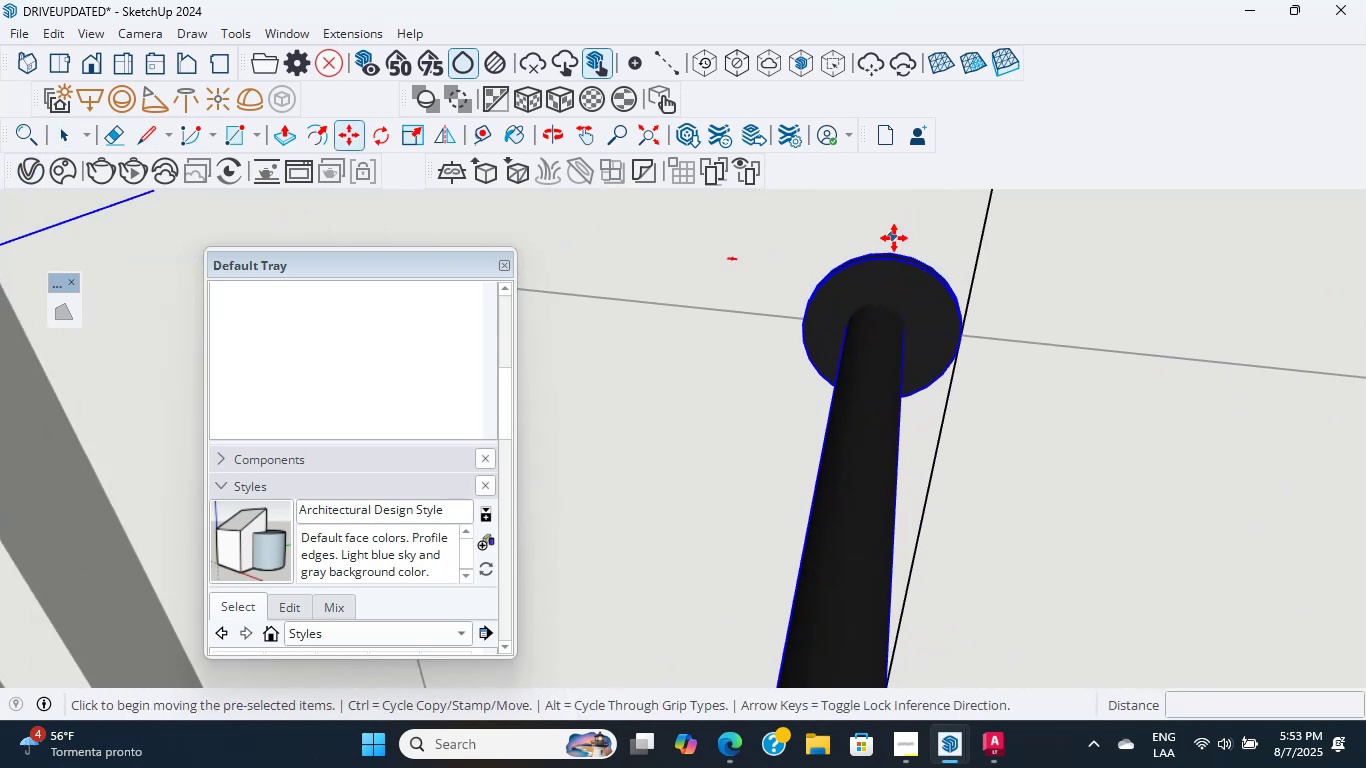 
left_click([892, 252])
 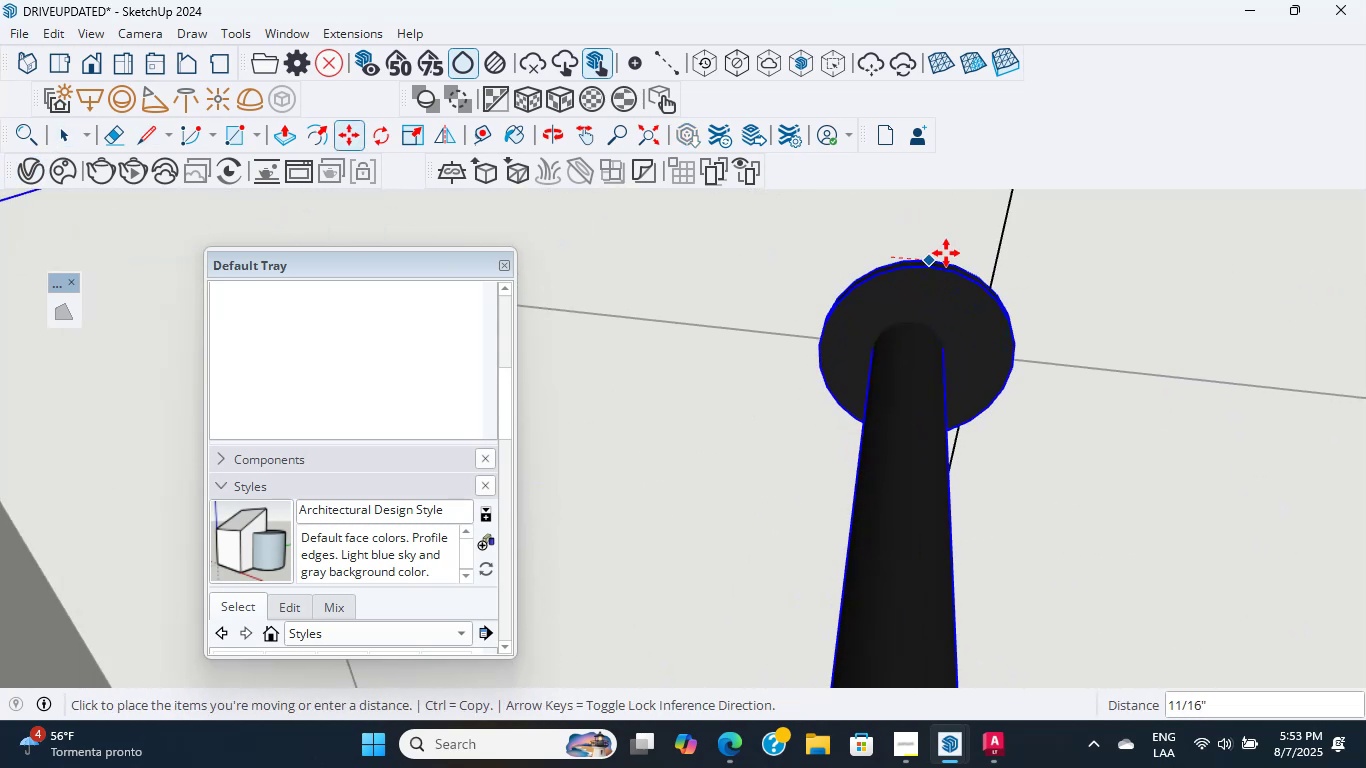 
left_click([996, 256])
 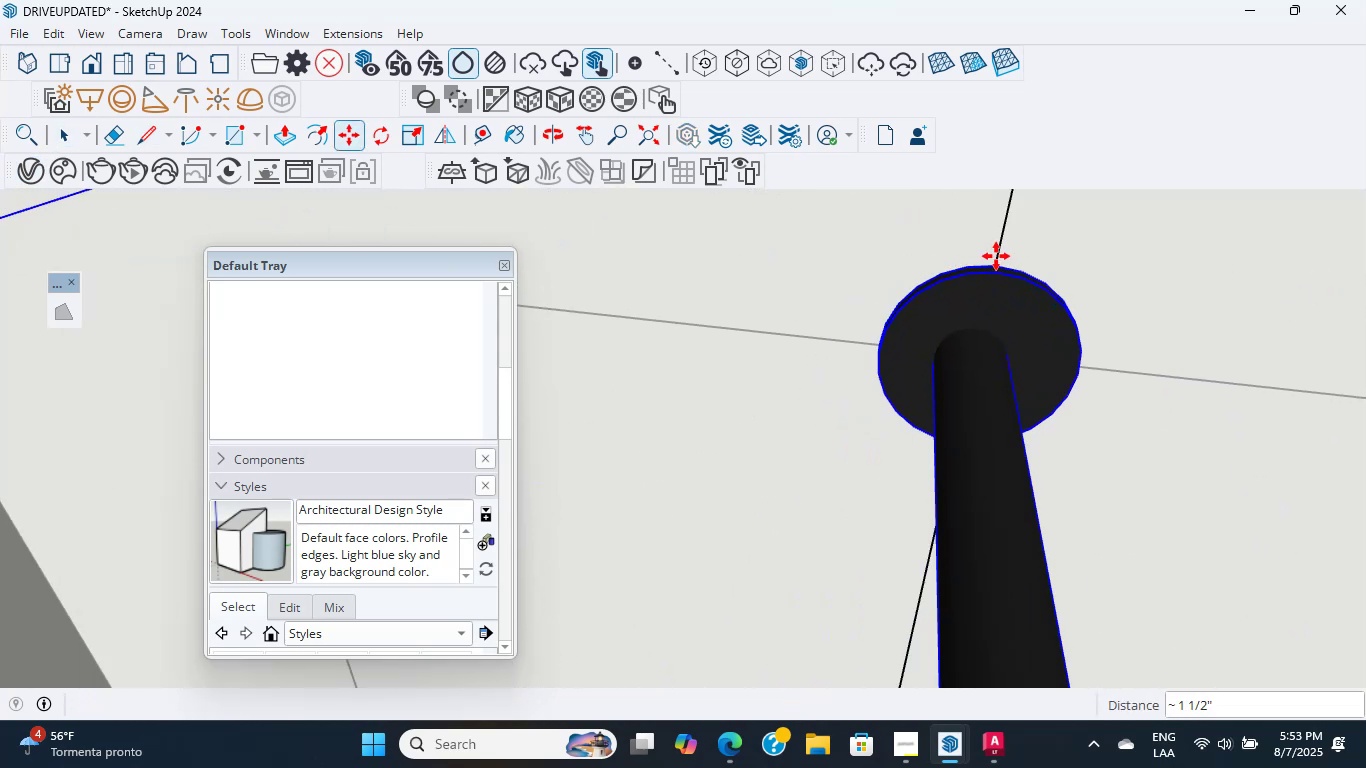 
scroll: coordinate [842, 271], scroll_direction: down, amount: 26.0
 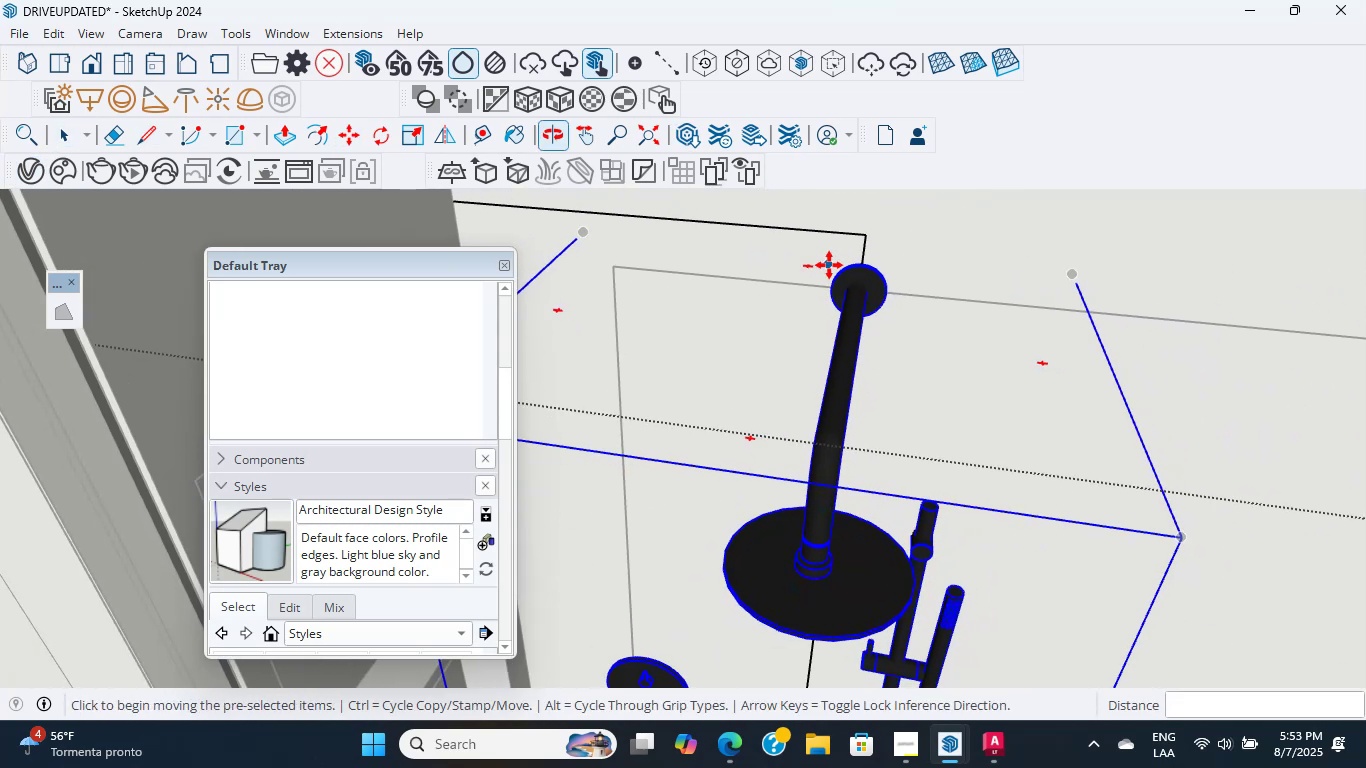 
hold_key(key=ShiftLeft, duration=8.69)
scroll: coordinate [830, 277], scroll_direction: down, amount: 25.0
 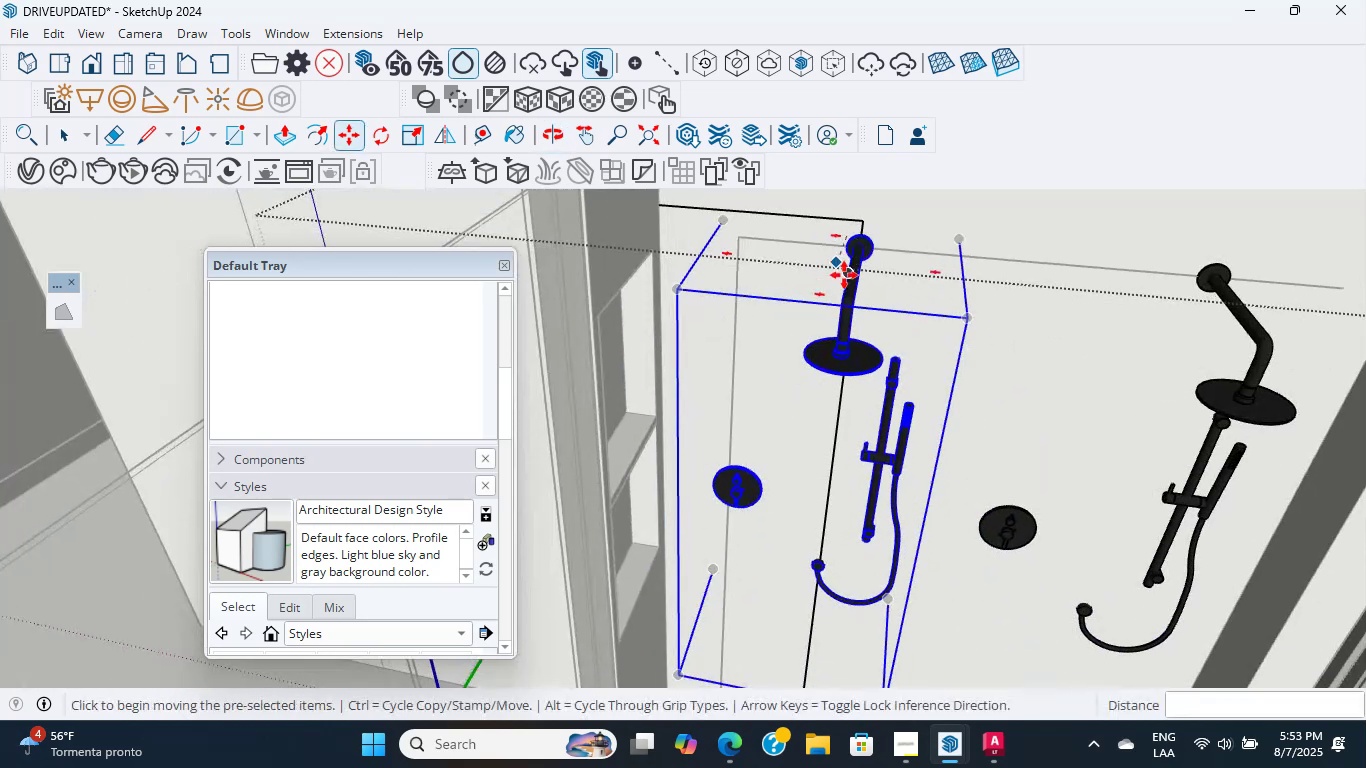 
scroll: coordinate [786, 257], scroll_direction: up, amount: 3.0
 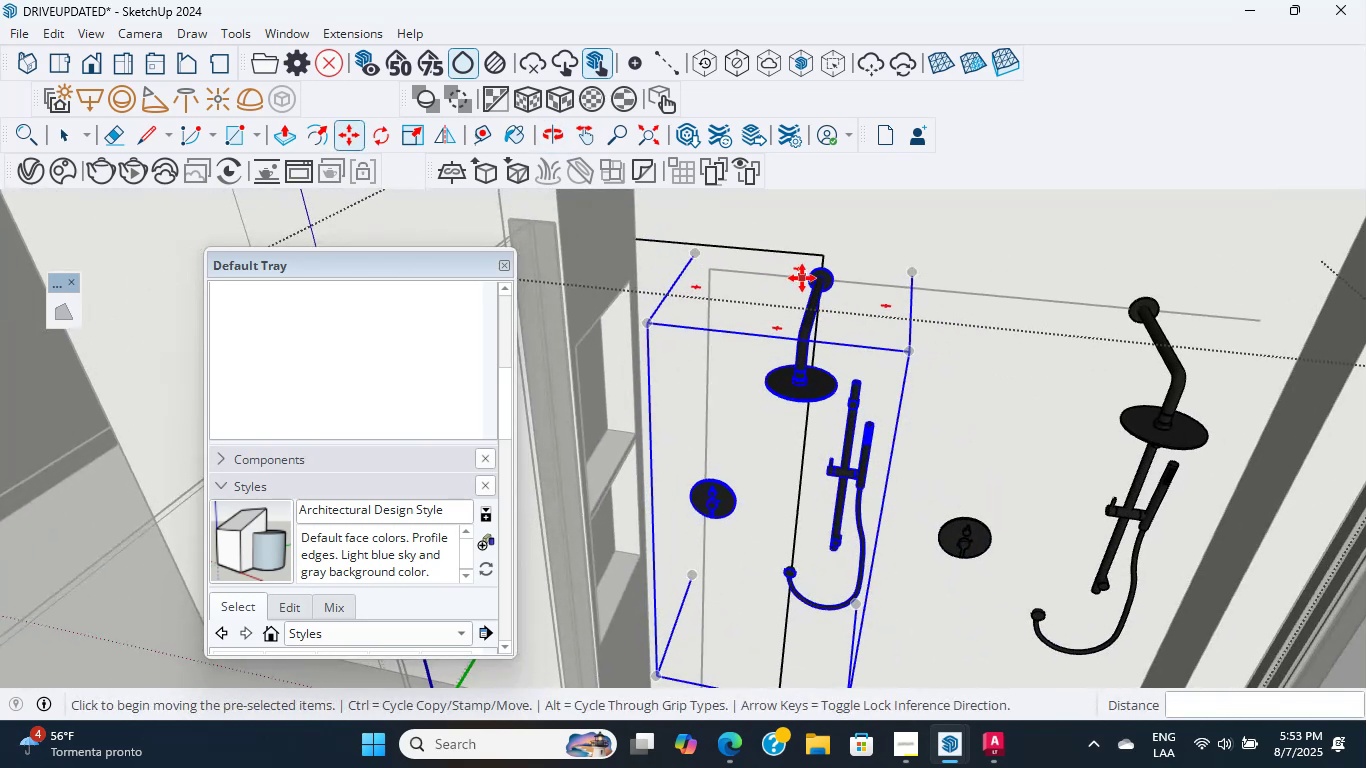 
scroll: coordinate [800, 281], scroll_direction: down, amount: 1.0
 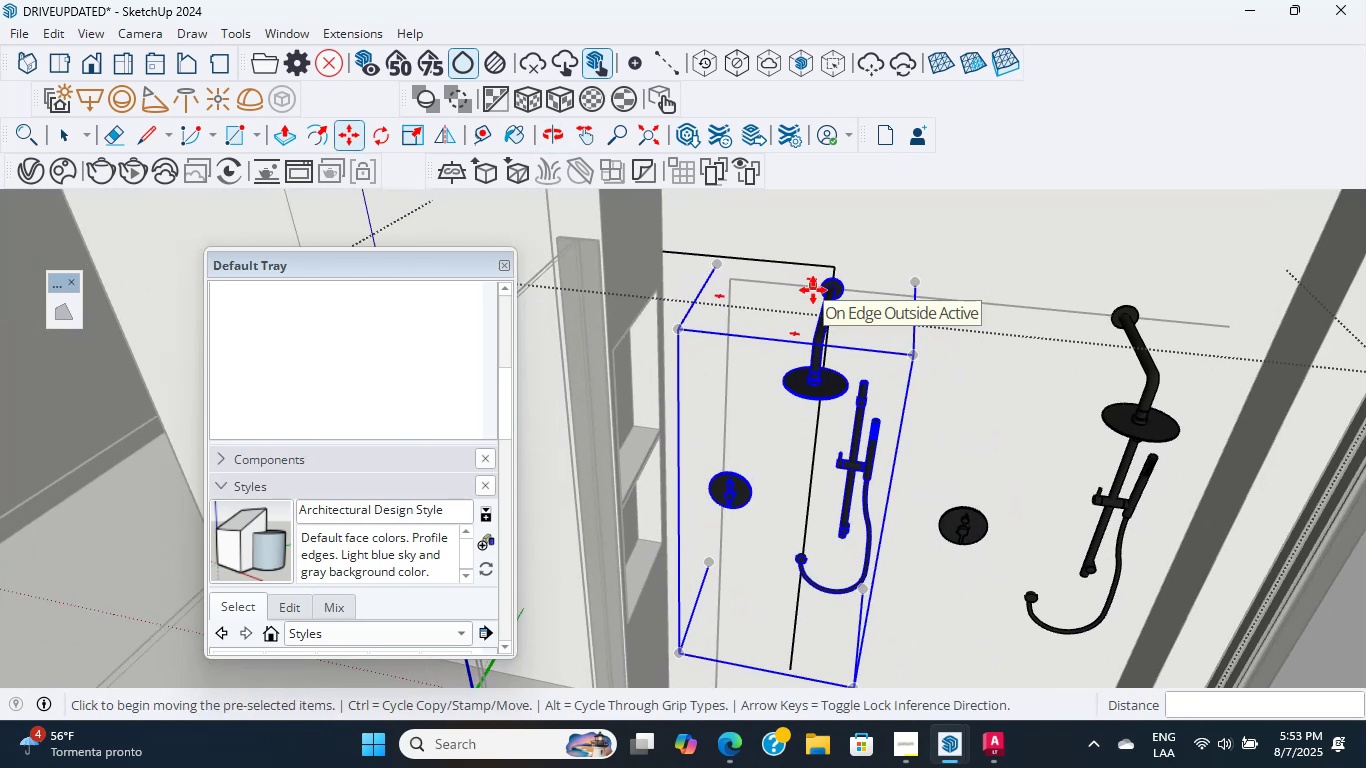 
type(wwe)
 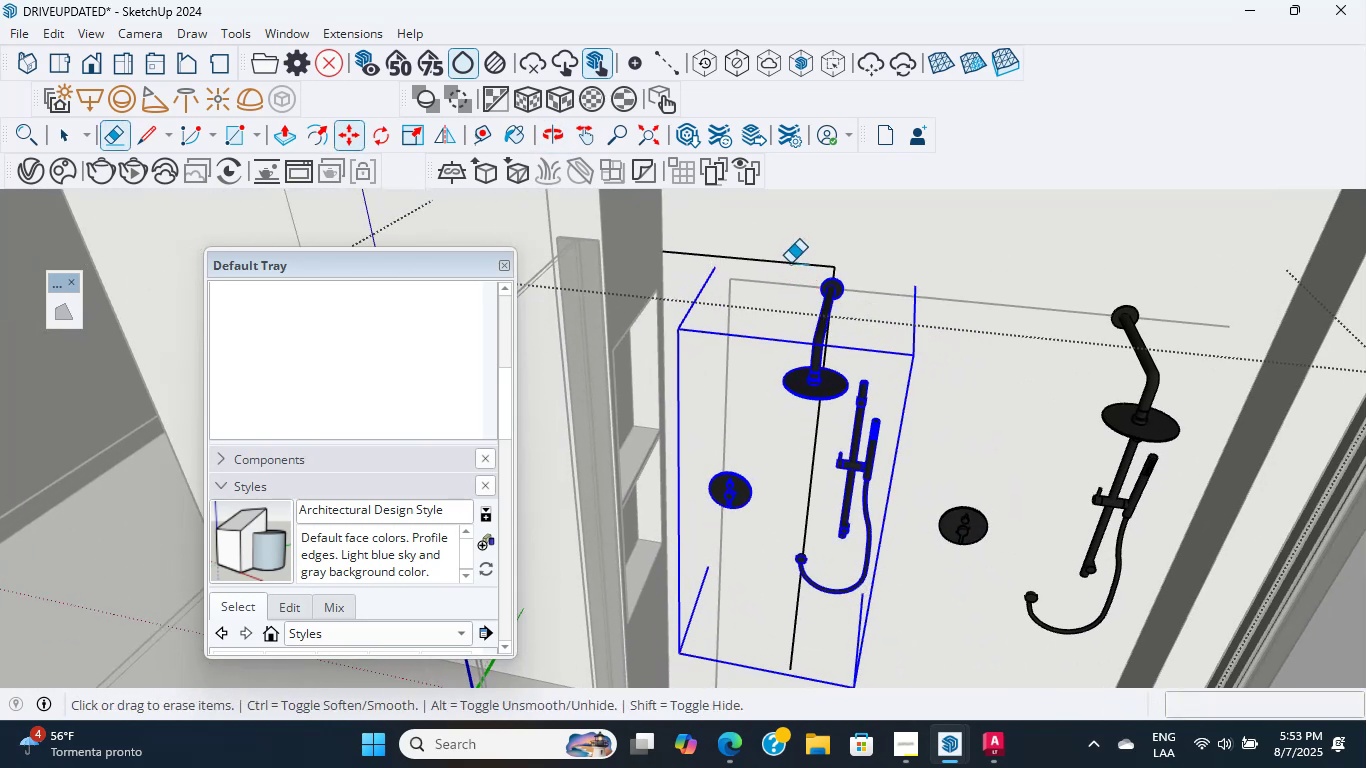 
left_click_drag(start_coordinate=[790, 263], to_coordinate=[791, 269])
 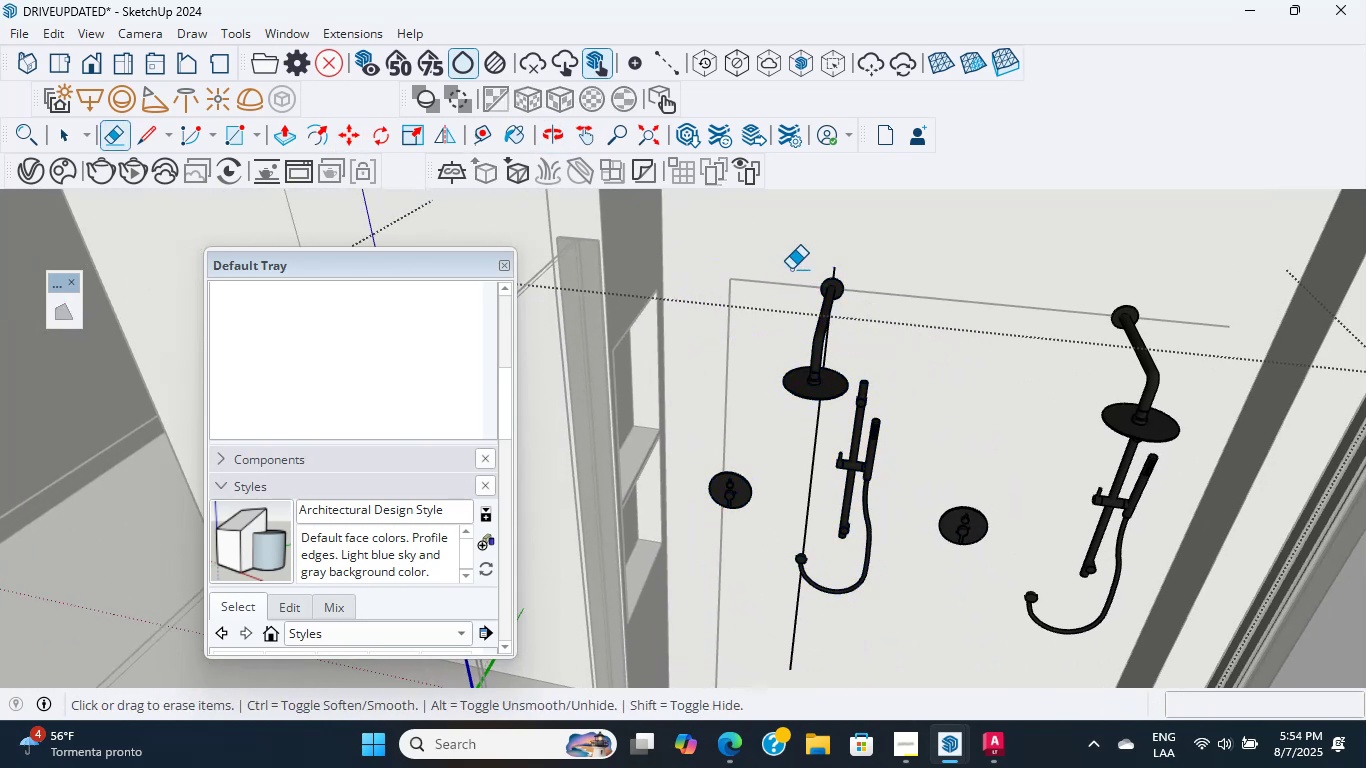 
left_click_drag(start_coordinate=[826, 476], to_coordinate=[796, 467])
 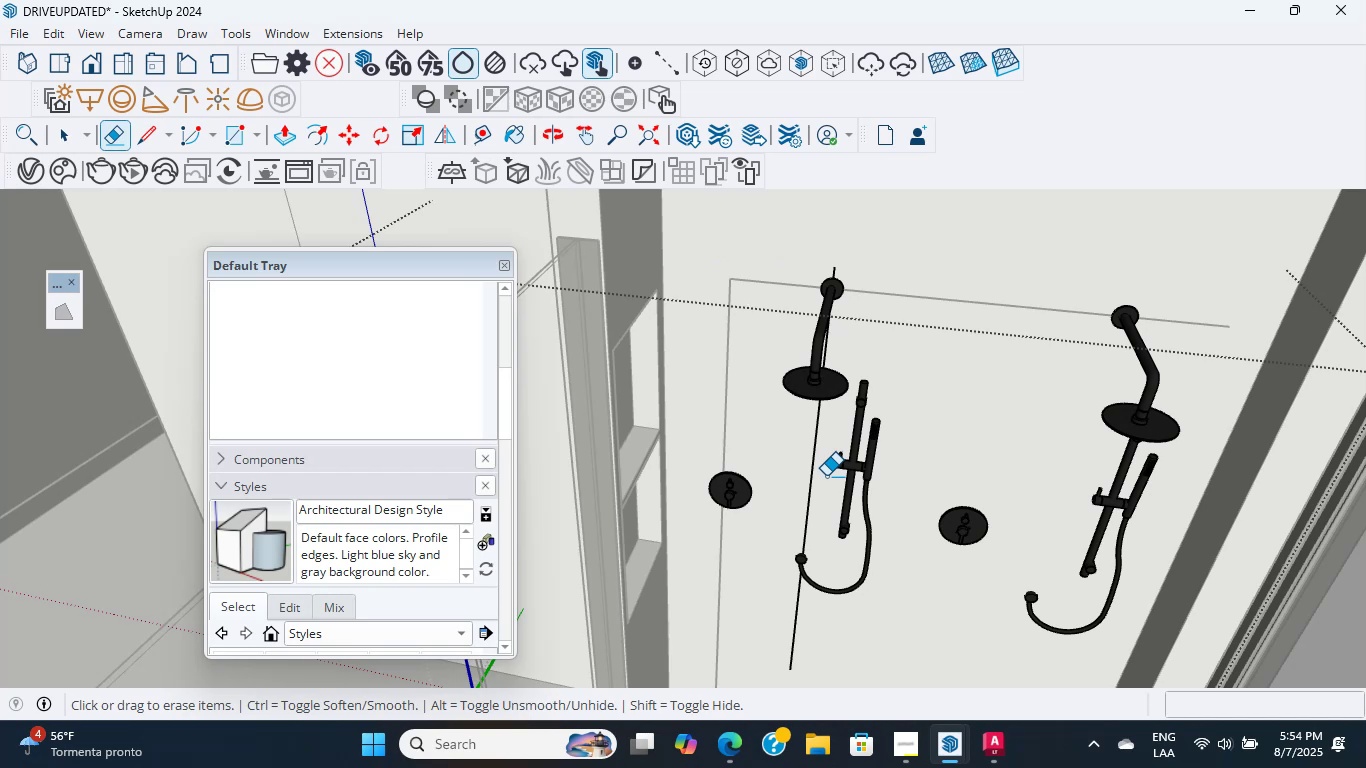 
hold_key(key=ShiftLeft, duration=0.65)
scroll: coordinate [1023, 340], scroll_direction: up, amount: 1.0
 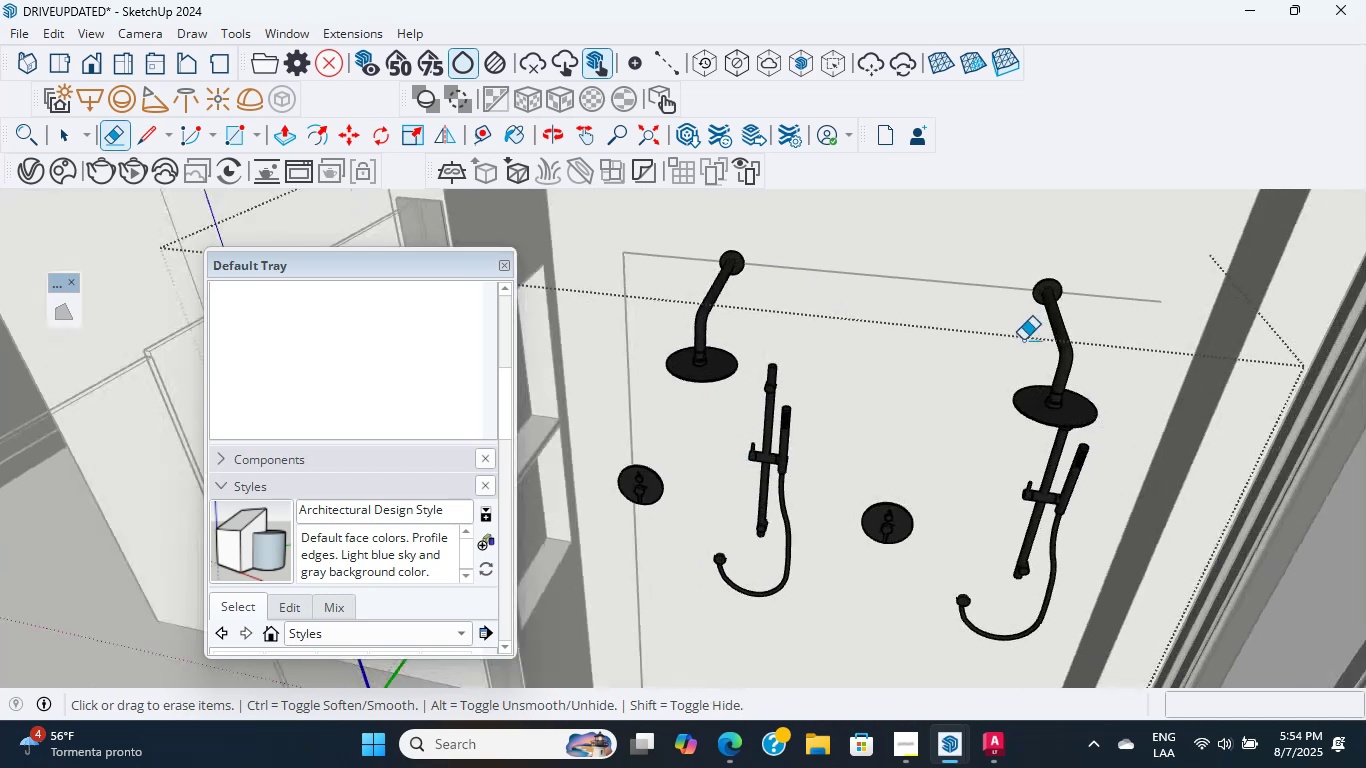 
key(L)
 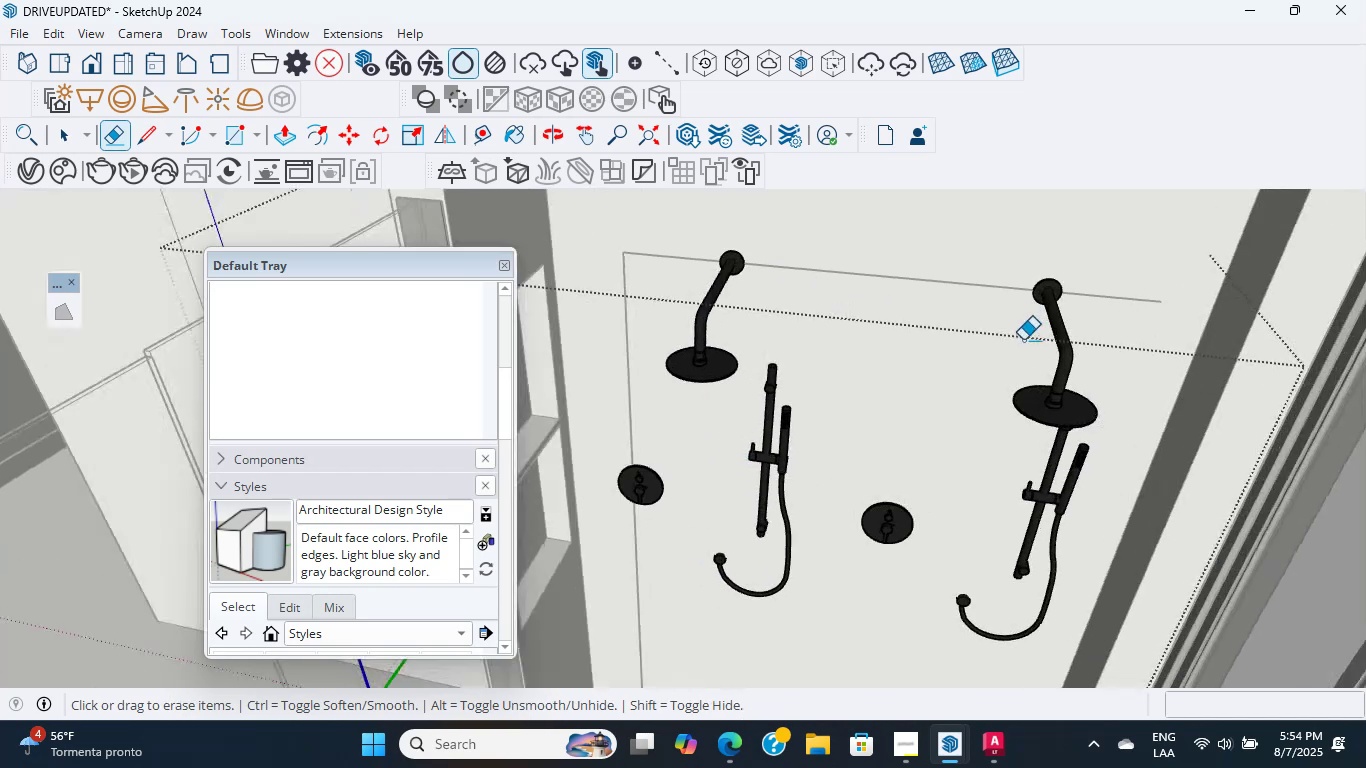 
scroll: coordinate [1203, 301], scroll_direction: up, amount: 5.0
 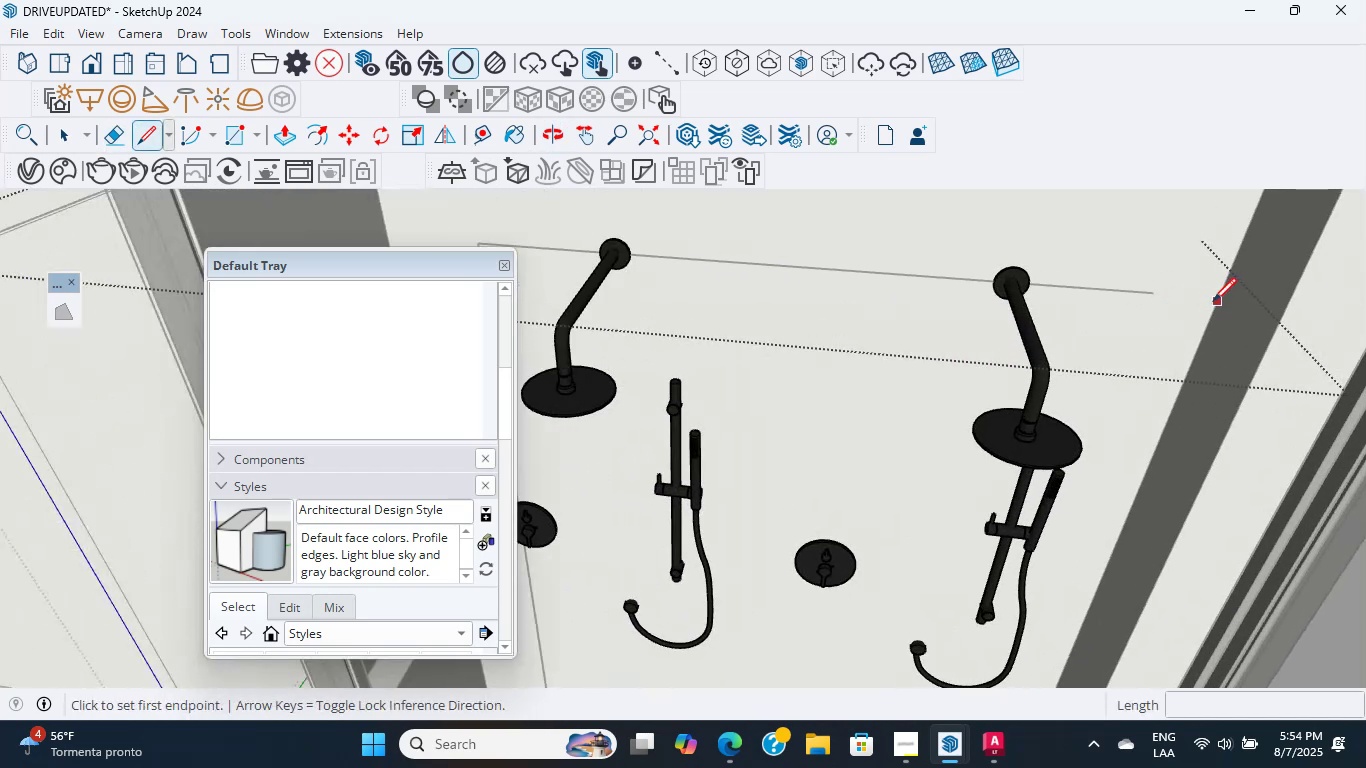 
left_click([1214, 300])
 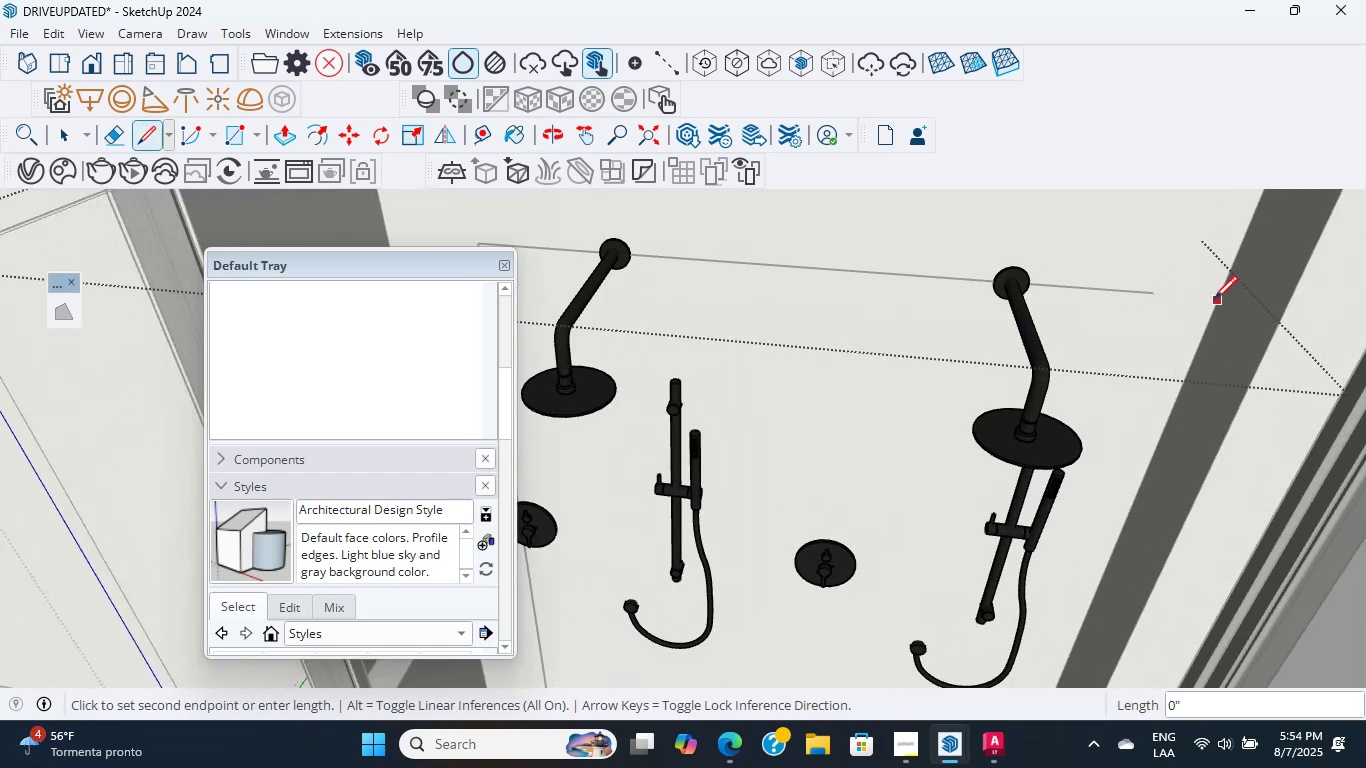 
scroll: coordinate [1058, 286], scroll_direction: up, amount: 4.0
 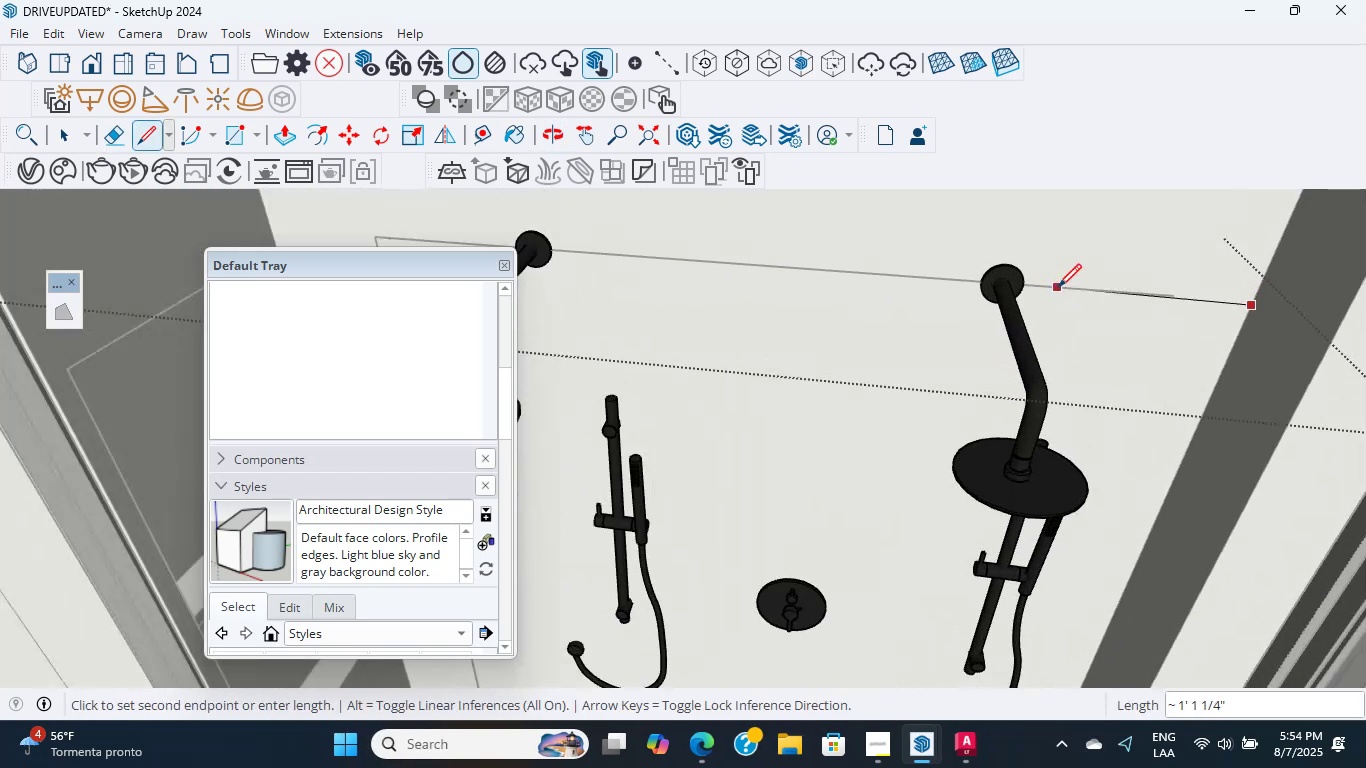 
key(Escape)
 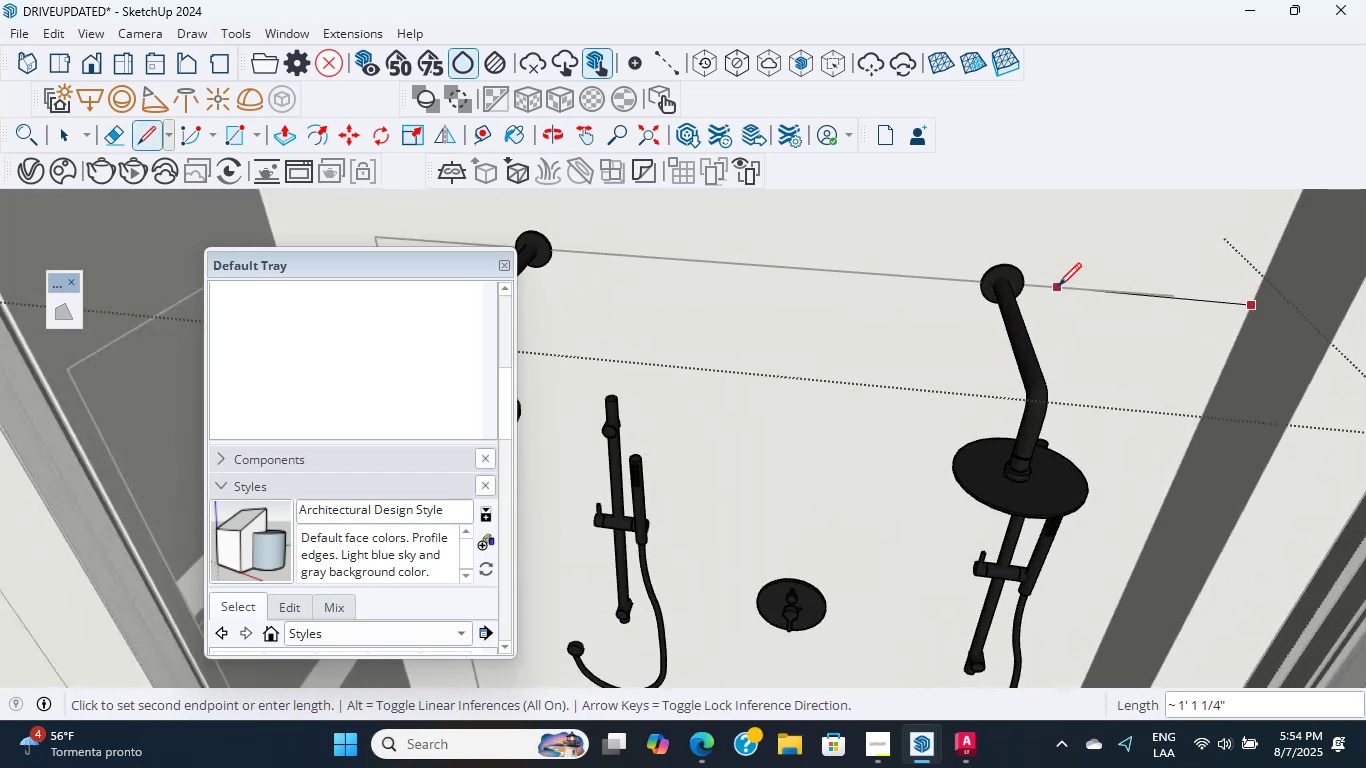 
left_click([1295, 251])
 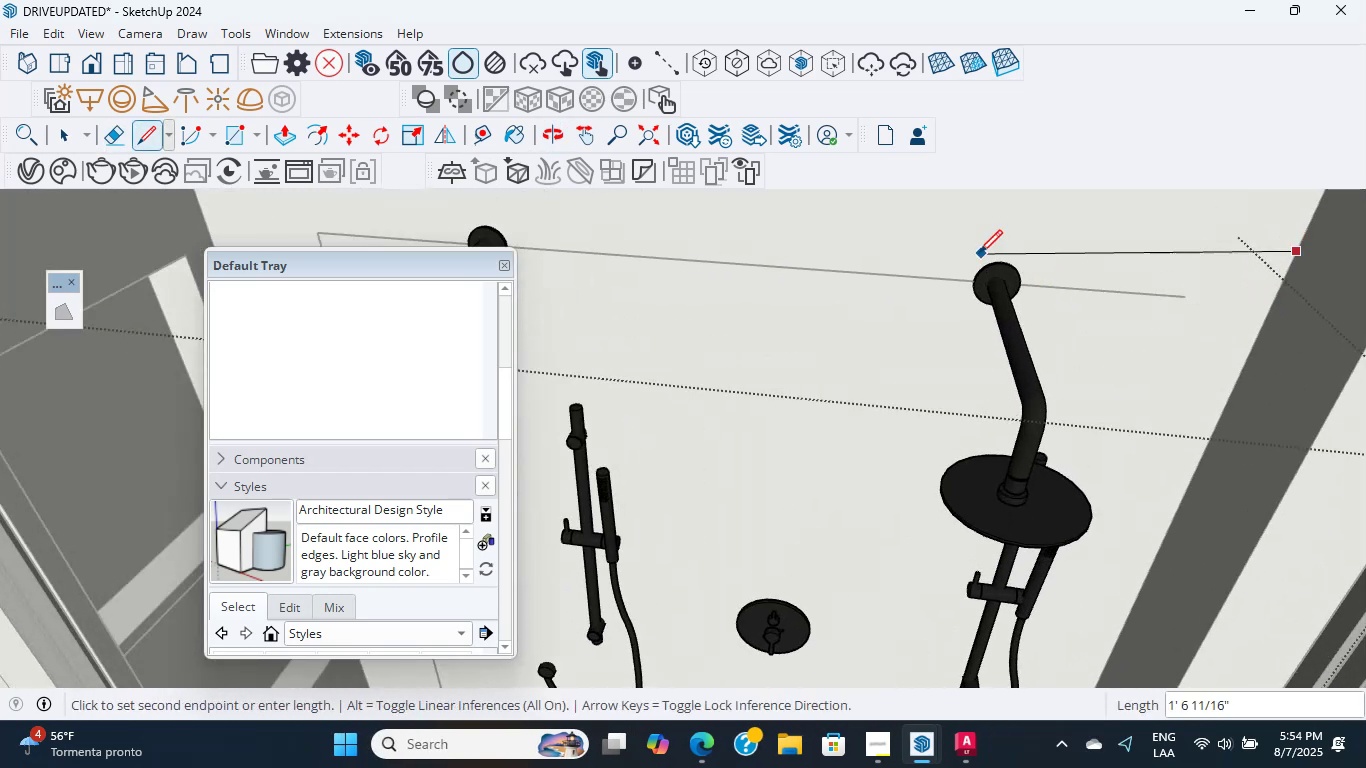 
key(Numpad1)
 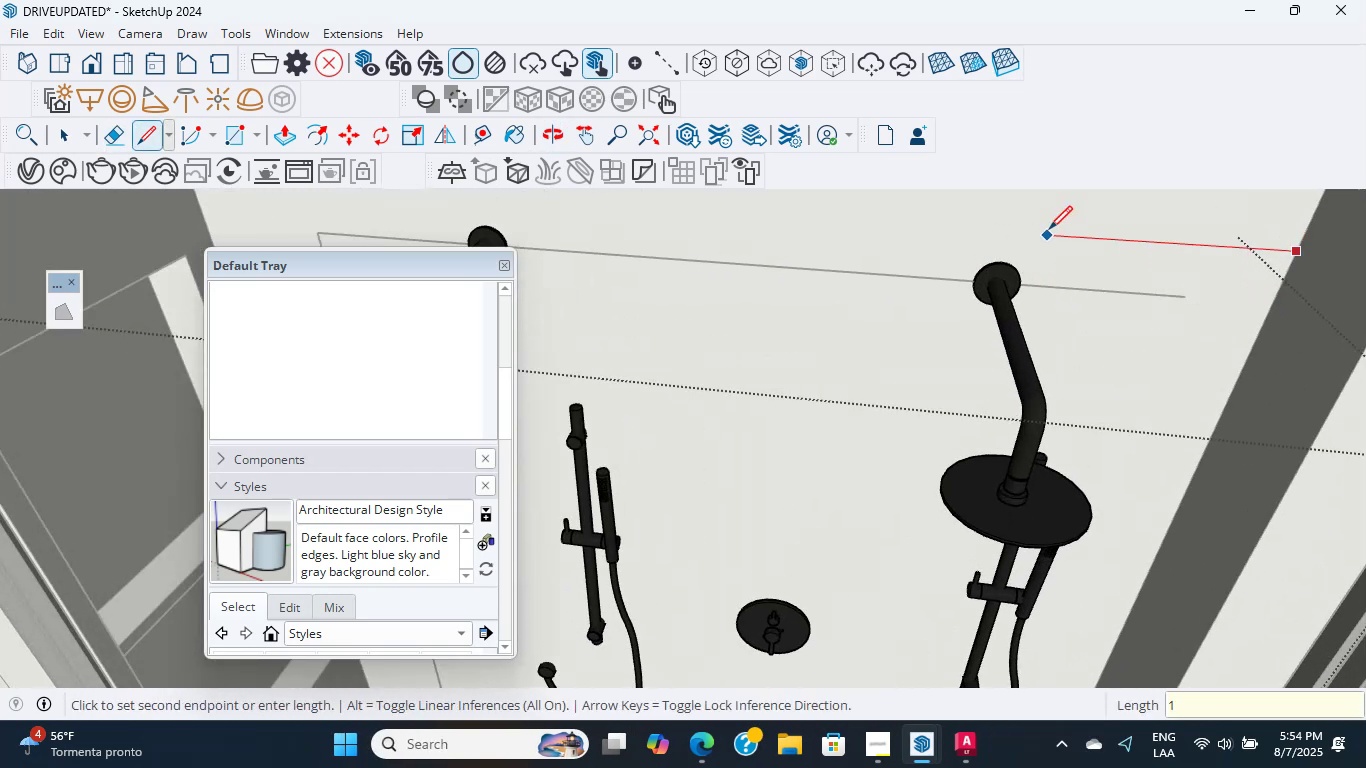 
key(BracketLeft)
 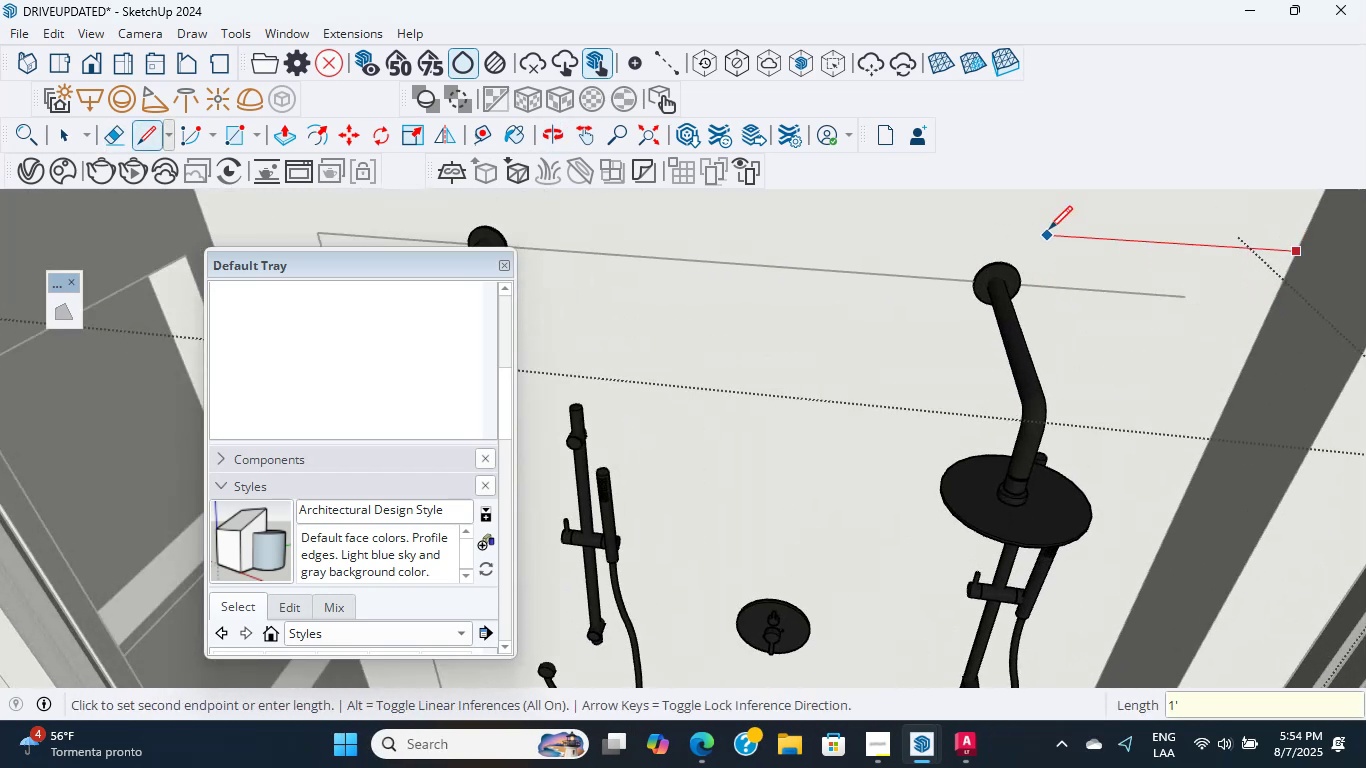 
key(Numpad1)
 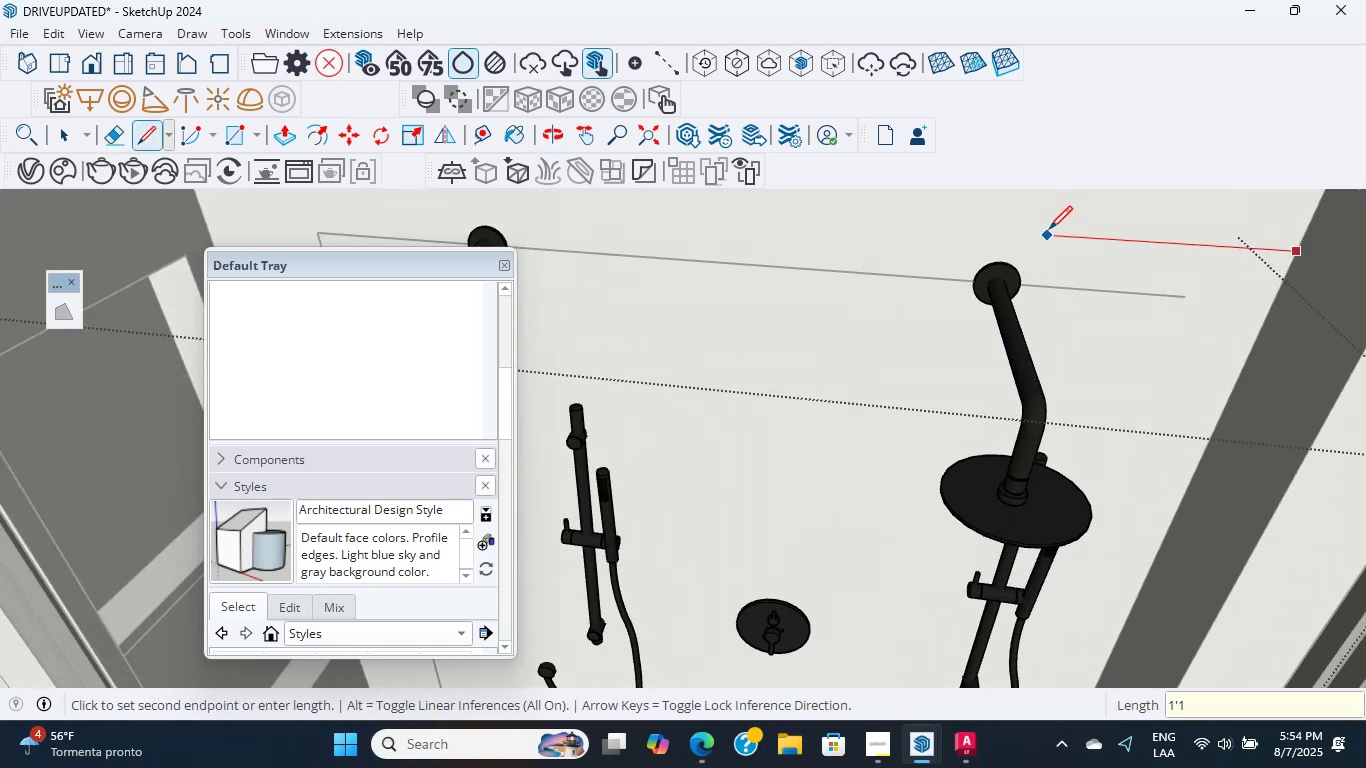 
key(Numpad0)
 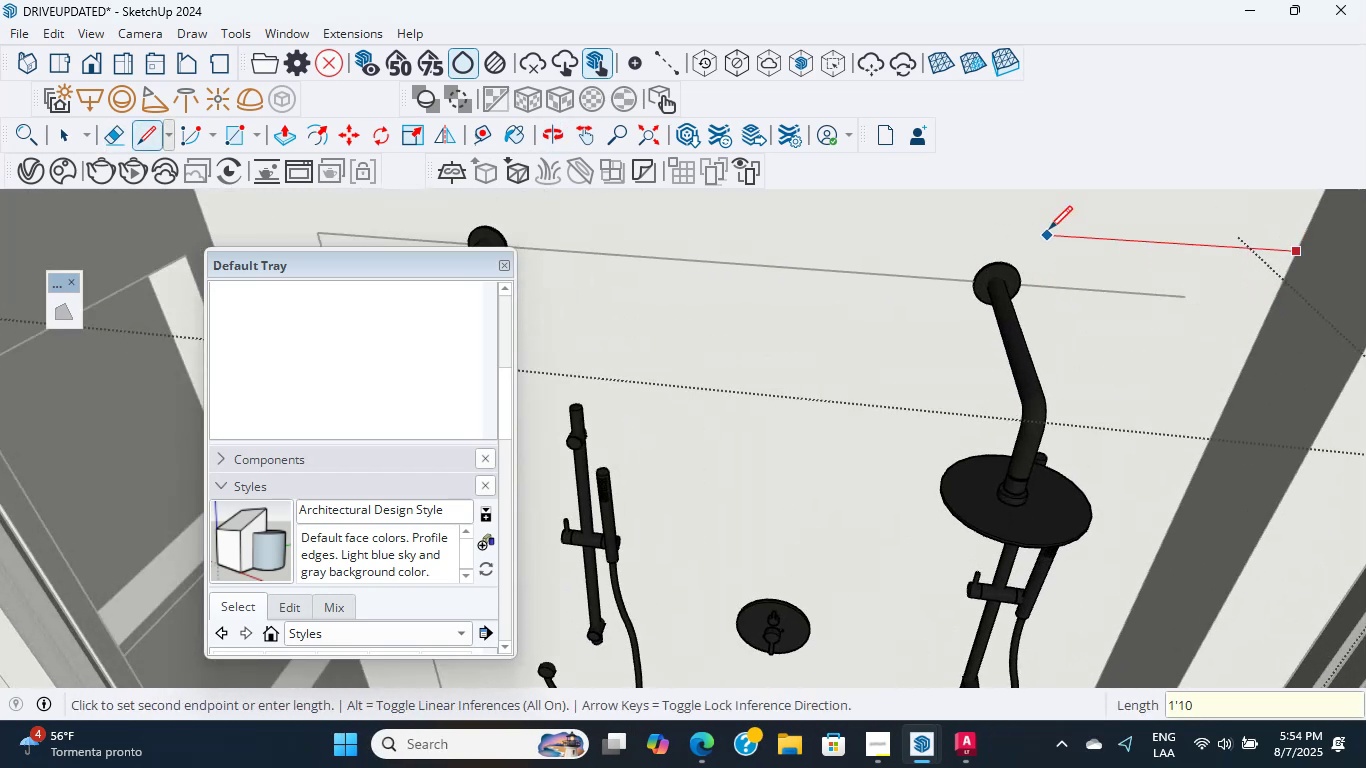 
key(Shift+2)
 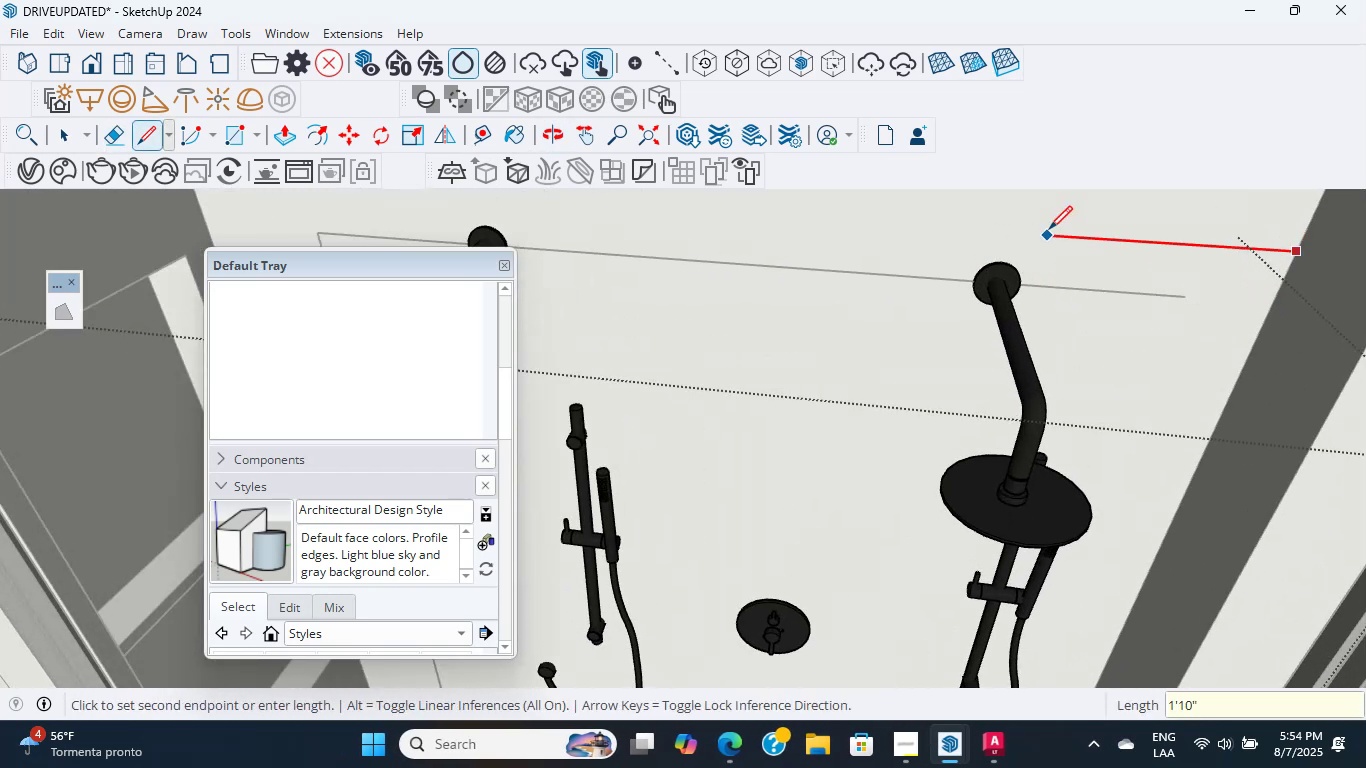 
key(Enter)
 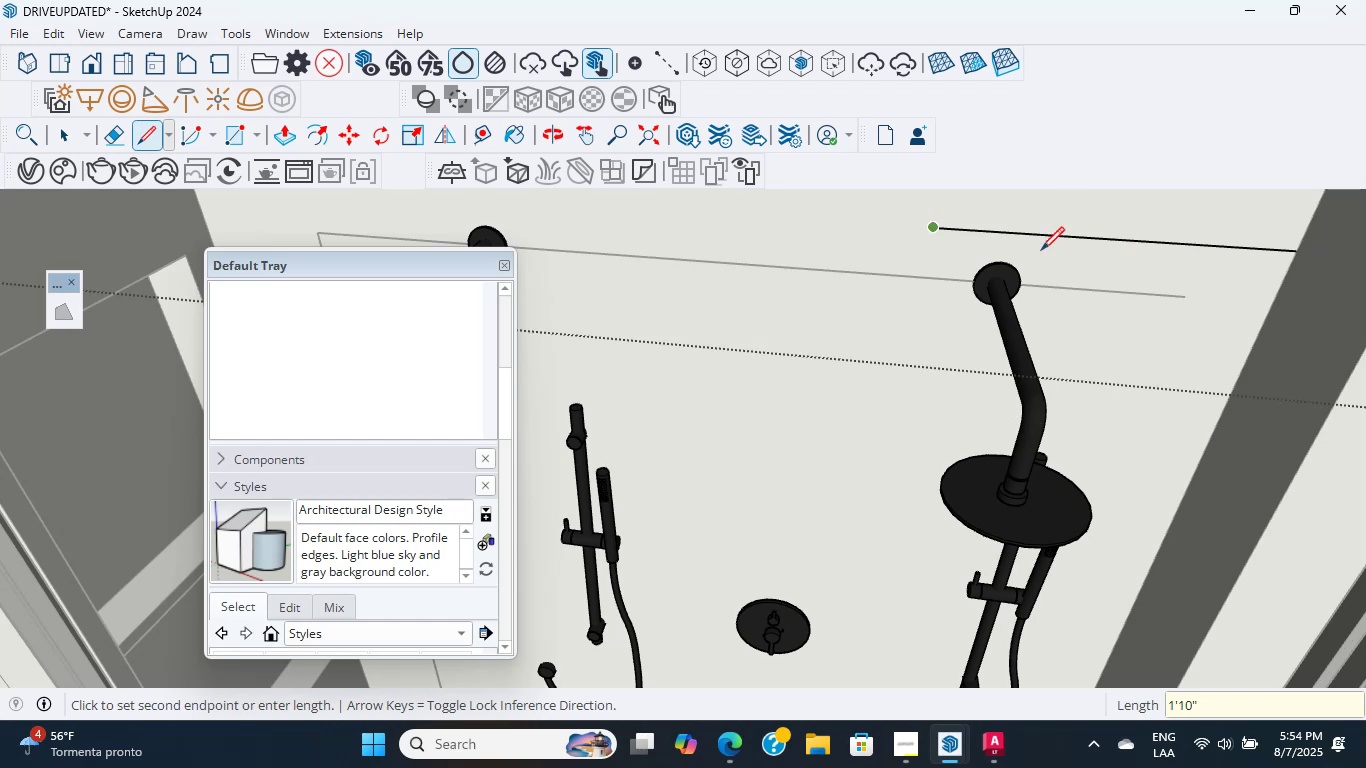 
hold_key(key=ShiftLeft, duration=1.47)
scroll: coordinate [895, 638], scroll_direction: down, amount: 4.0
 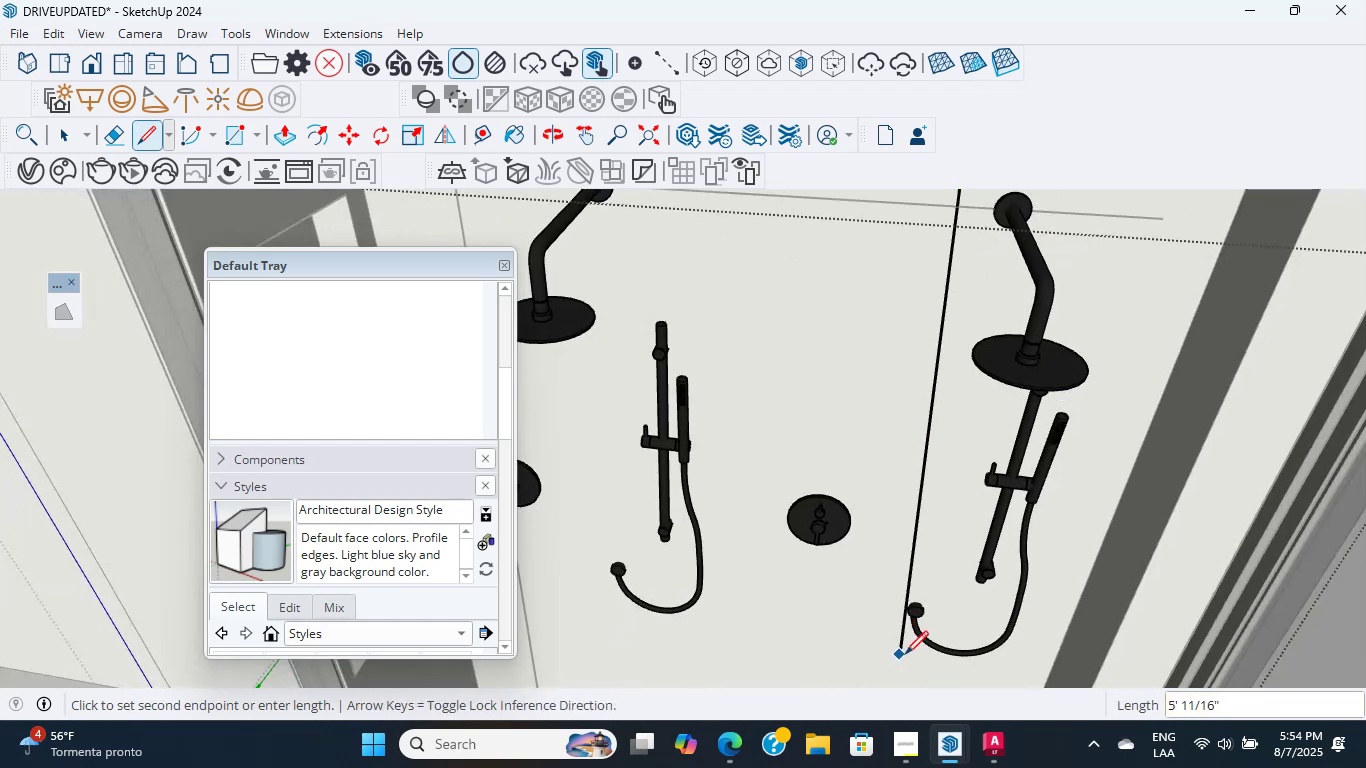 
hold_key(key=ShiftLeft, duration=2.0)
scroll: coordinate [869, 653], scroll_direction: down, amount: 2.0
 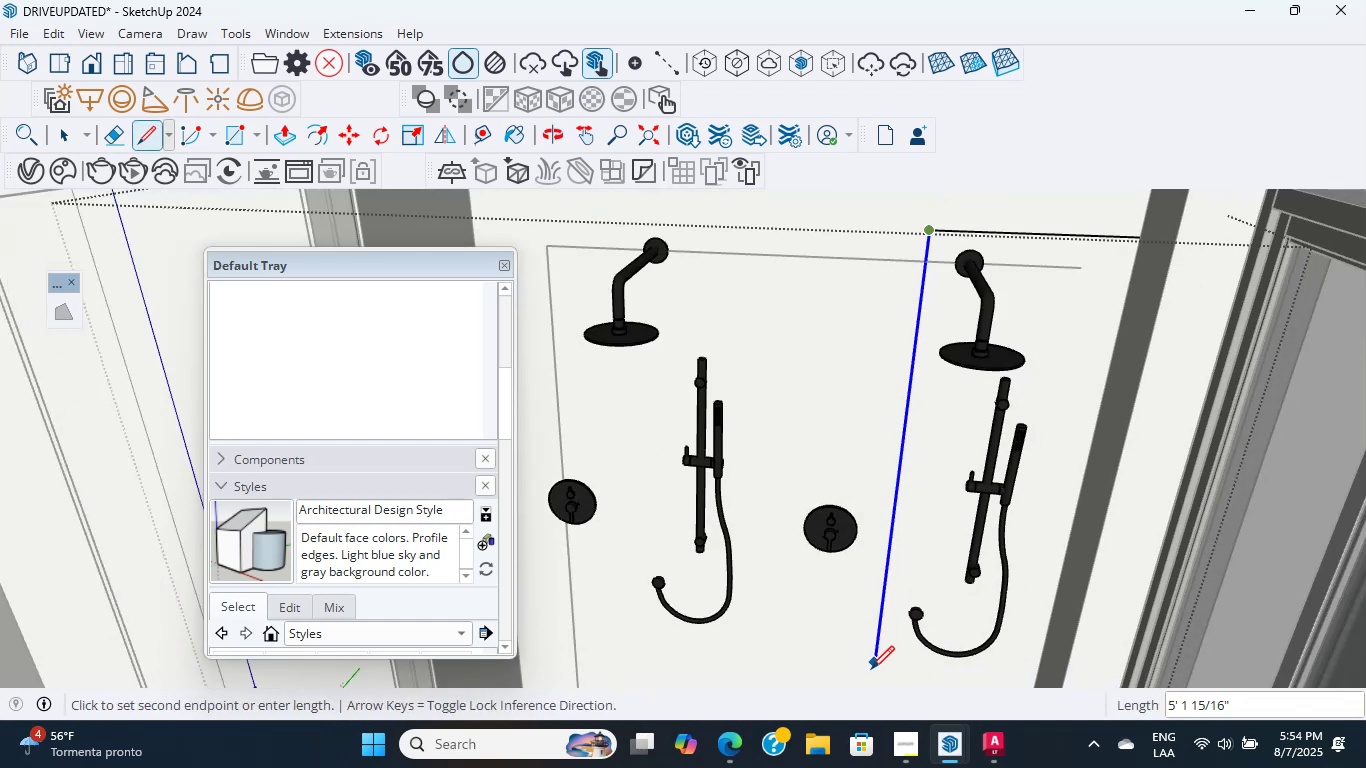 
left_click([873, 678])
 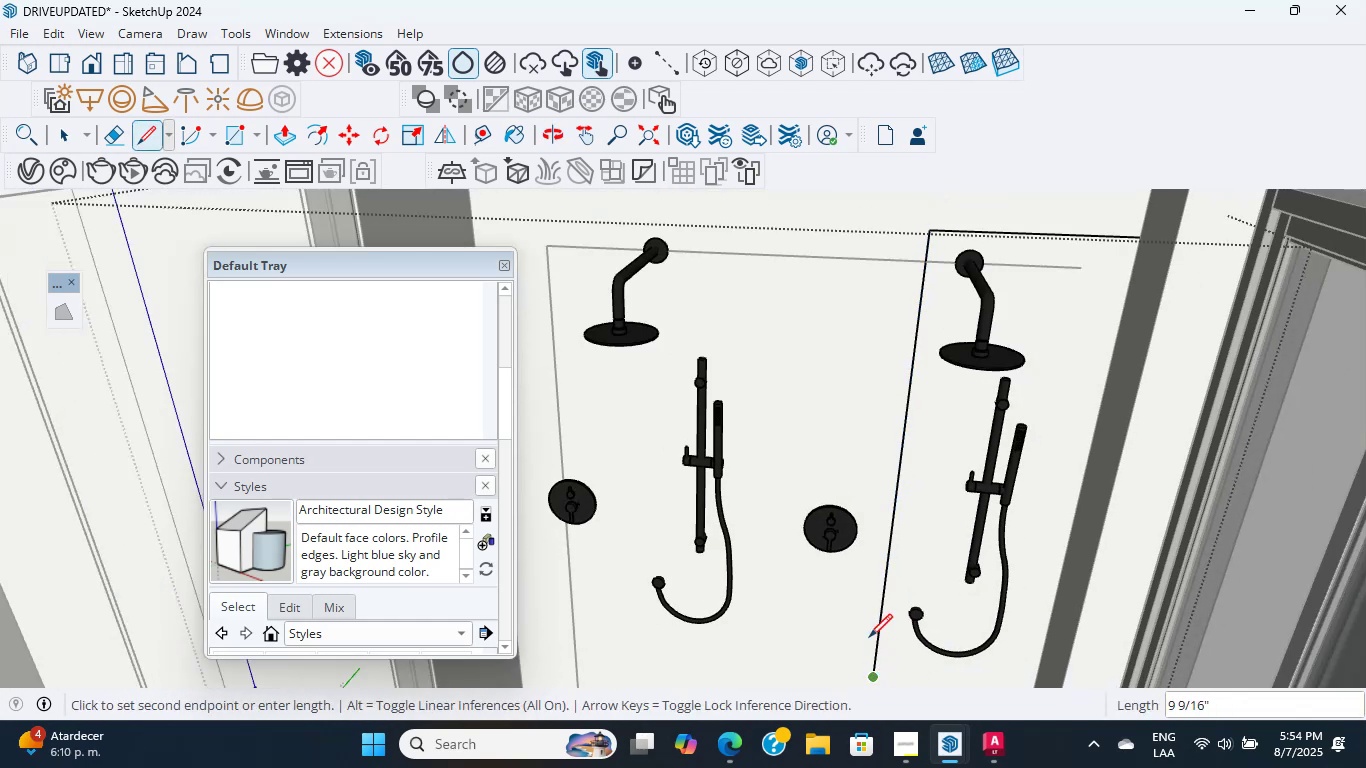 
key(Escape)
 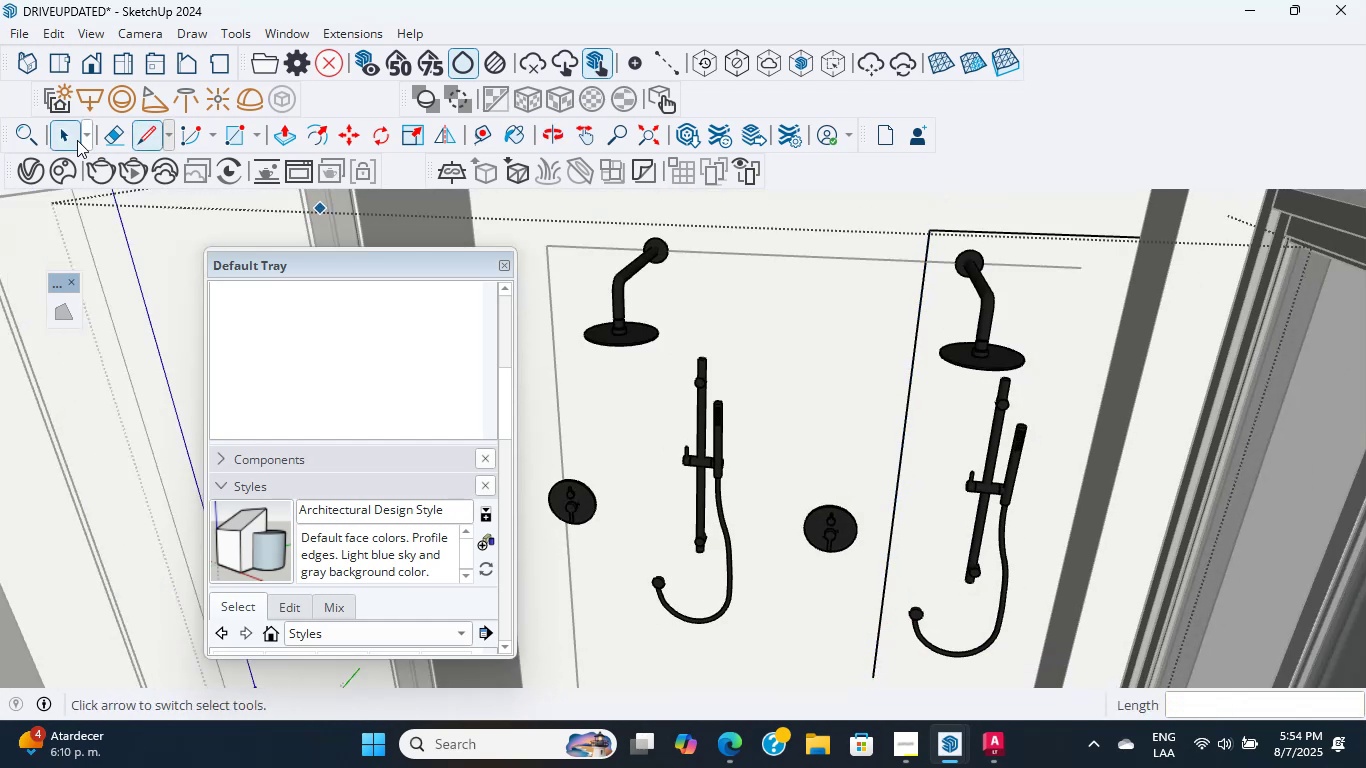 
left_click([67, 135])
 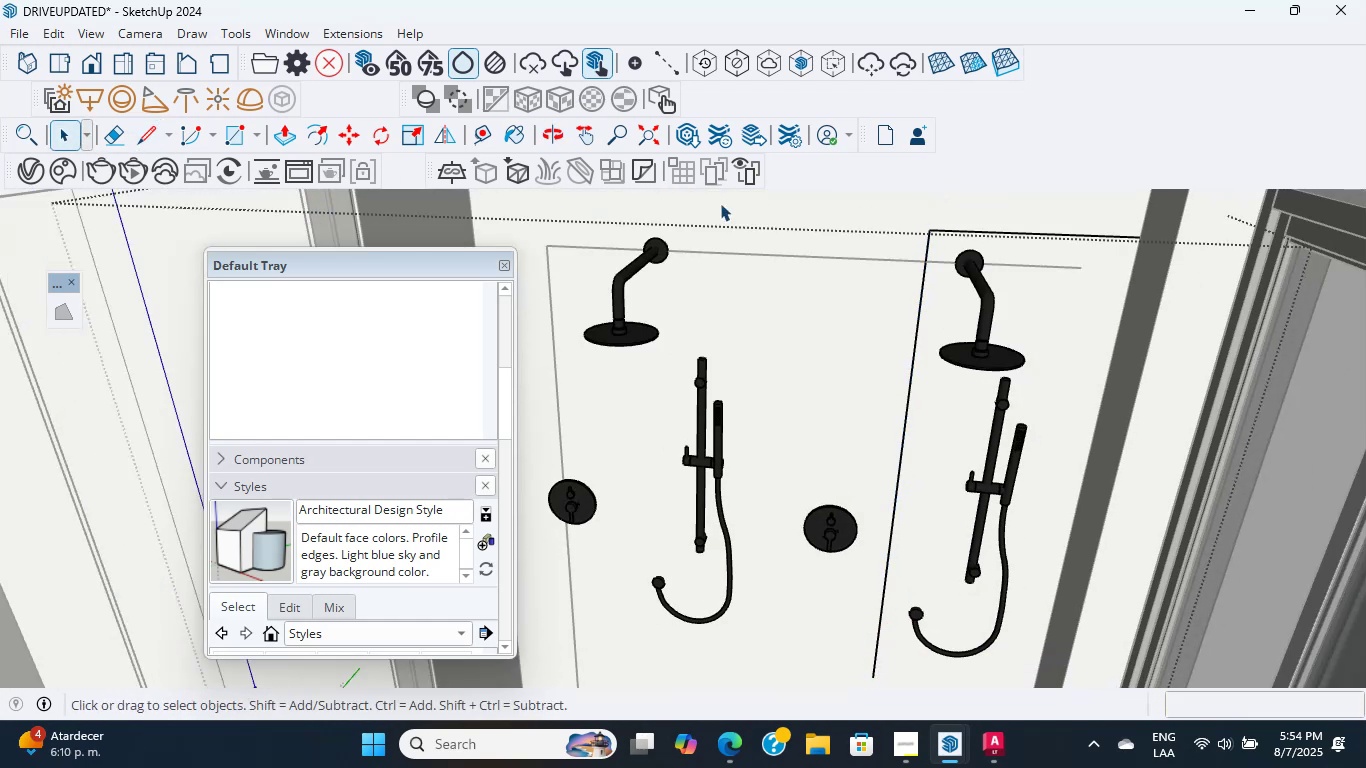 
scroll: coordinate [785, 227], scroll_direction: up, amount: 2.0
 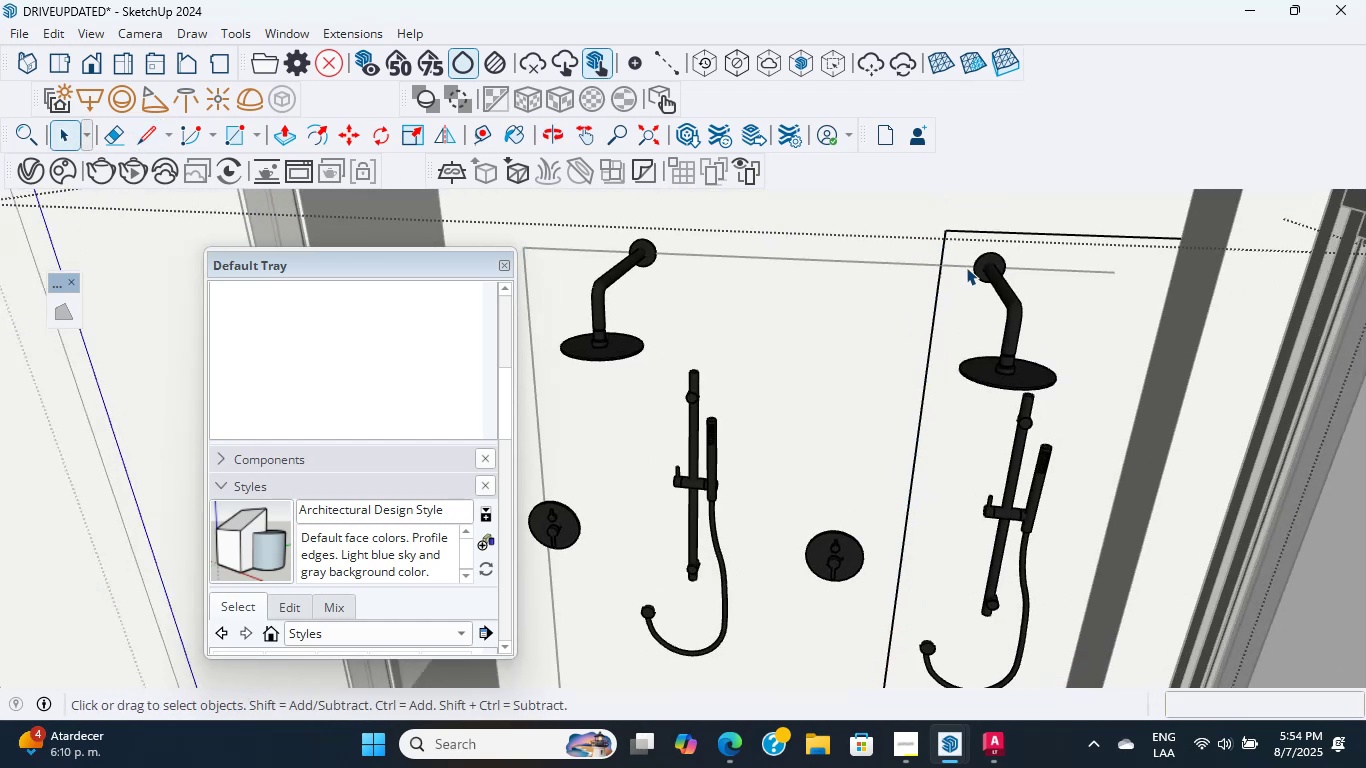 
left_click([988, 275])
 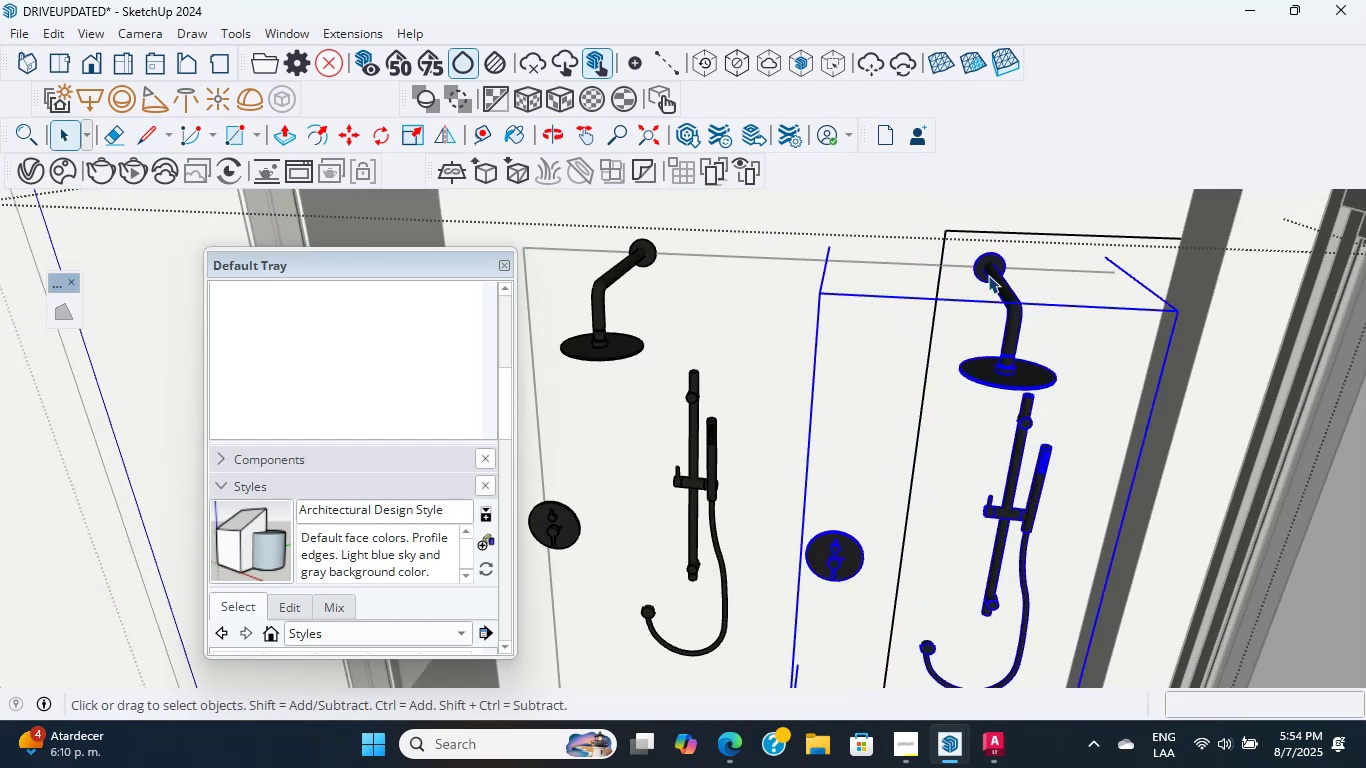 
scroll: coordinate [997, 281], scroll_direction: up, amount: 7.0
 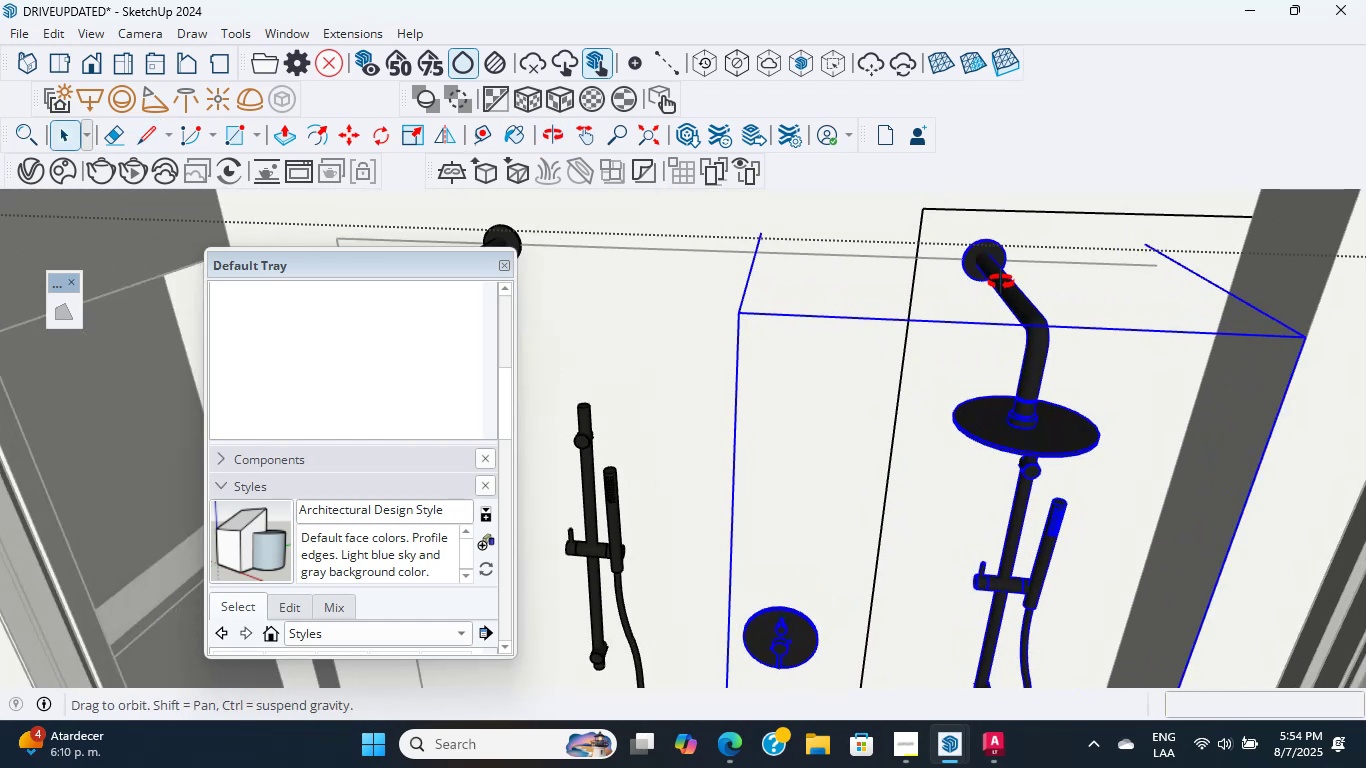 
key(M)
 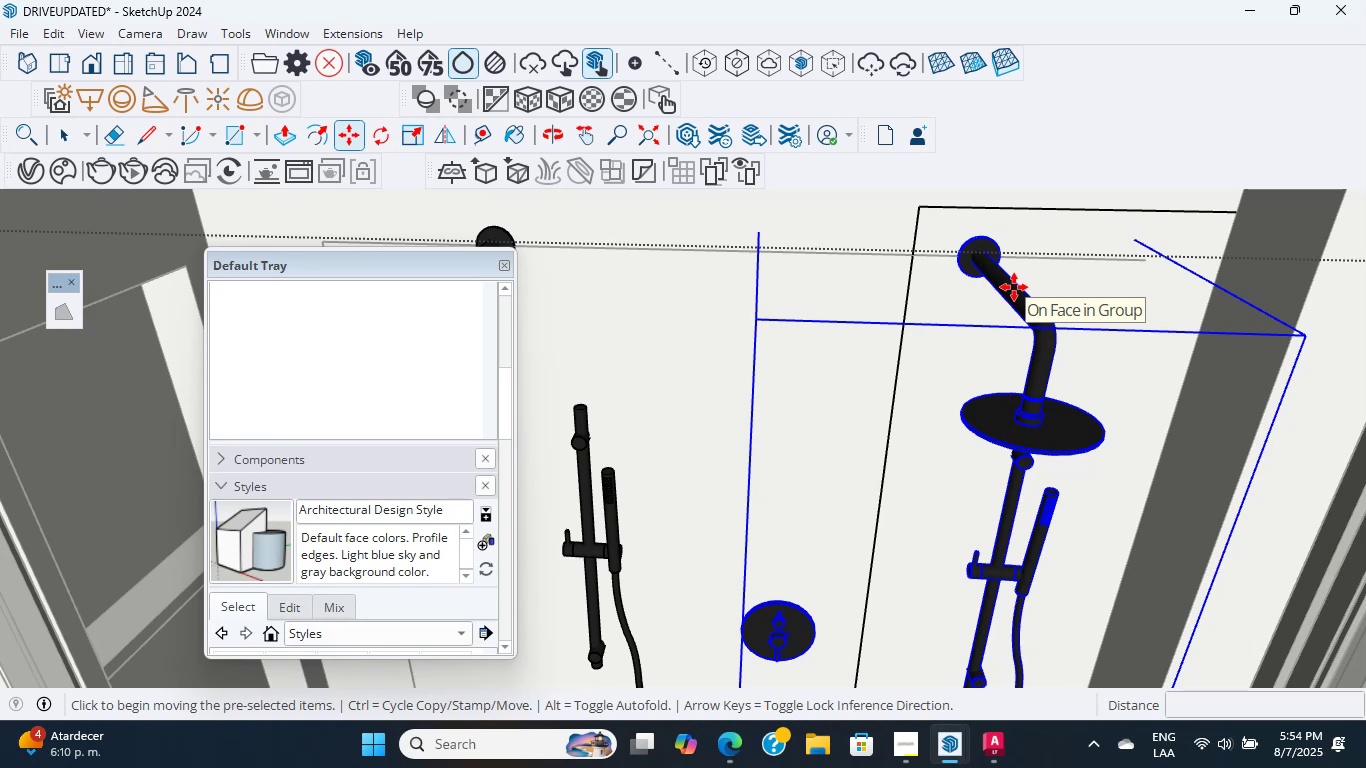 
scroll: coordinate [957, 206], scroll_direction: up, amount: 25.0
 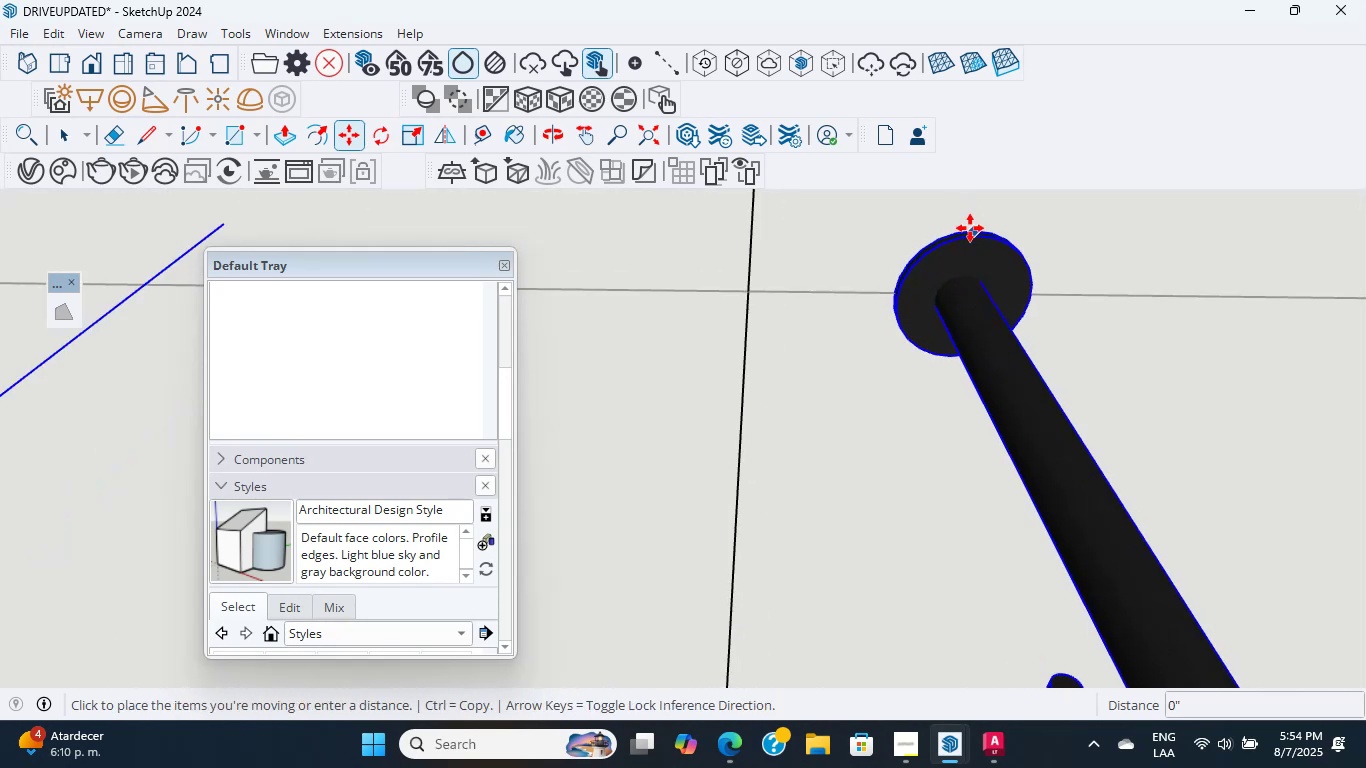 
left_click([751, 231])
 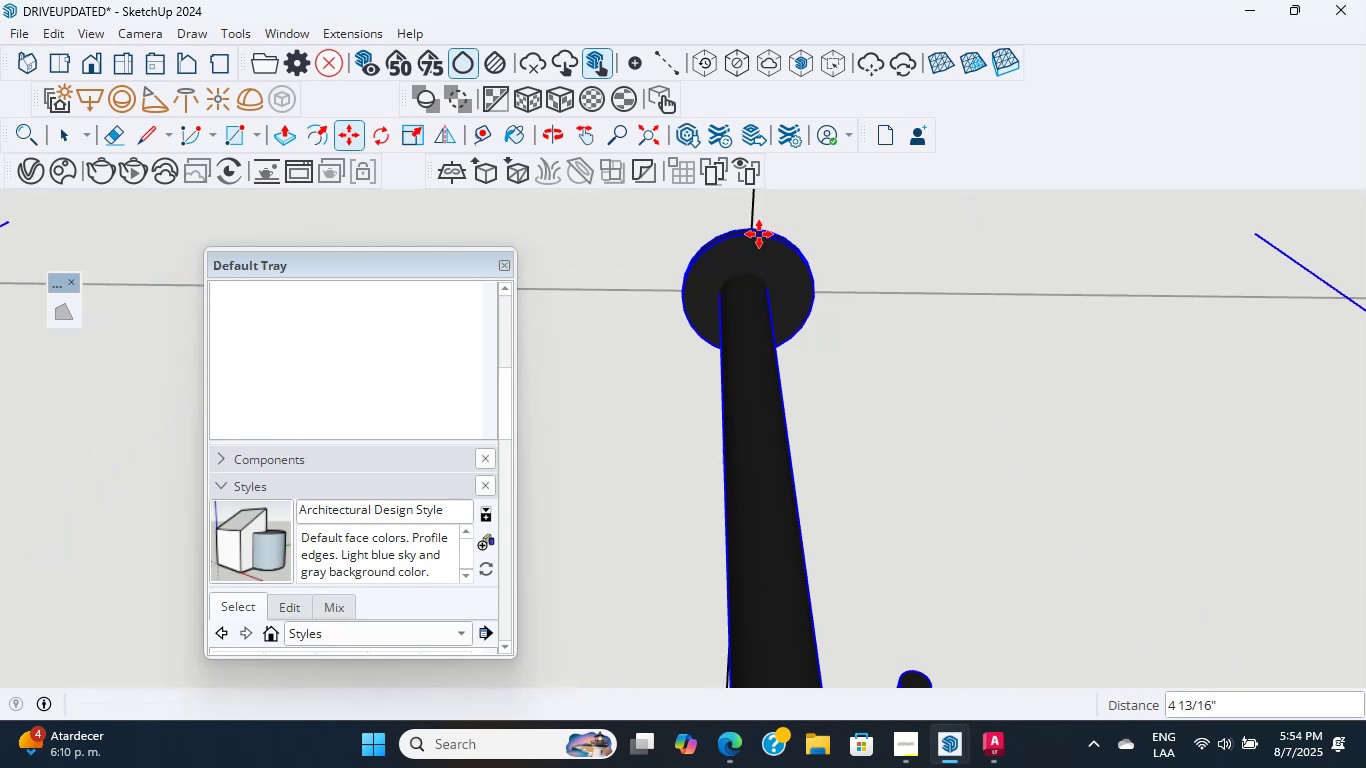 
scroll: coordinate [812, 349], scroll_direction: down, amount: 55.0
 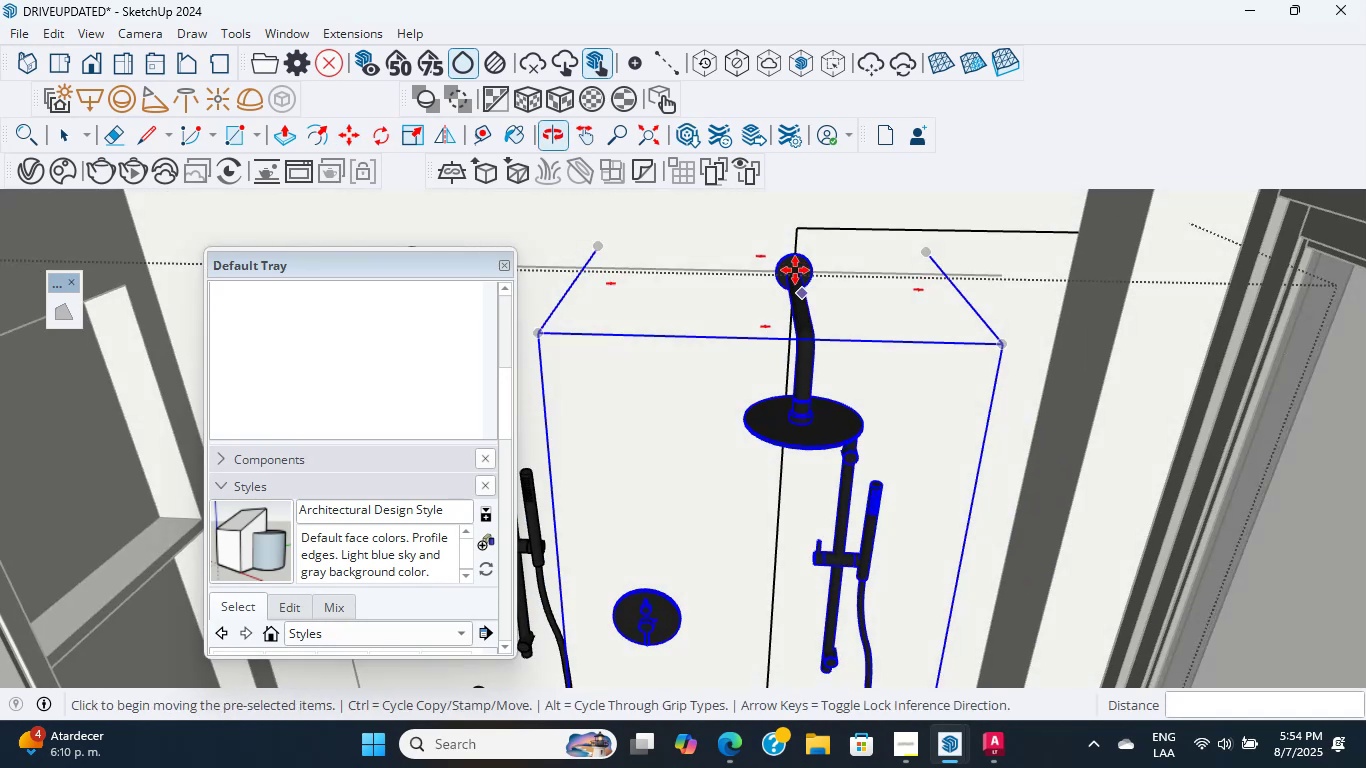 
key(Shift+ShiftLeft)
 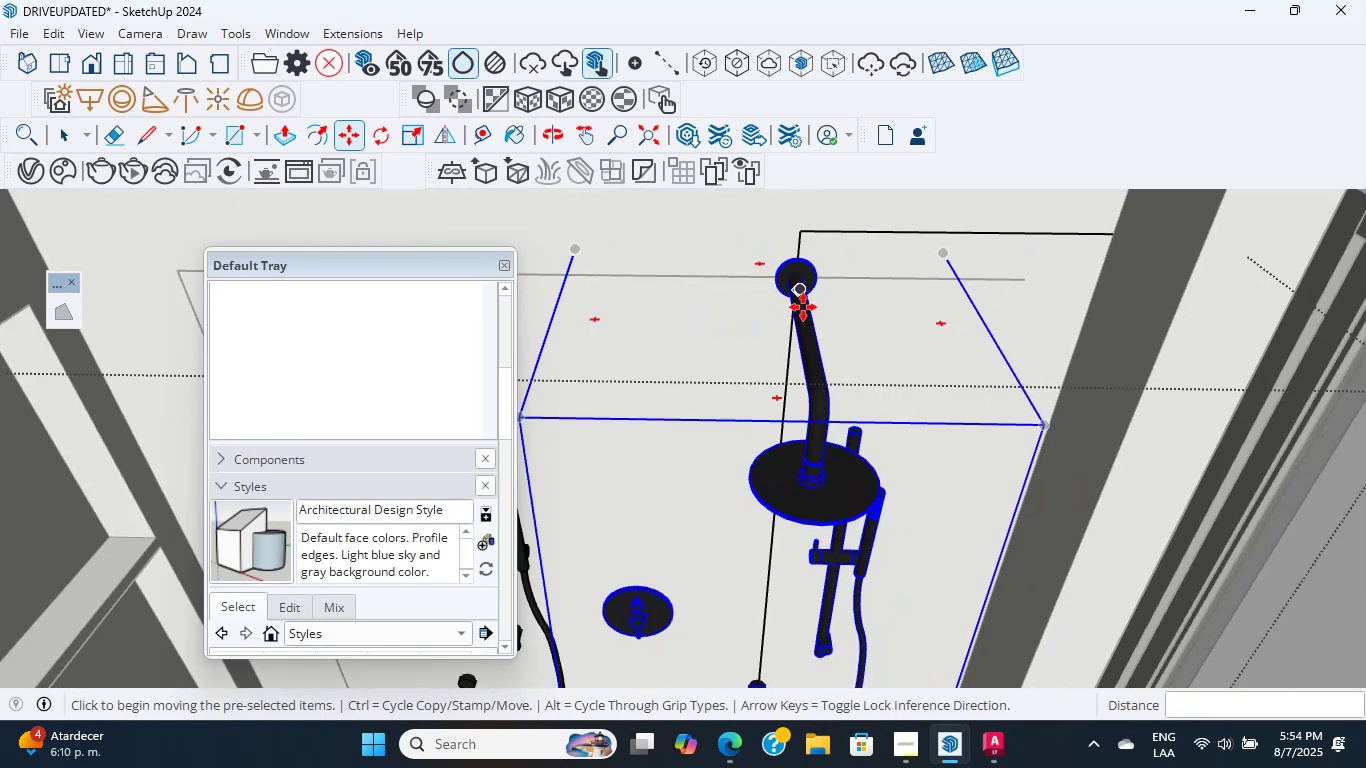 
hold_key(key=ShiftLeft, duration=0.89)
scroll: coordinate [819, 235], scroll_direction: down, amount: 1.0
 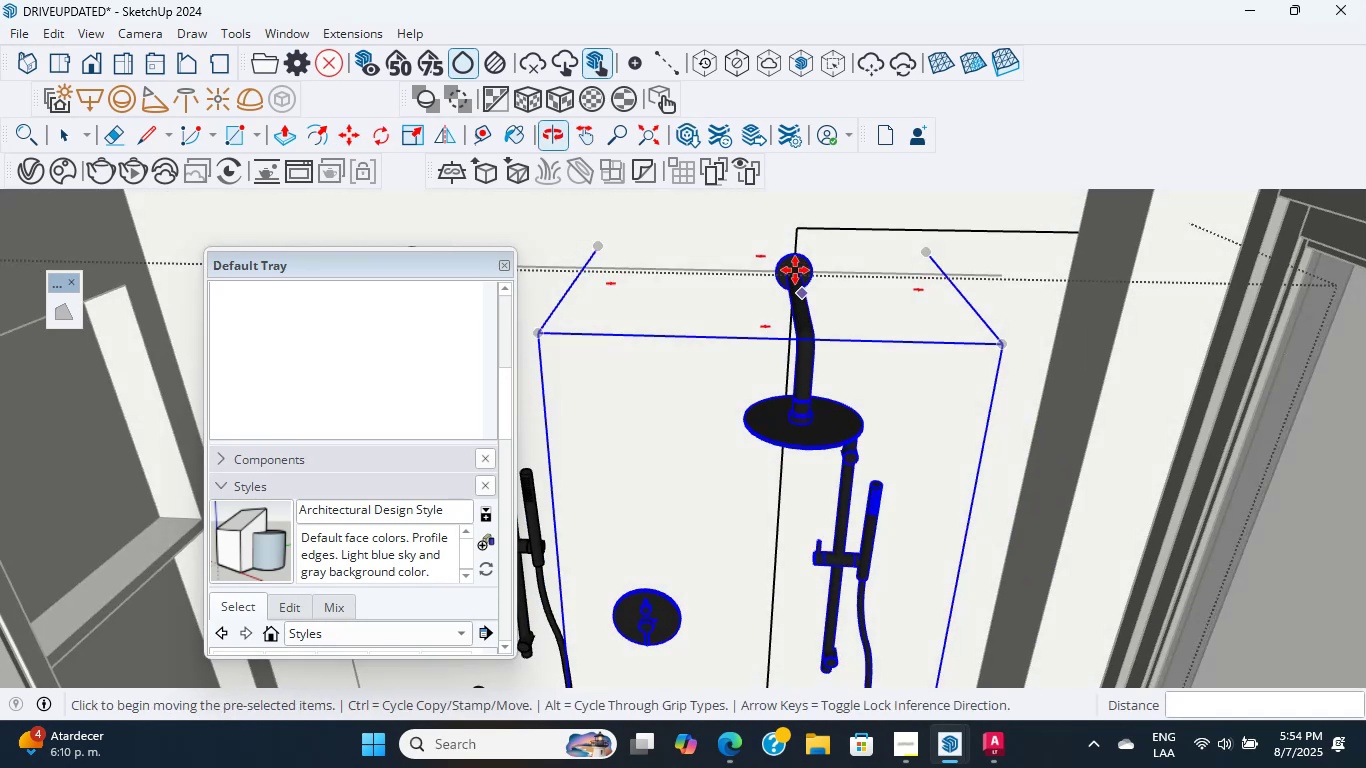 
hold_key(key=ShiftLeft, duration=0.73)
scroll: coordinate [816, 368], scroll_direction: down, amount: 9.0
 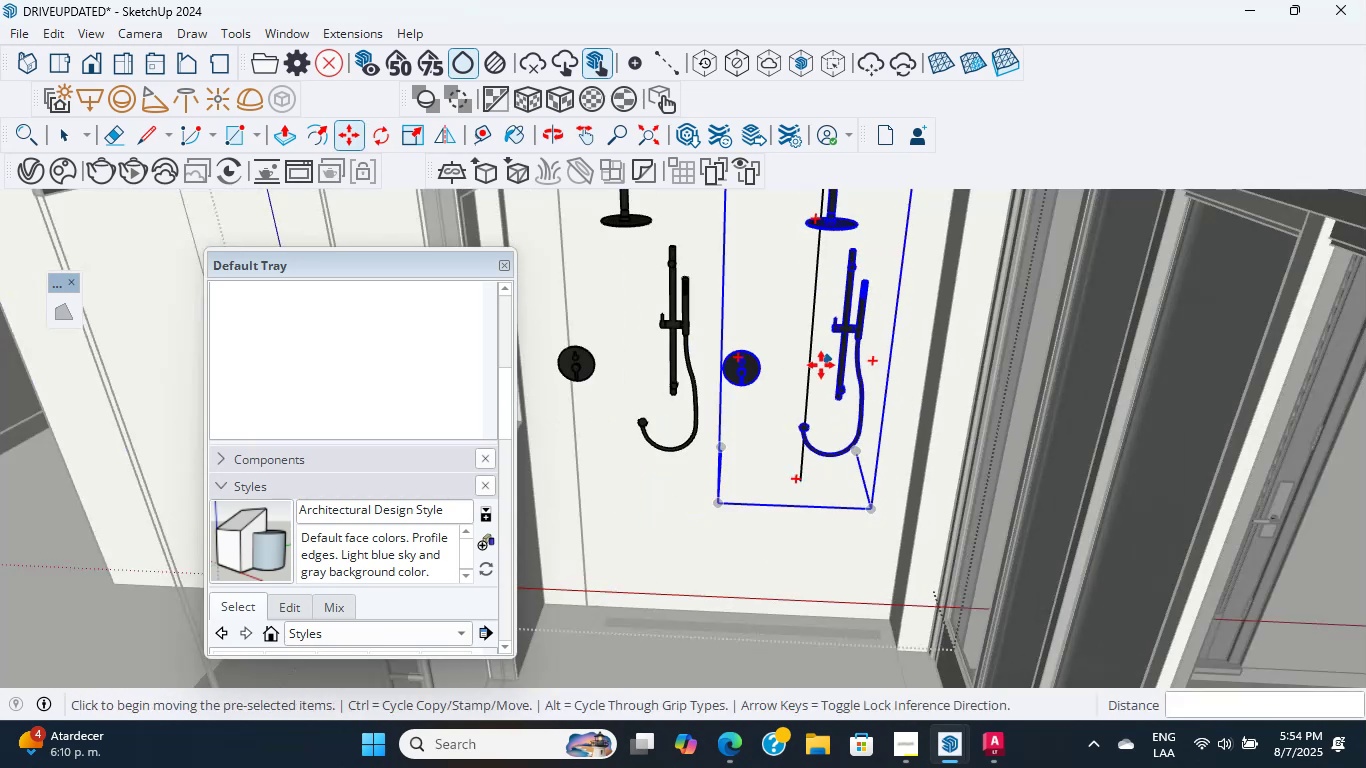 
hold_key(key=ShiftLeft, duration=0.79)
 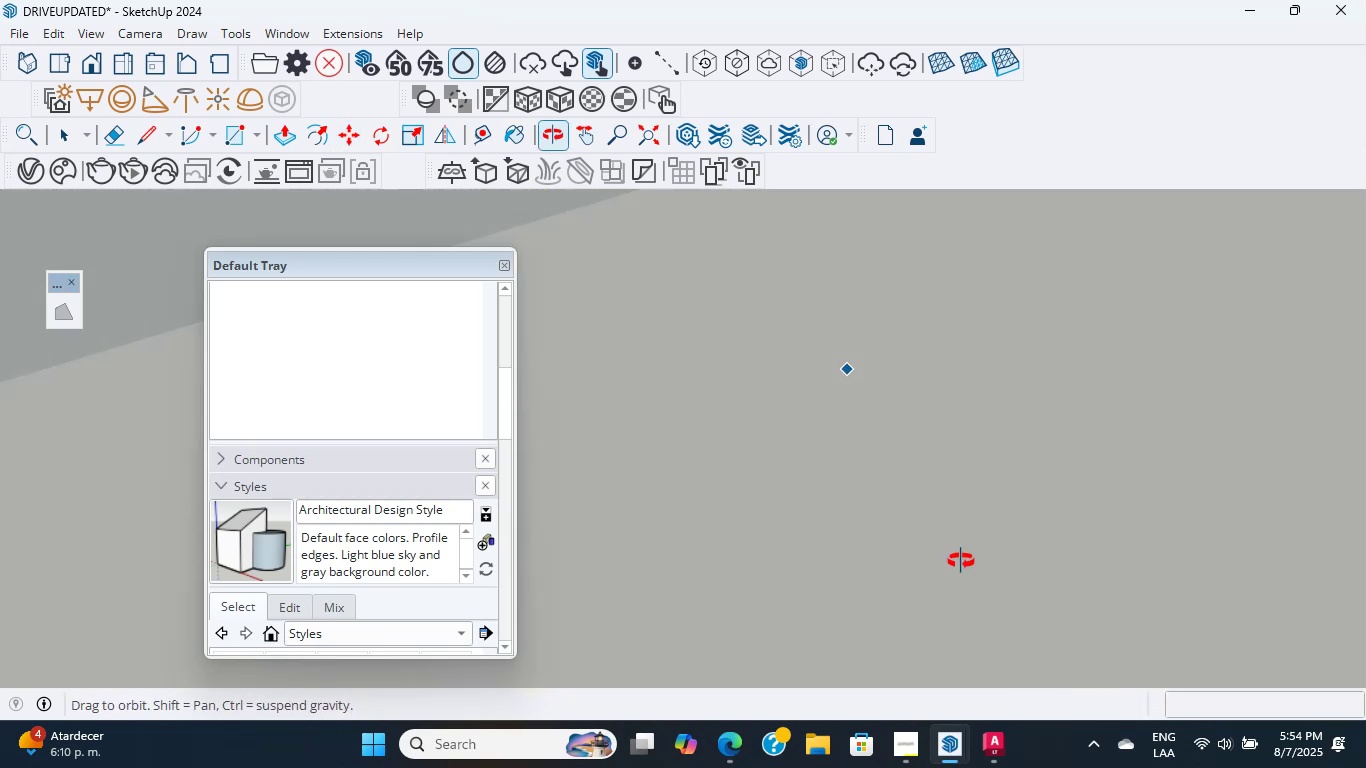 
hold_key(key=ShiftLeft, duration=1.64)
scroll: coordinate [1036, 527], scroll_direction: down, amount: 1.0
 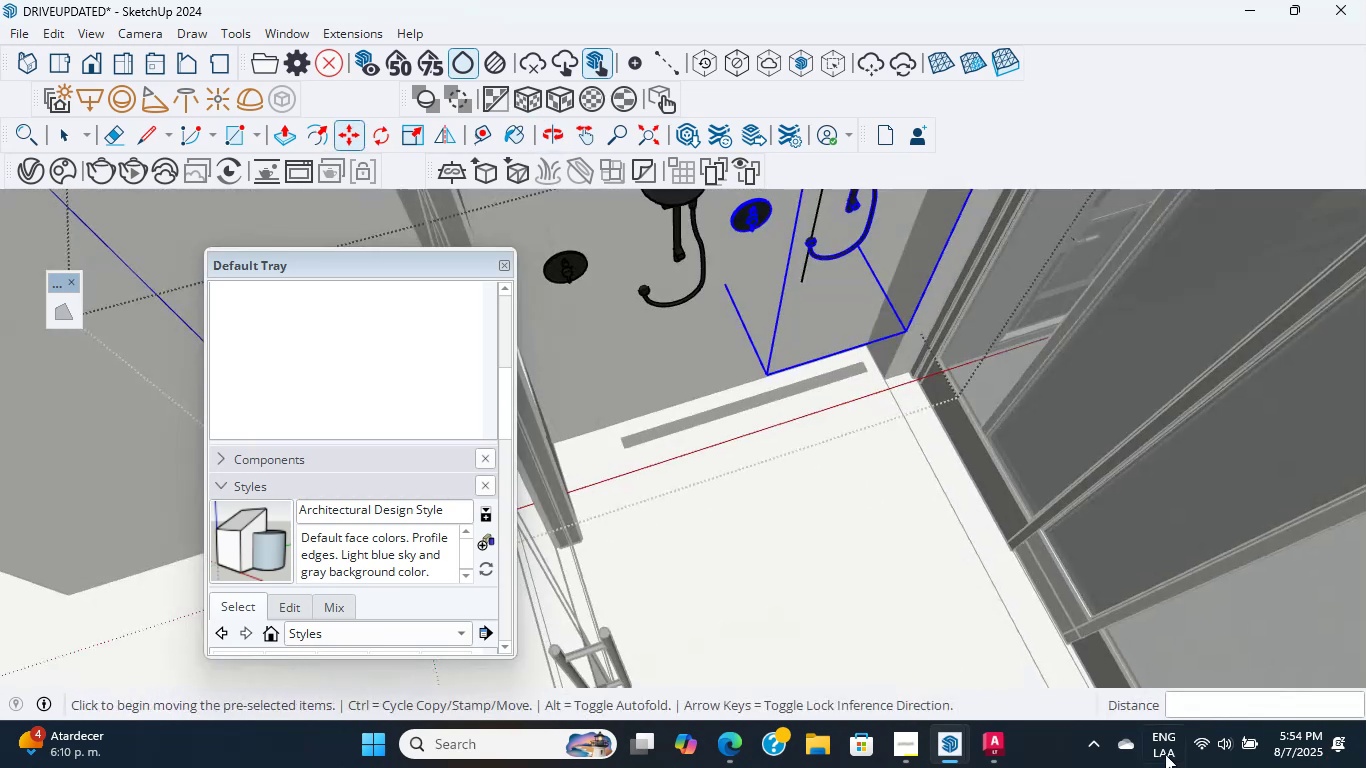 
hold_key(key=ShiftLeft, duration=0.47)
 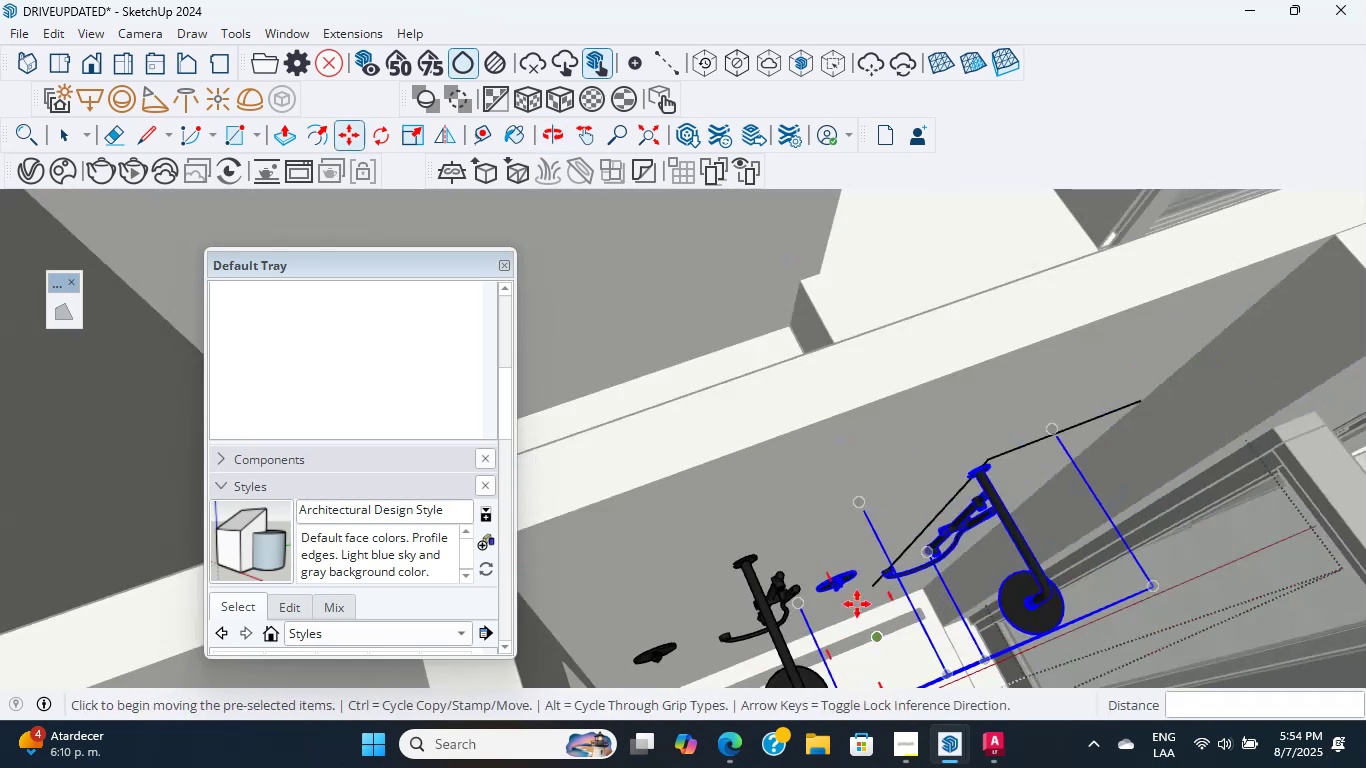 
hold_key(key=ShiftLeft, duration=0.93)
 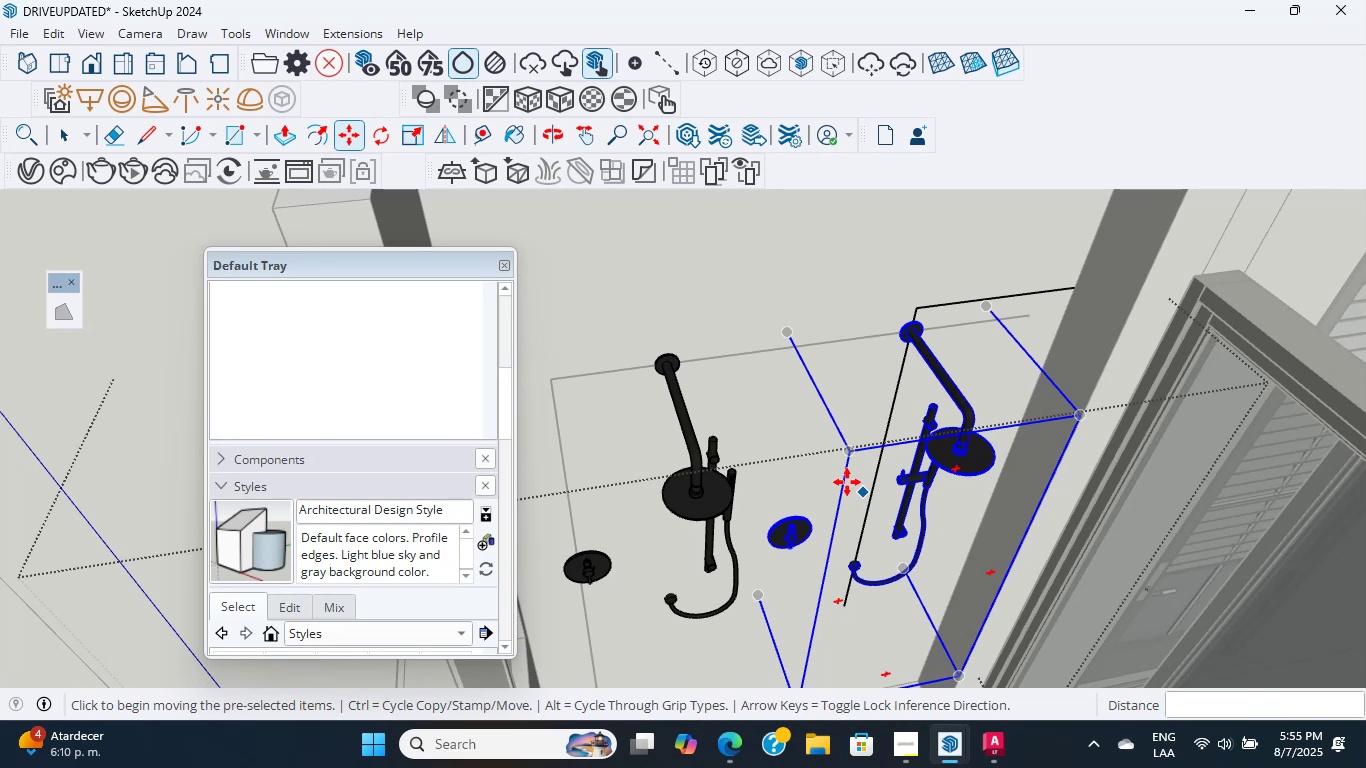 
wait(29.15)
 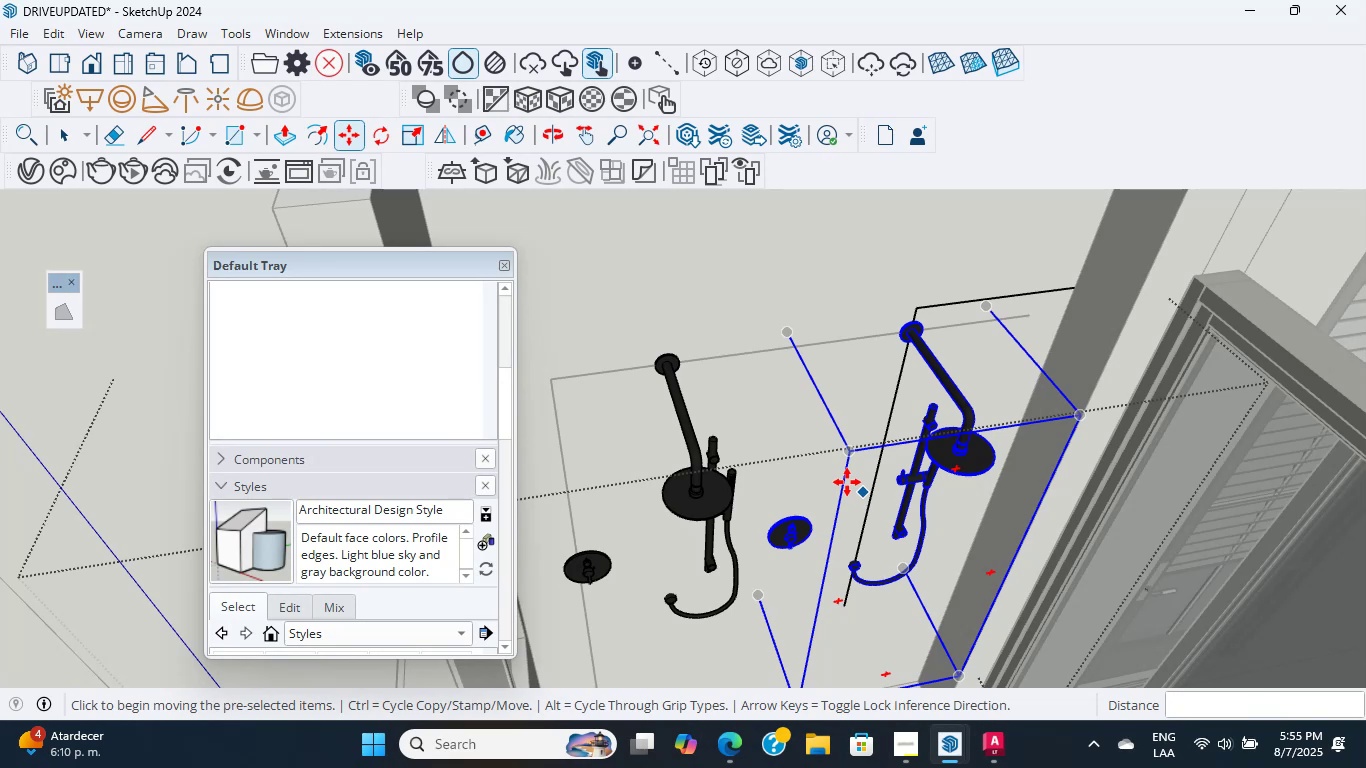 
scroll: coordinate [842, 531], scroll_direction: down, amount: 10.0
 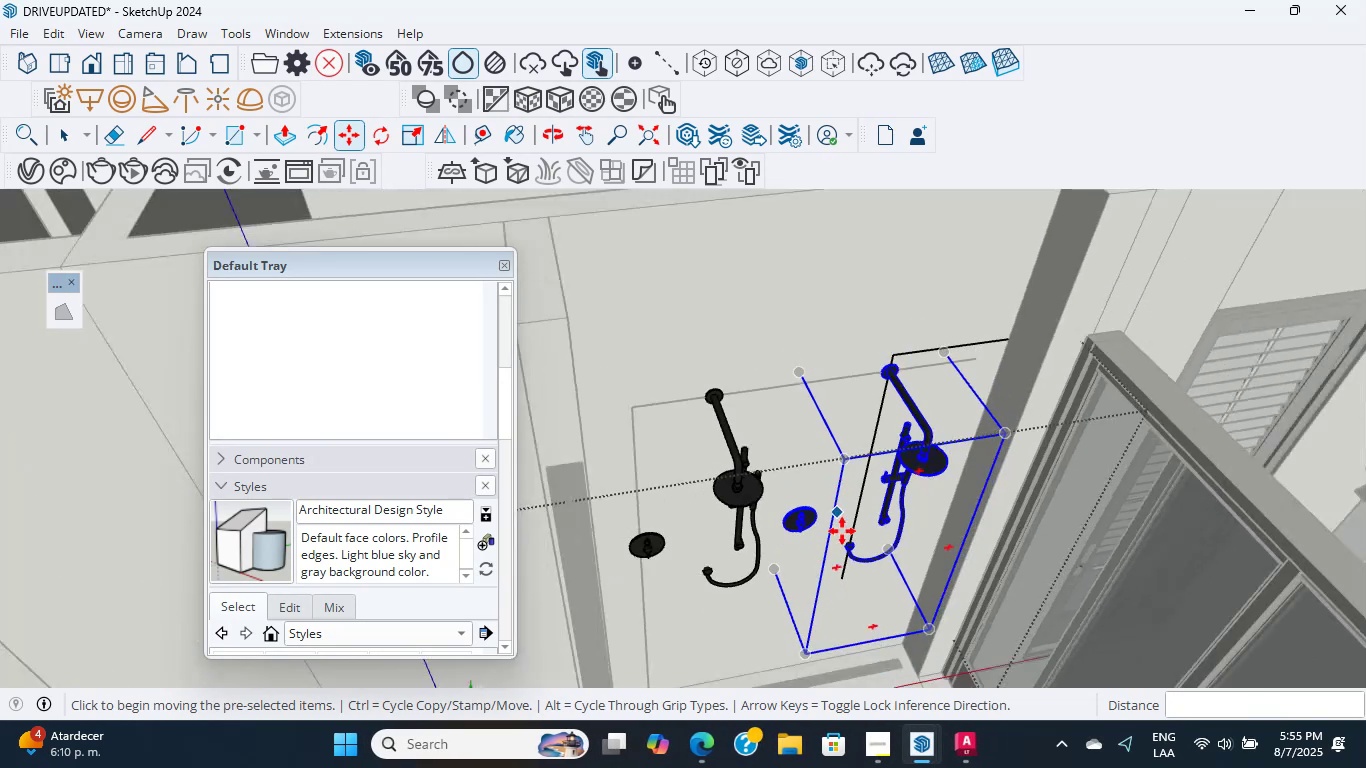 
scroll: coordinate [796, 512], scroll_direction: up, amount: 14.0
 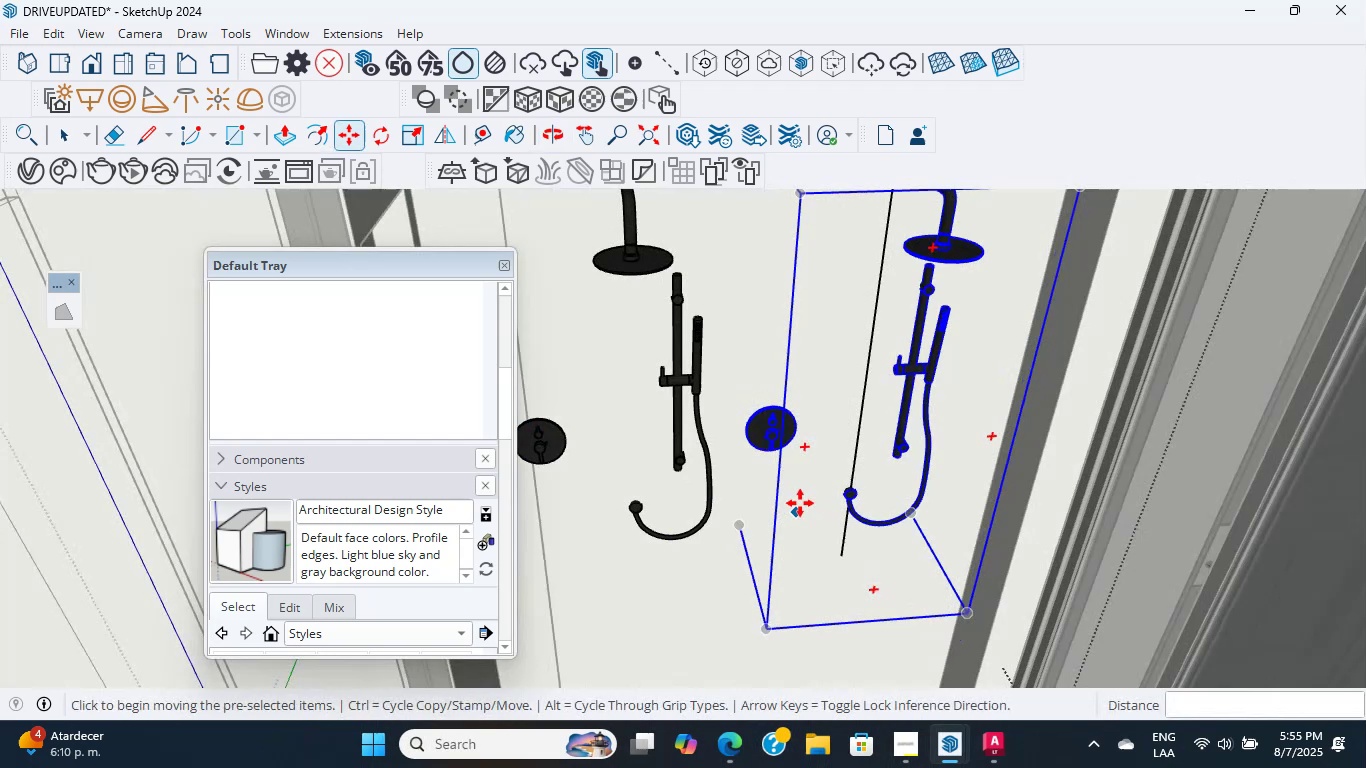 
scroll: coordinate [791, 469], scroll_direction: none, amount: 0.0
 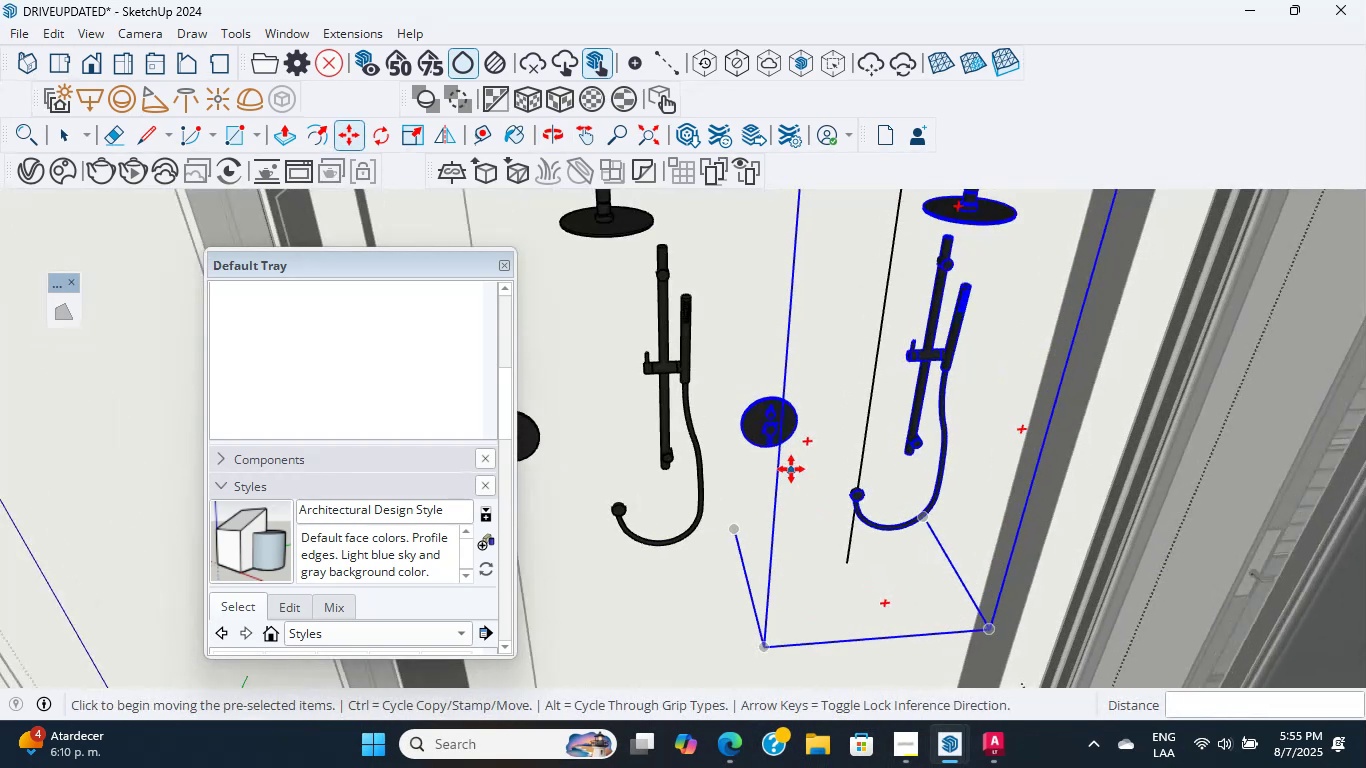 
hold_key(key=ShiftLeft, duration=0.66)
 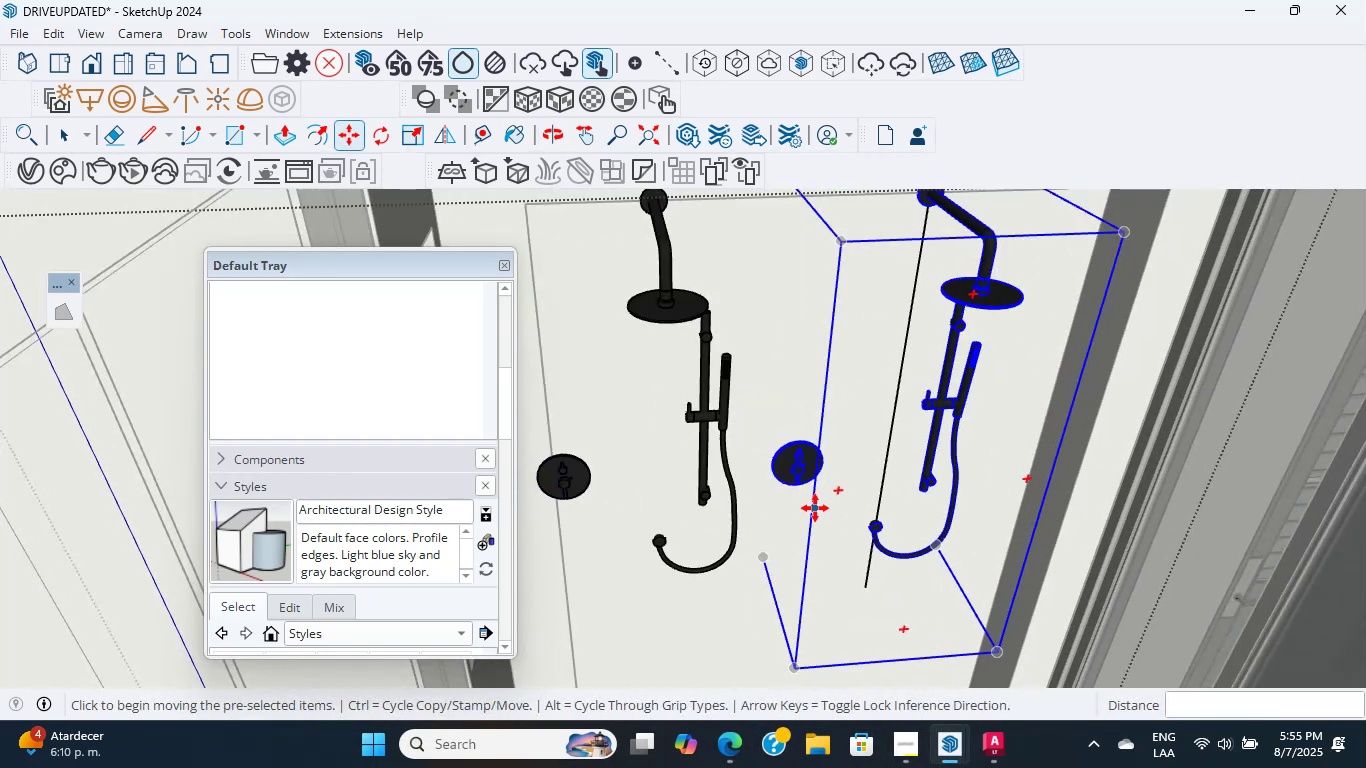 
scroll: coordinate [816, 504], scroll_direction: up, amount: 3.0
 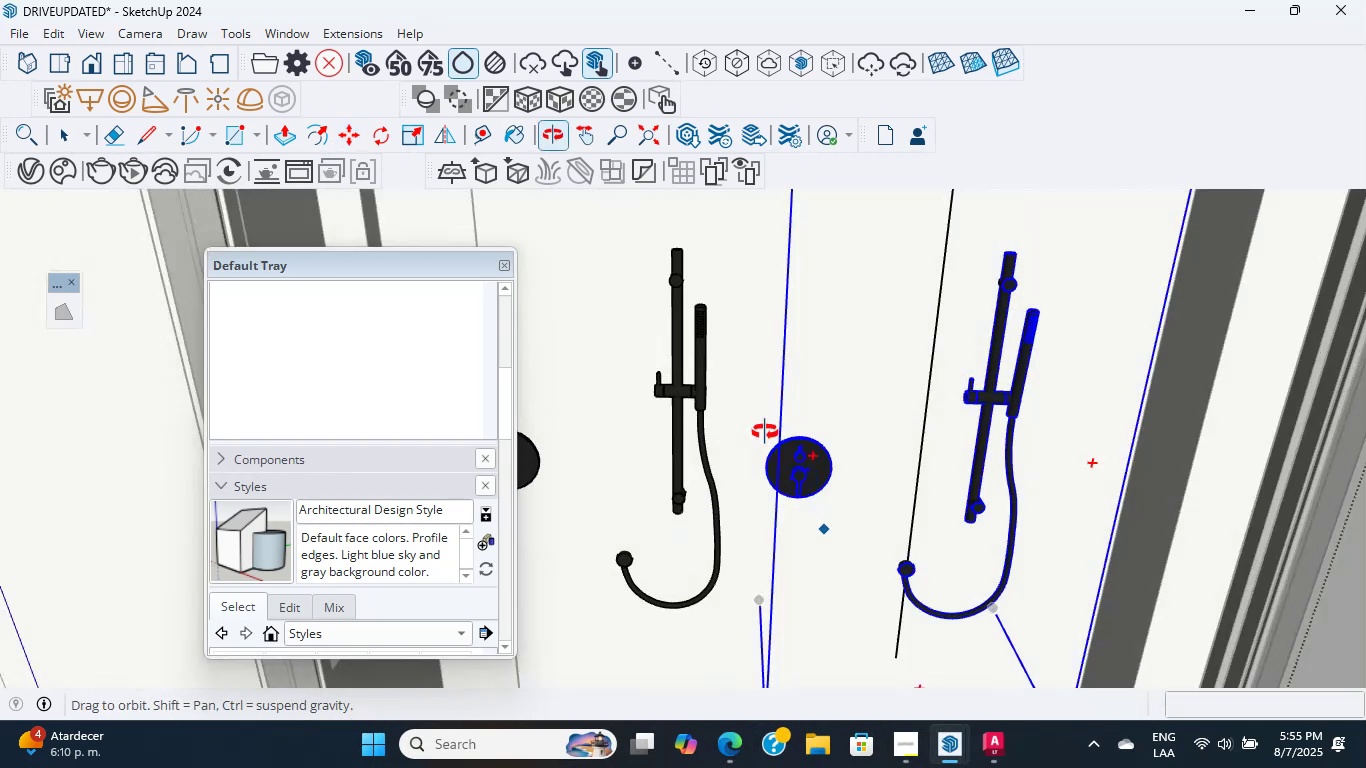 
hold_key(key=ShiftLeft, duration=1.29)
scroll: coordinate [781, 457], scroll_direction: down, amount: 6.0
 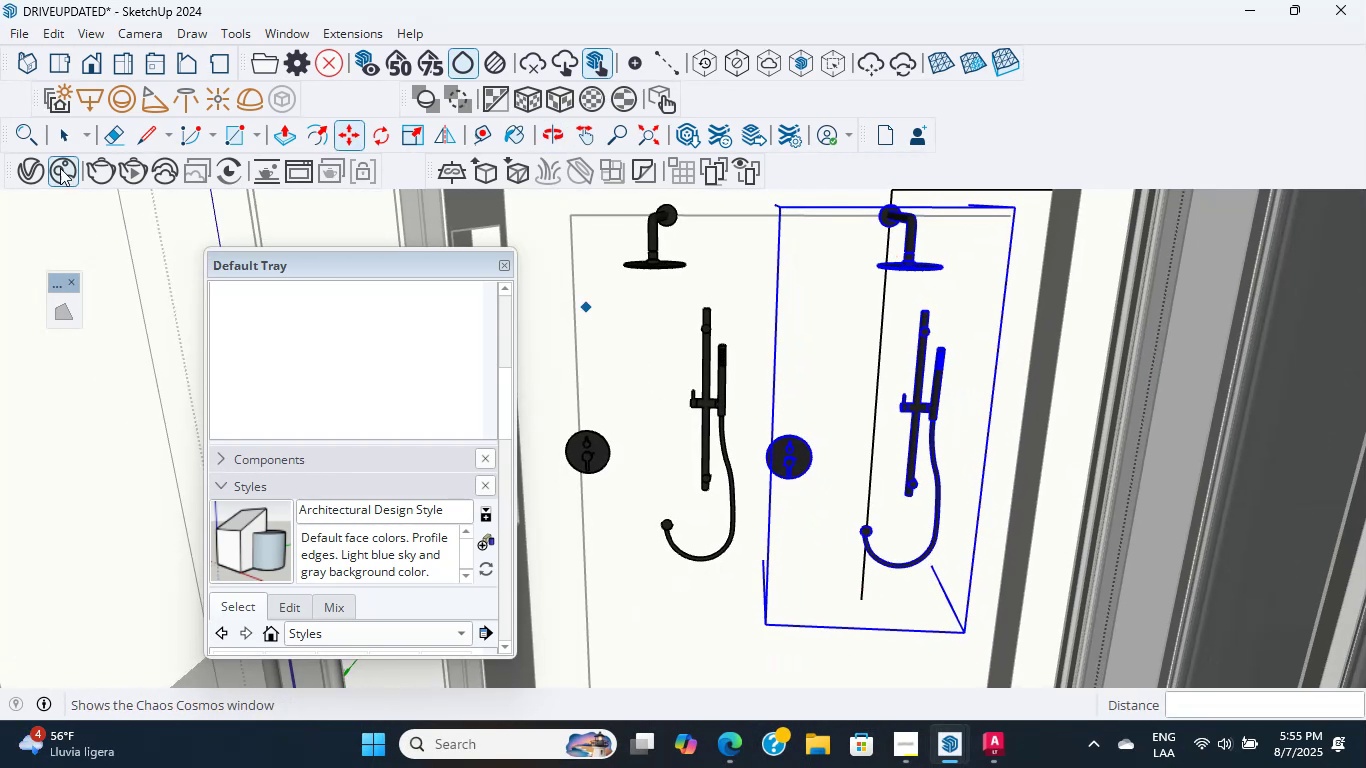 
left_click([64, 138])
 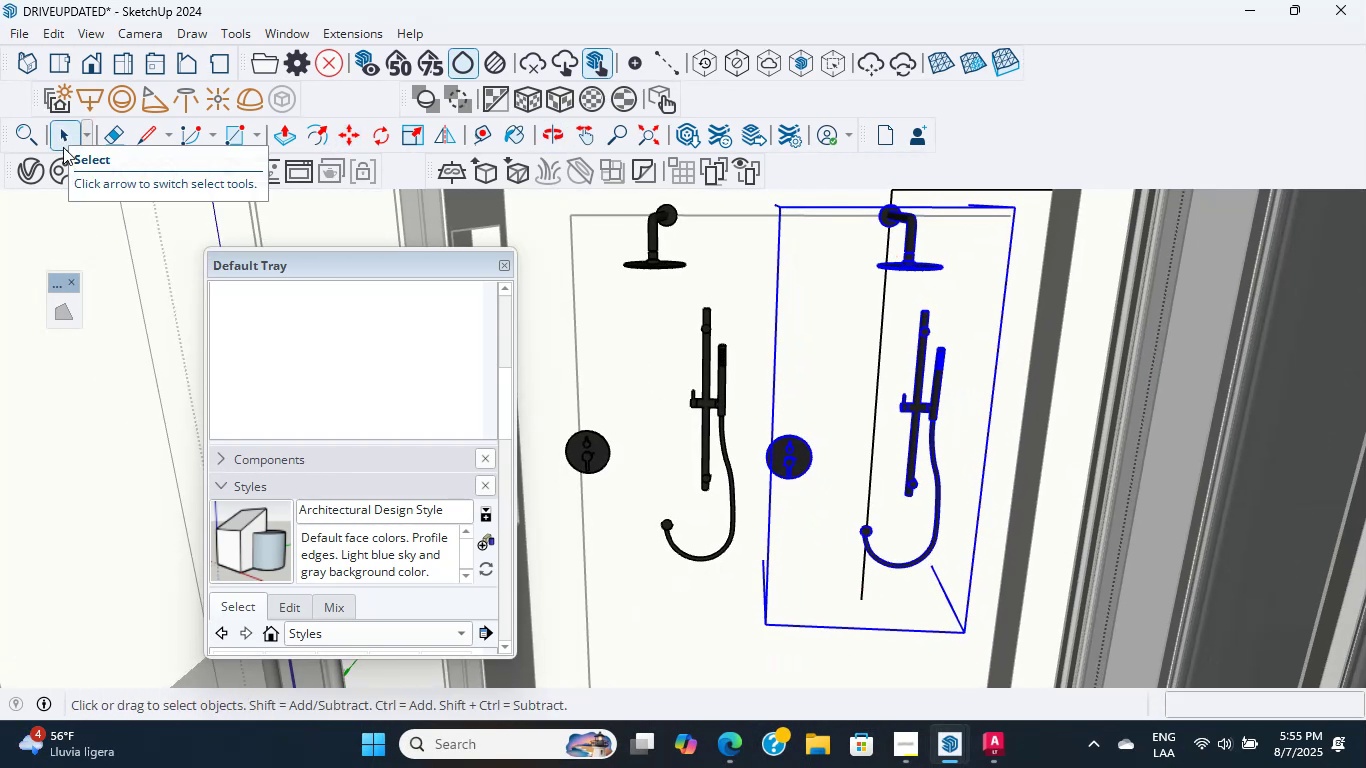 
scroll: coordinate [650, 396], scroll_direction: up, amount: 11.0
 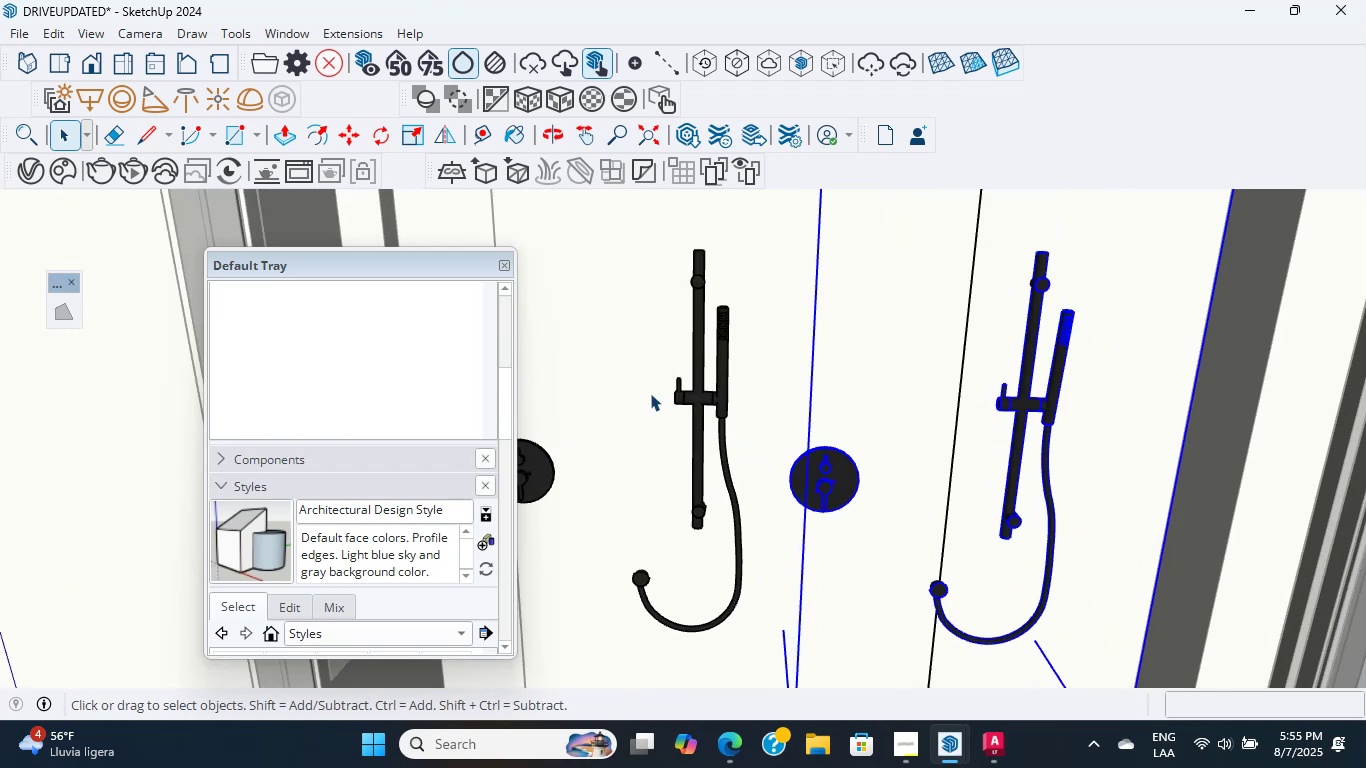 
key(Shift+ShiftLeft)
 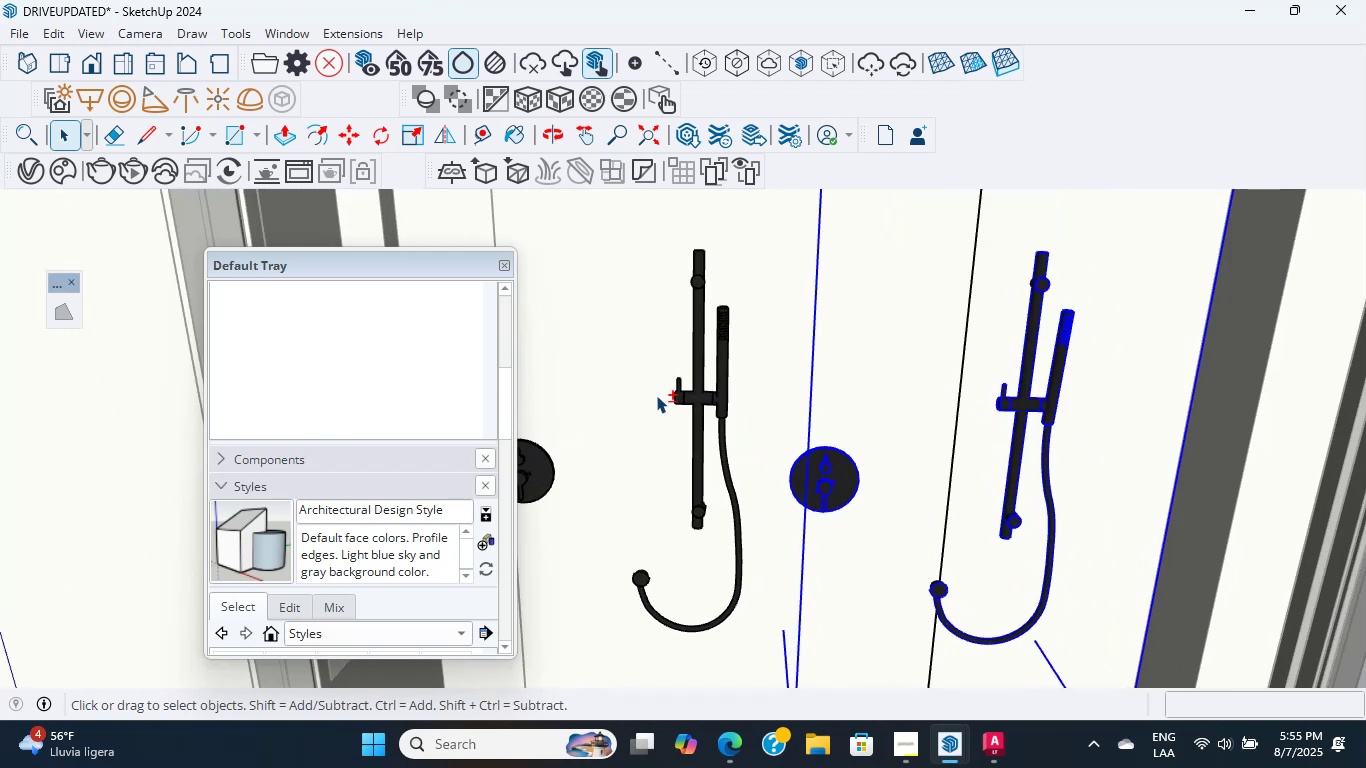 
scroll: coordinate [847, 491], scroll_direction: up, amount: 3.0
 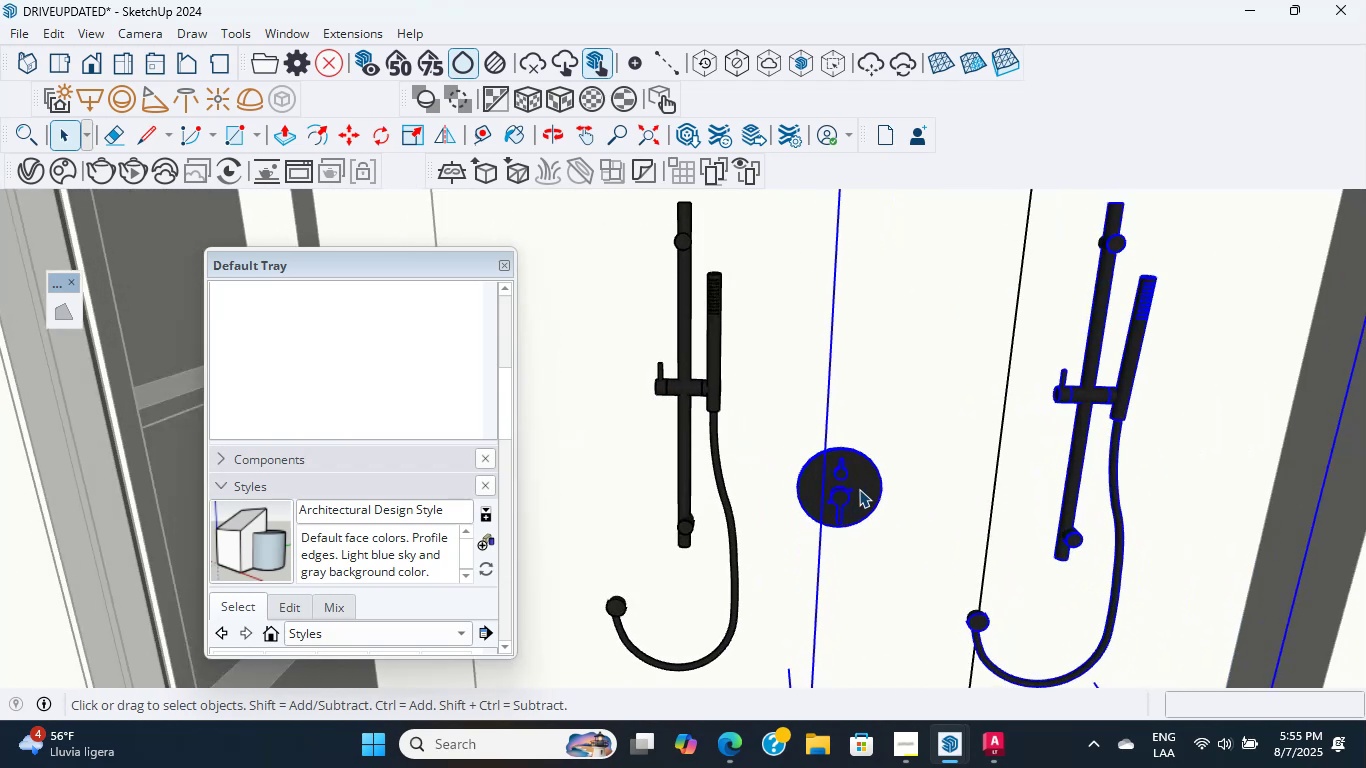 
double_click([859, 489])
 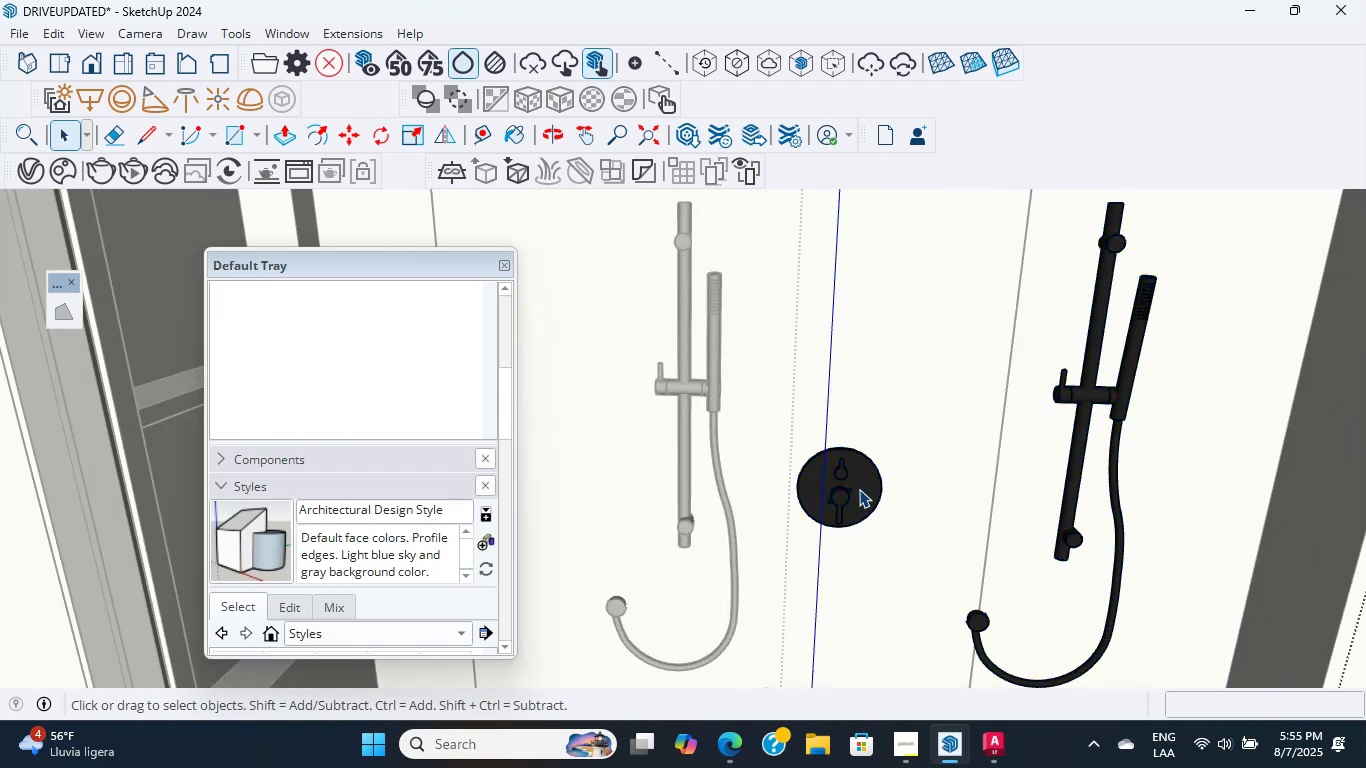 
scroll: coordinate [859, 489], scroll_direction: down, amount: 2.0
 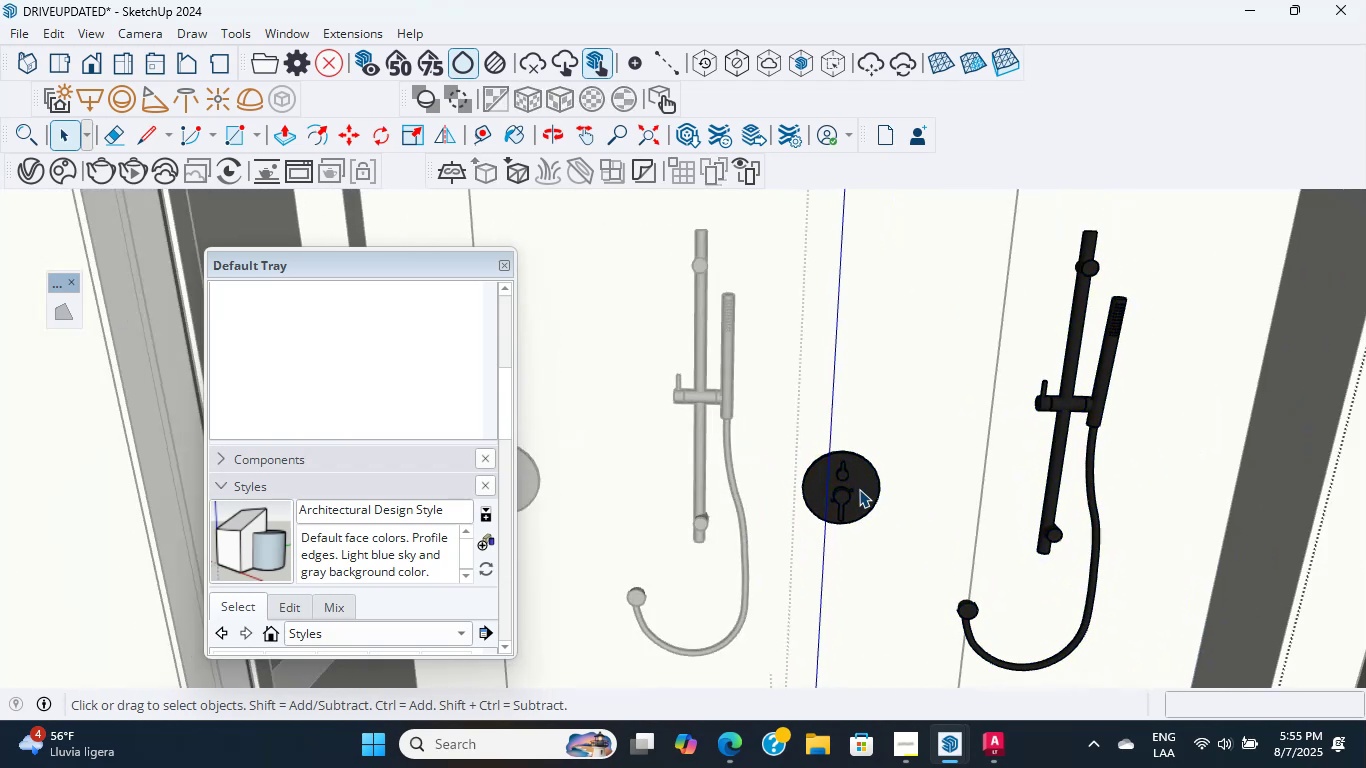 
left_click([859, 489])
 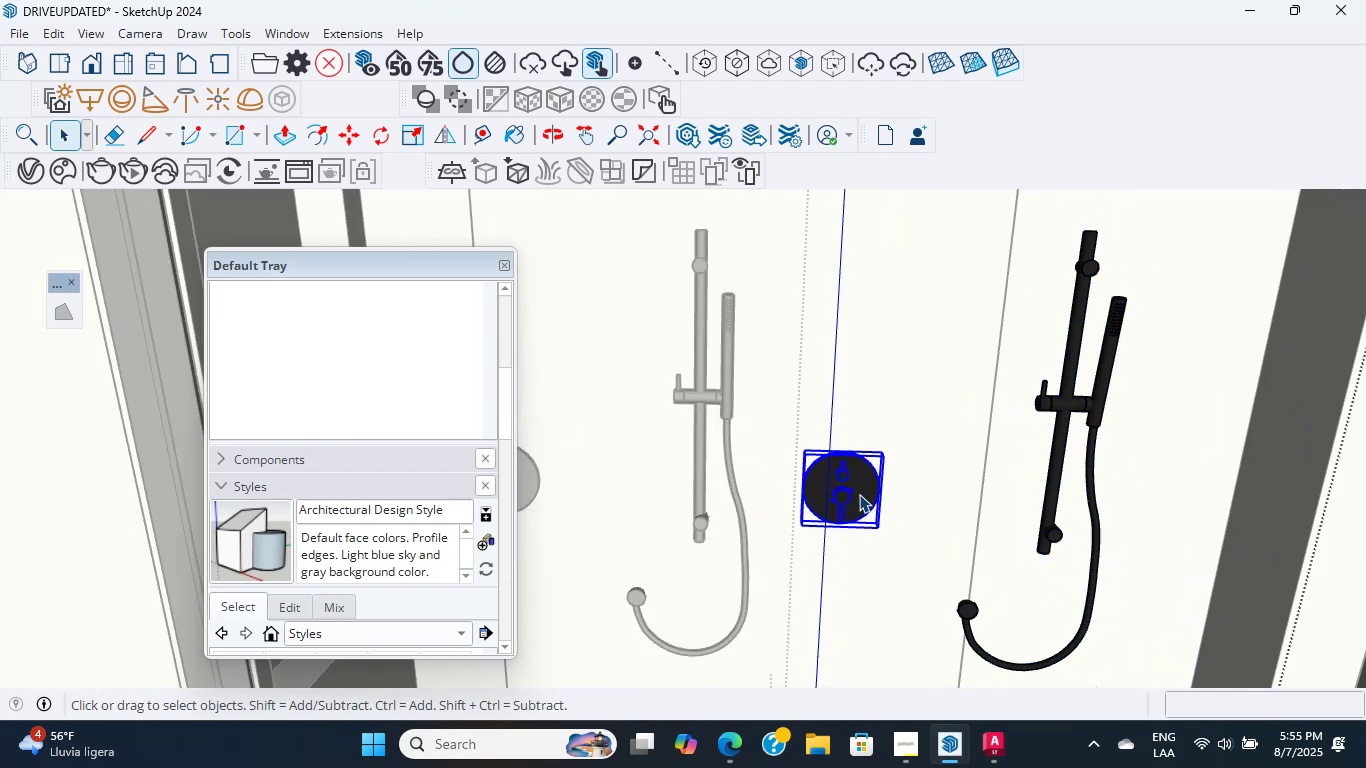 
scroll: coordinate [854, 471], scroll_direction: up, amount: 1.0
 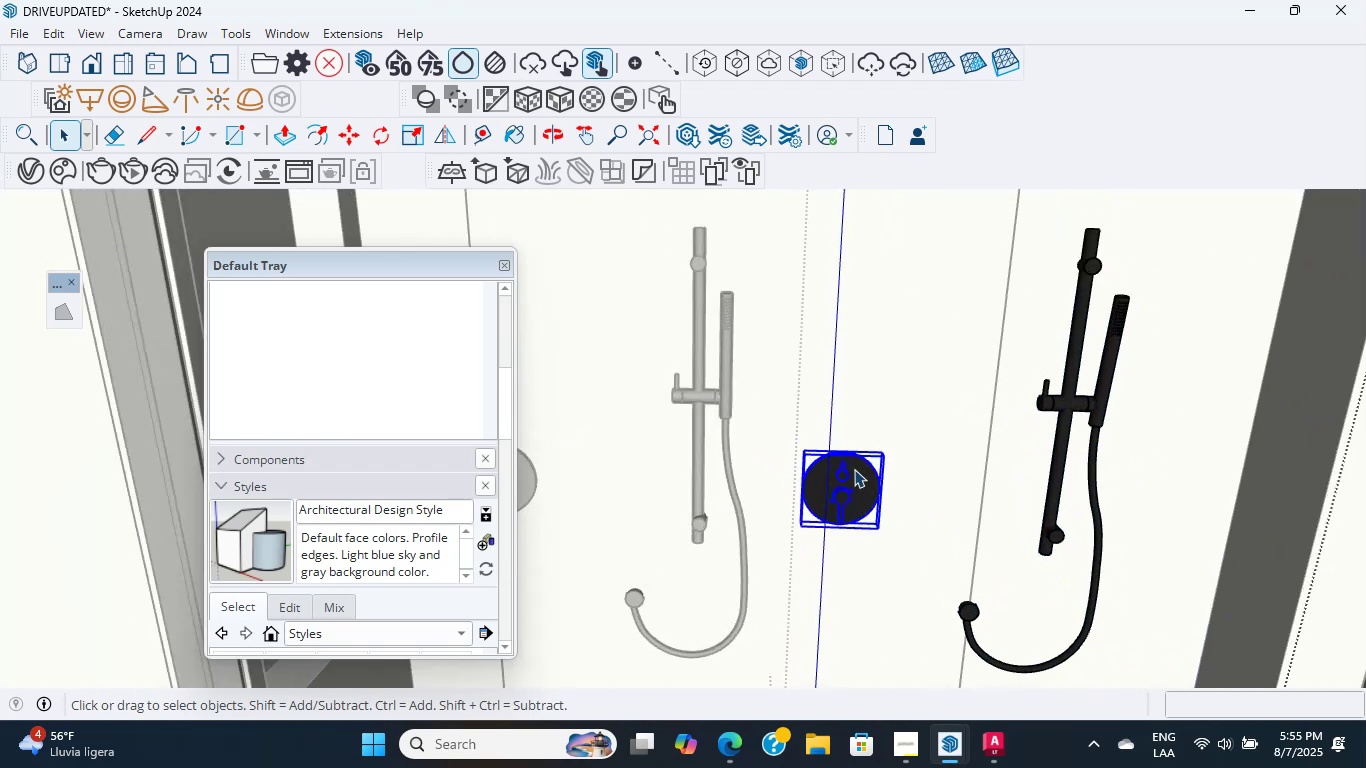 
key(M)
 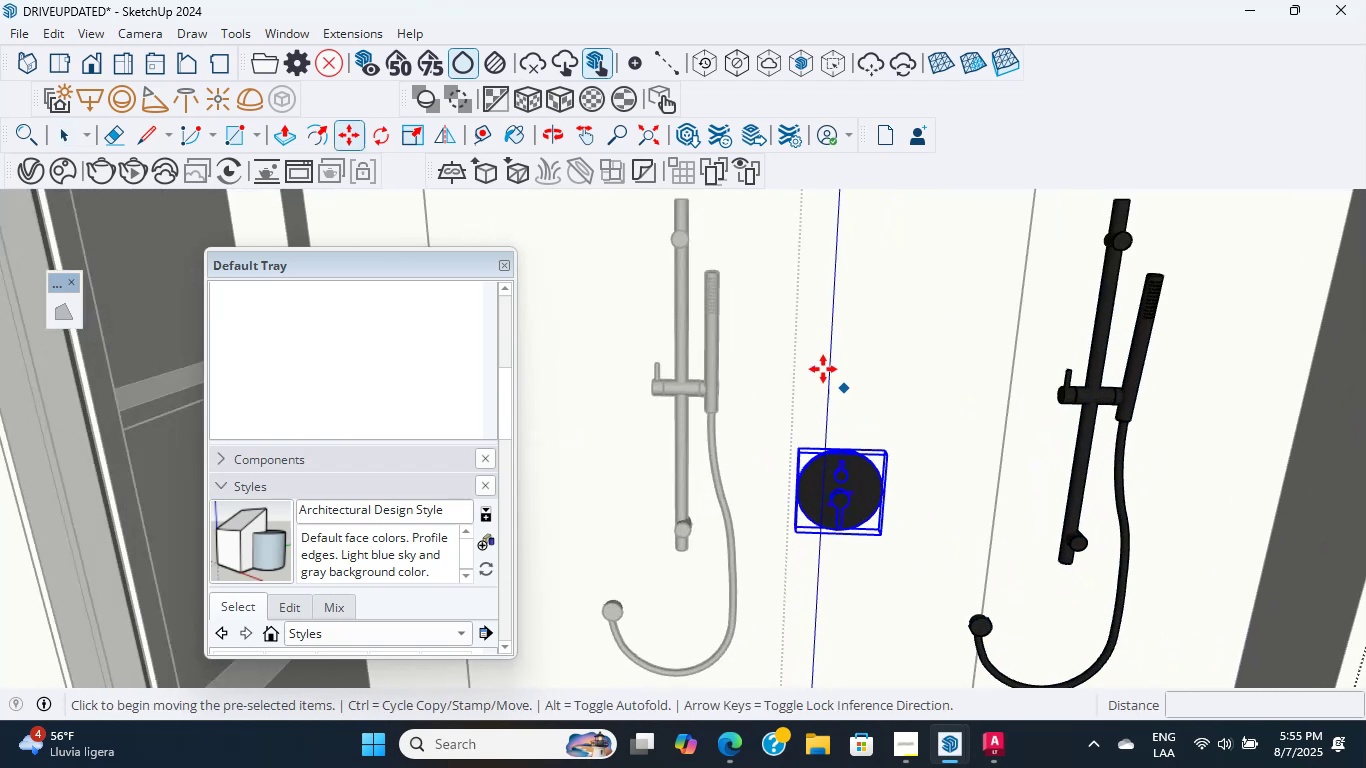 
left_click([844, 387])
 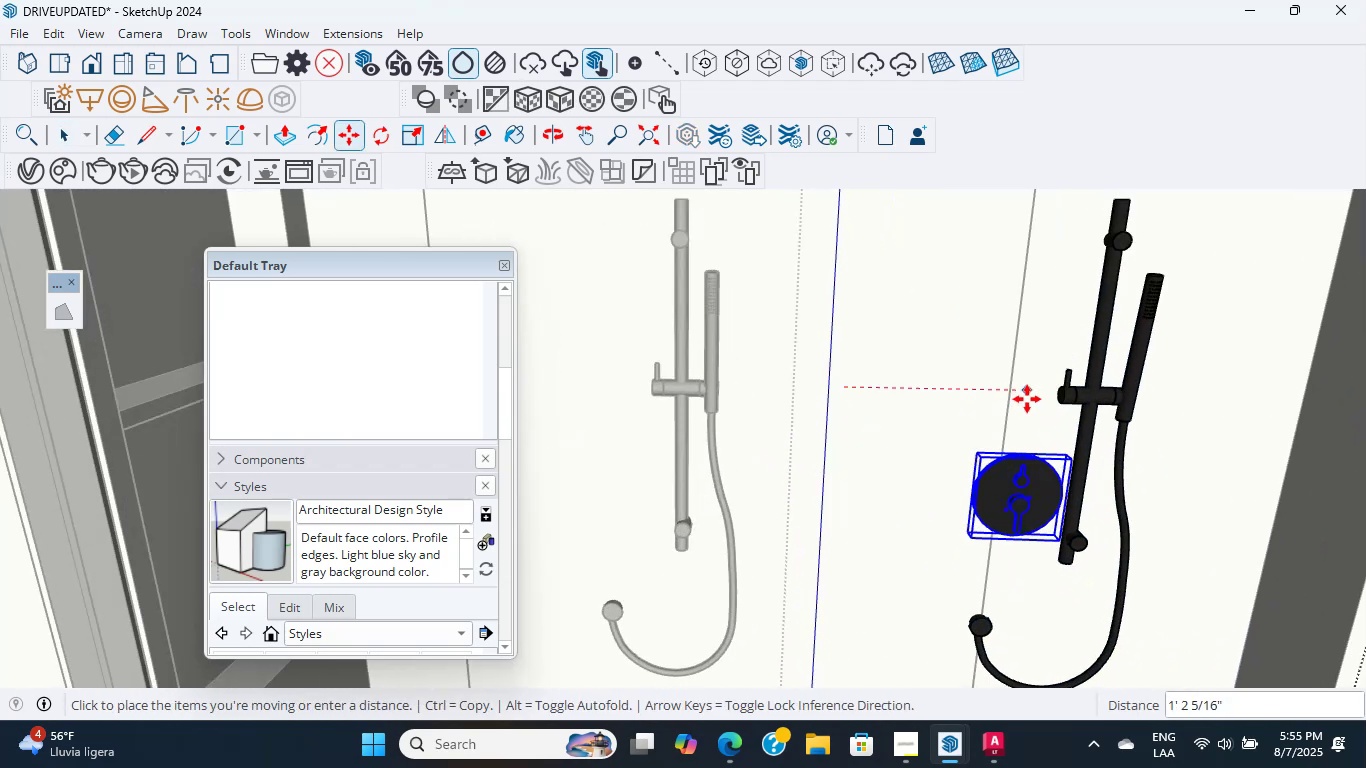 
left_click([1014, 398])
 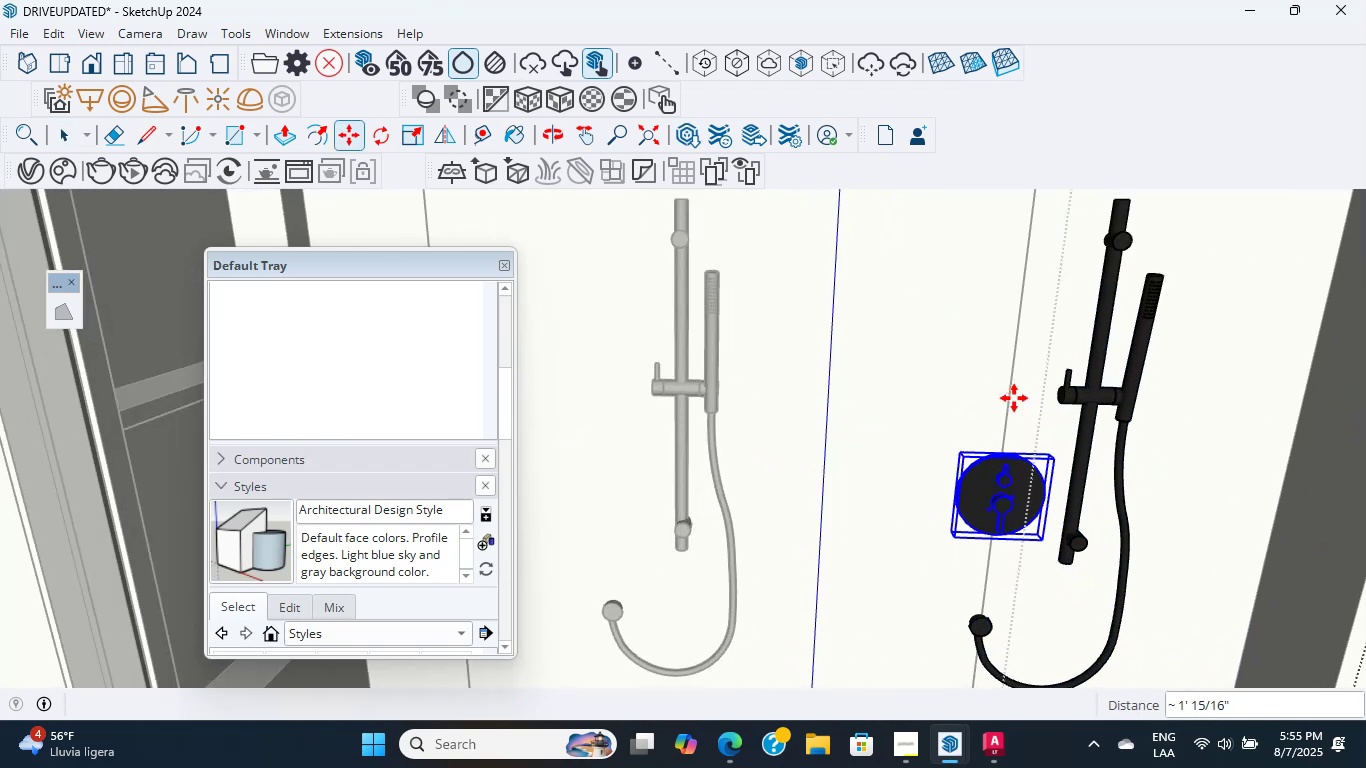 
scroll: coordinate [897, 445], scroll_direction: down, amount: 4.0
 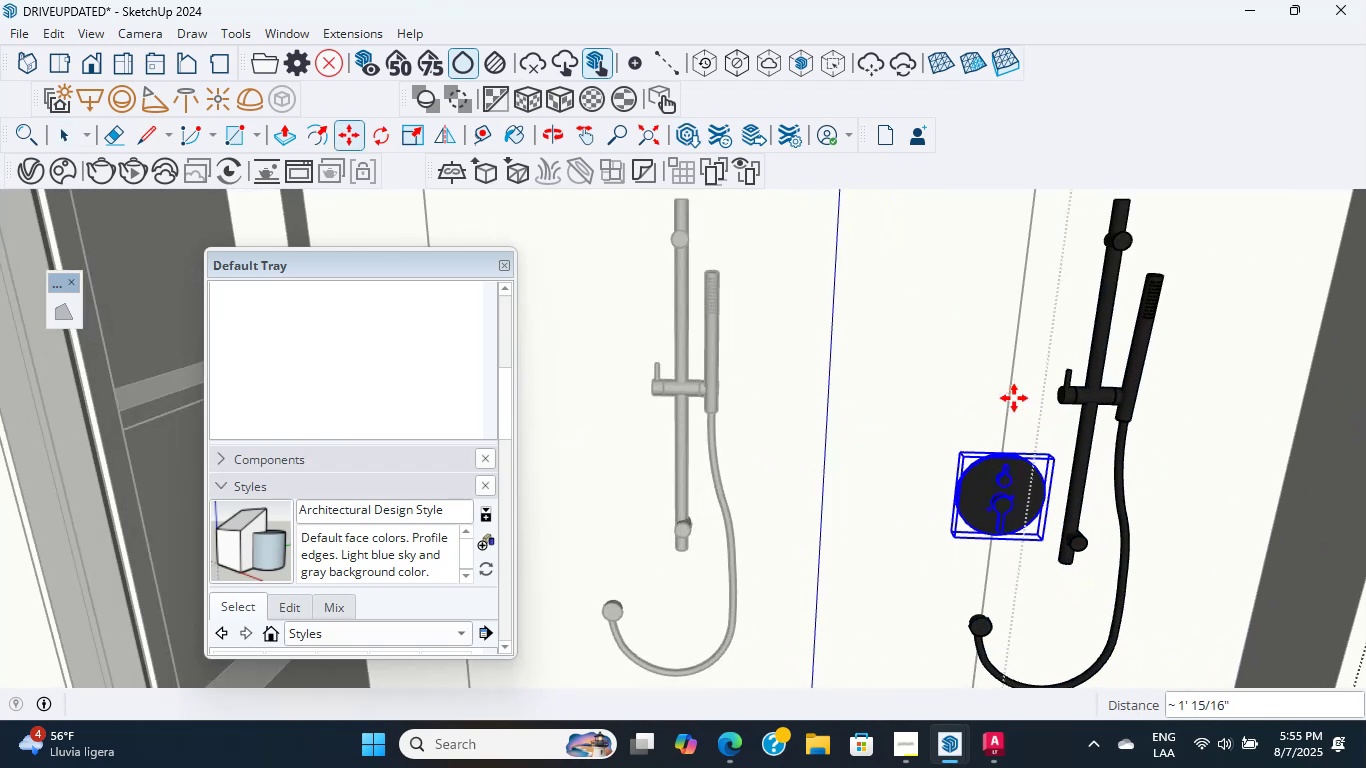 
hold_key(key=ShiftLeft, duration=0.58)
 